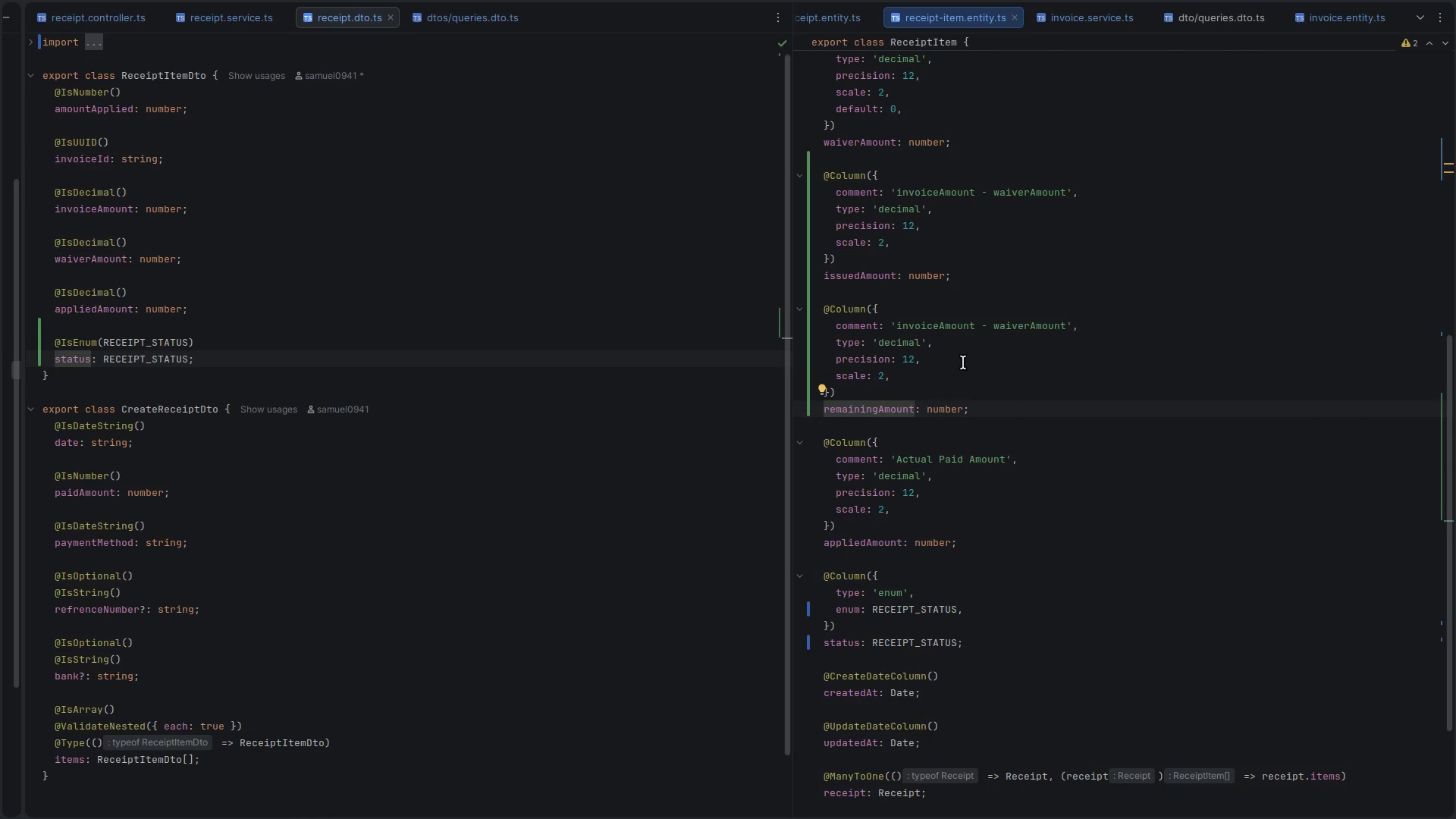 
double_click([940, 323])
 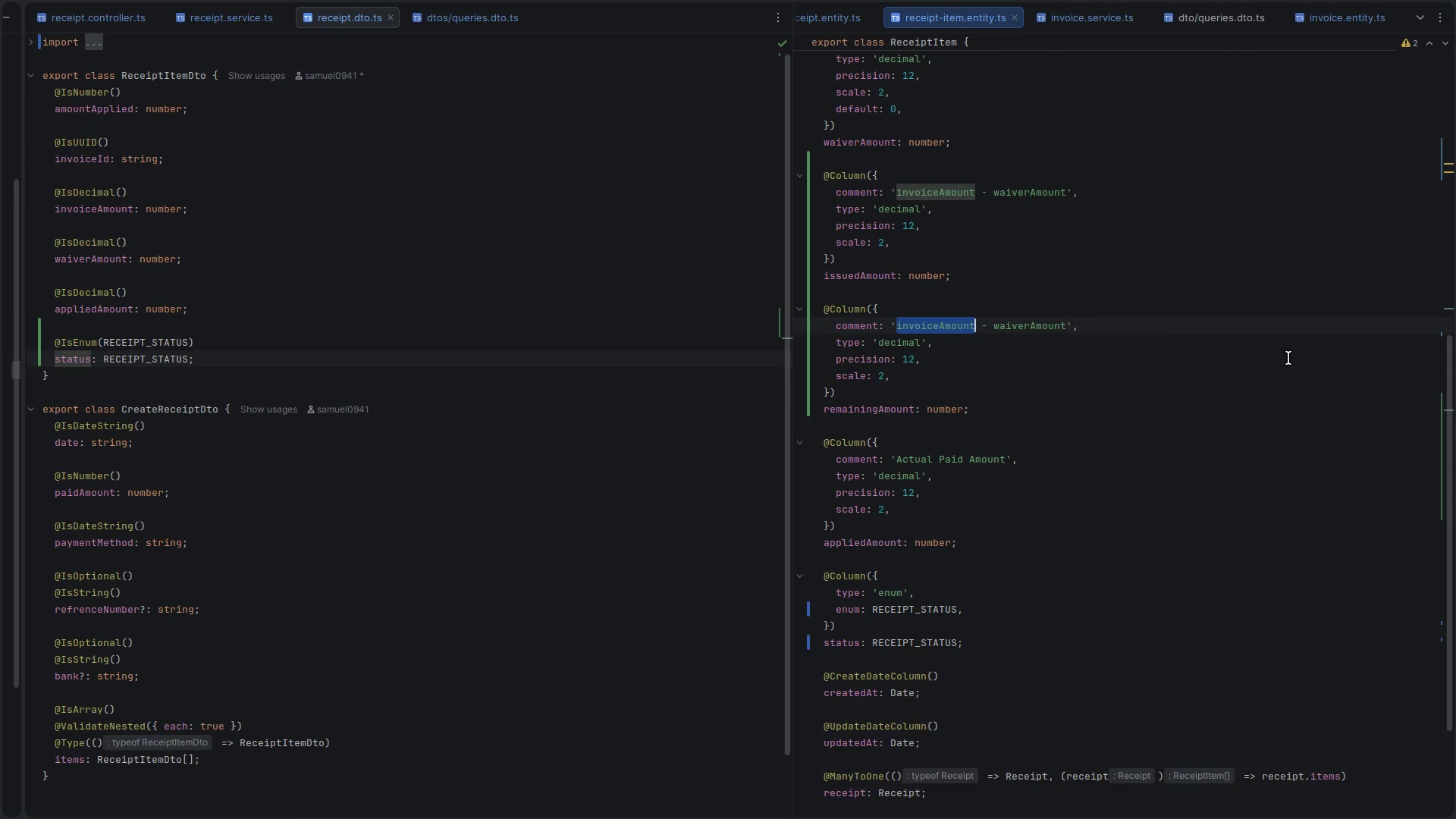 
hold_key(key=ArrowRight, duration=0.8)
 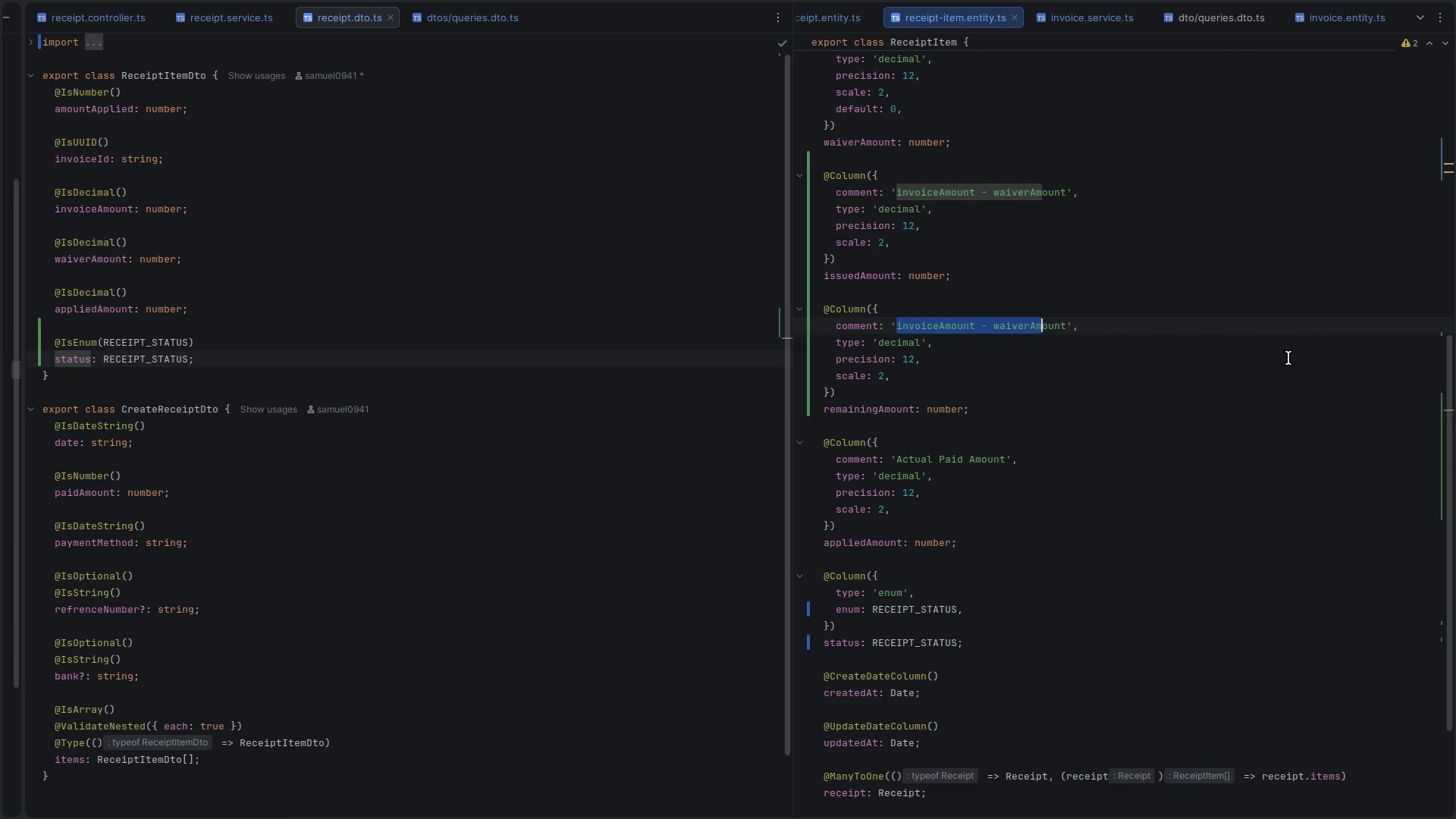 
key(Shift+ArrowRight)
 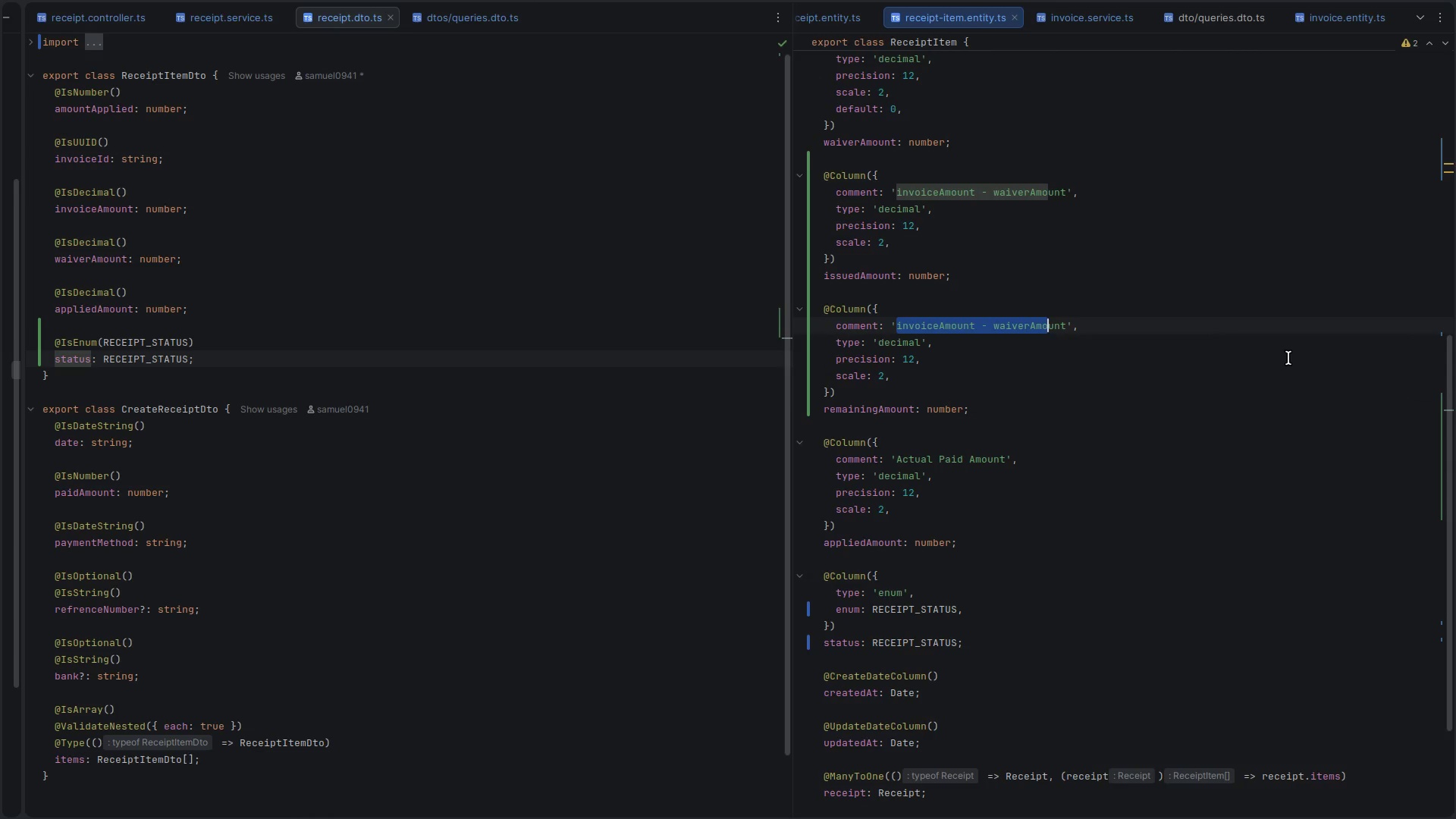 
key(Shift+ArrowRight)
 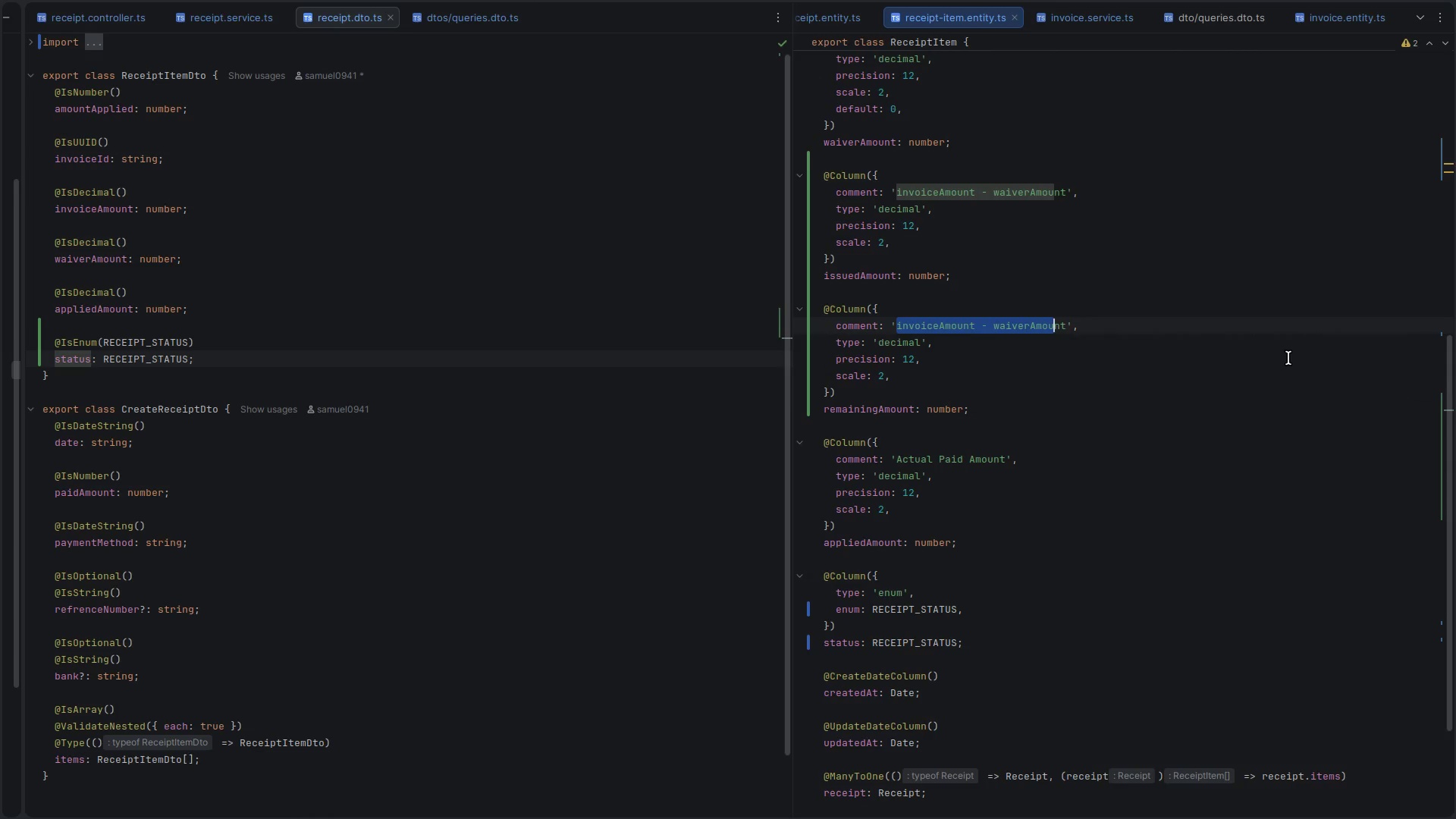 
key(Shift+ArrowRight)
 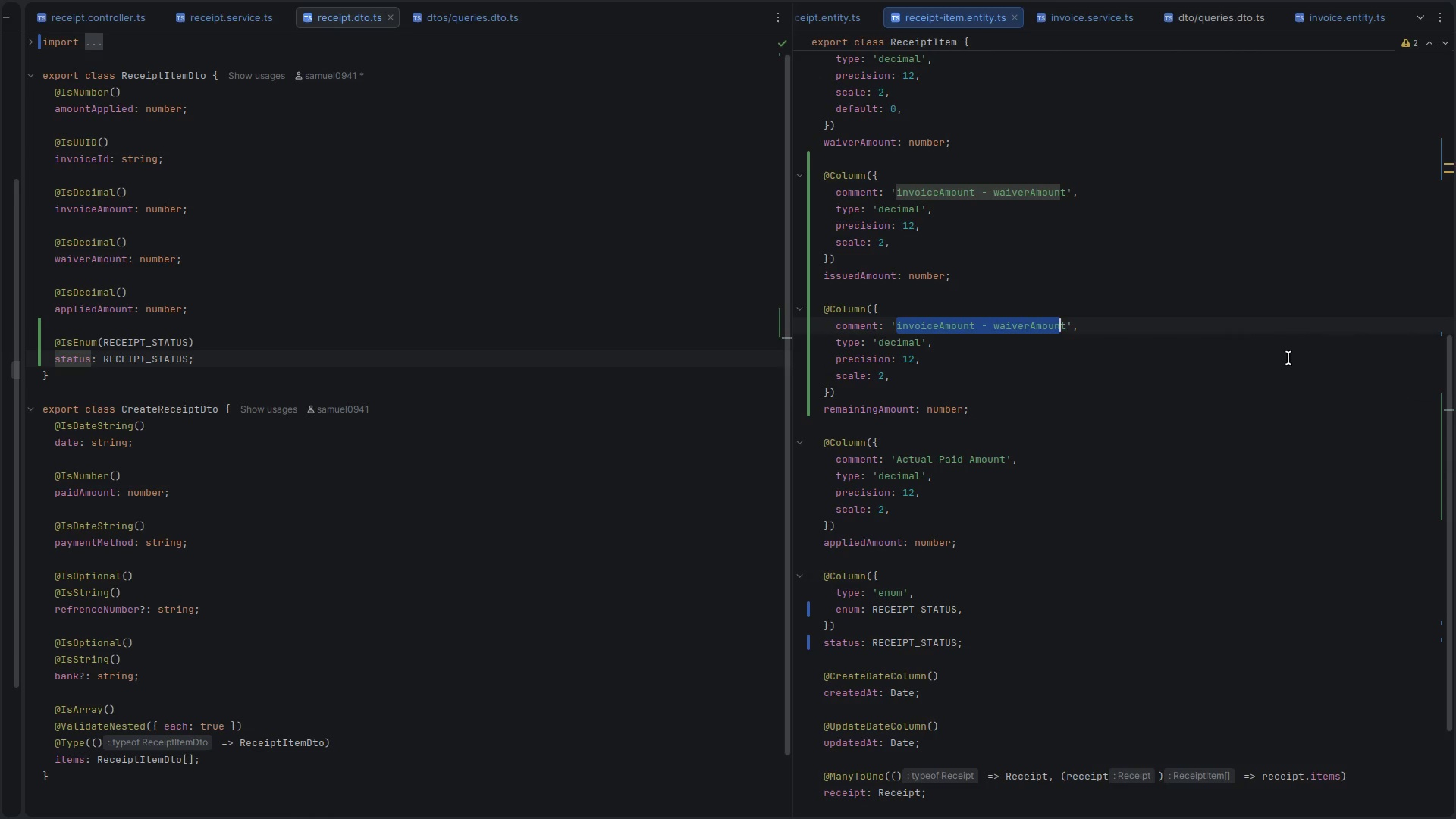 
key(Shift+ArrowRight)
 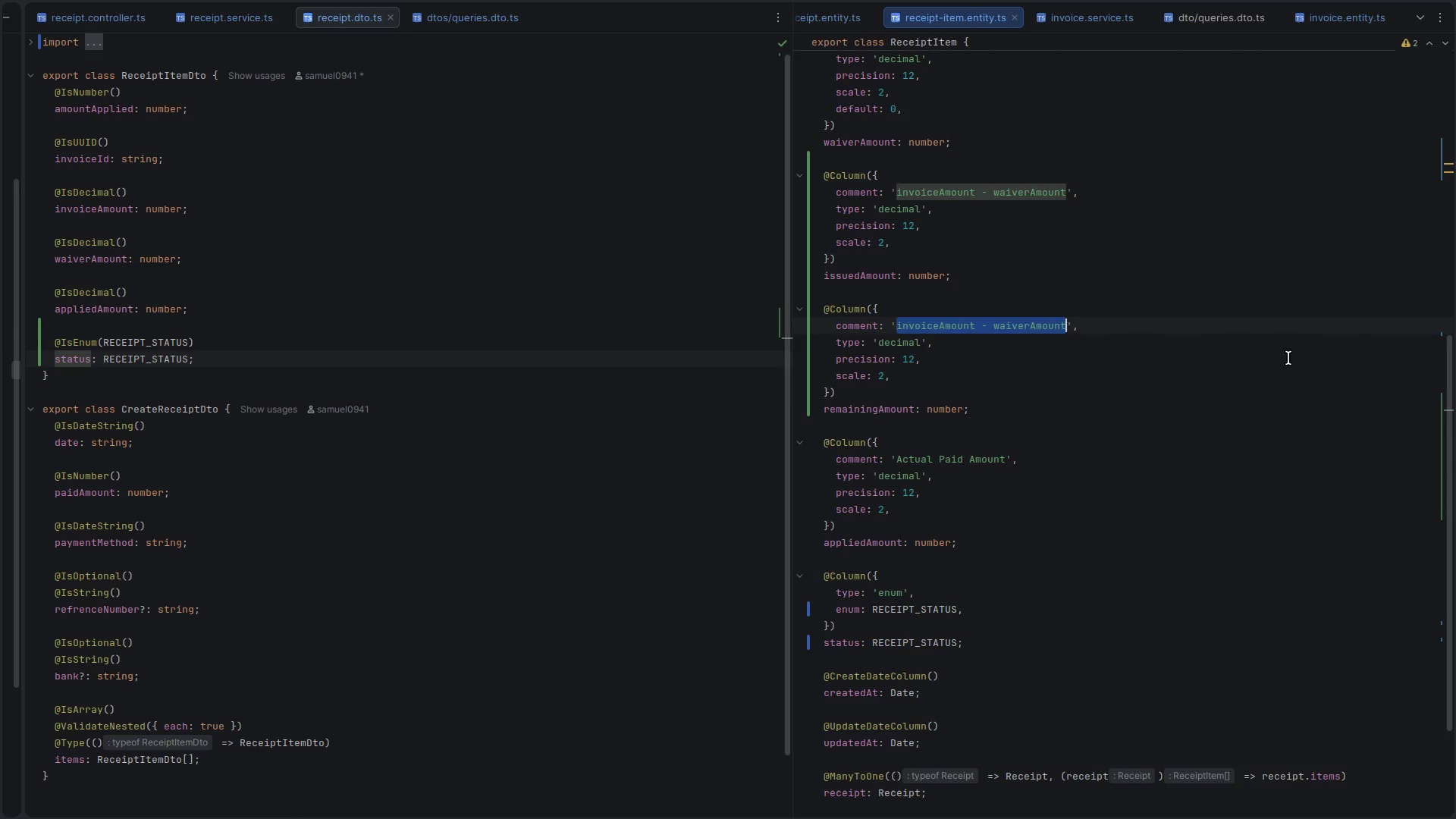 
type(Remaining invoice)
 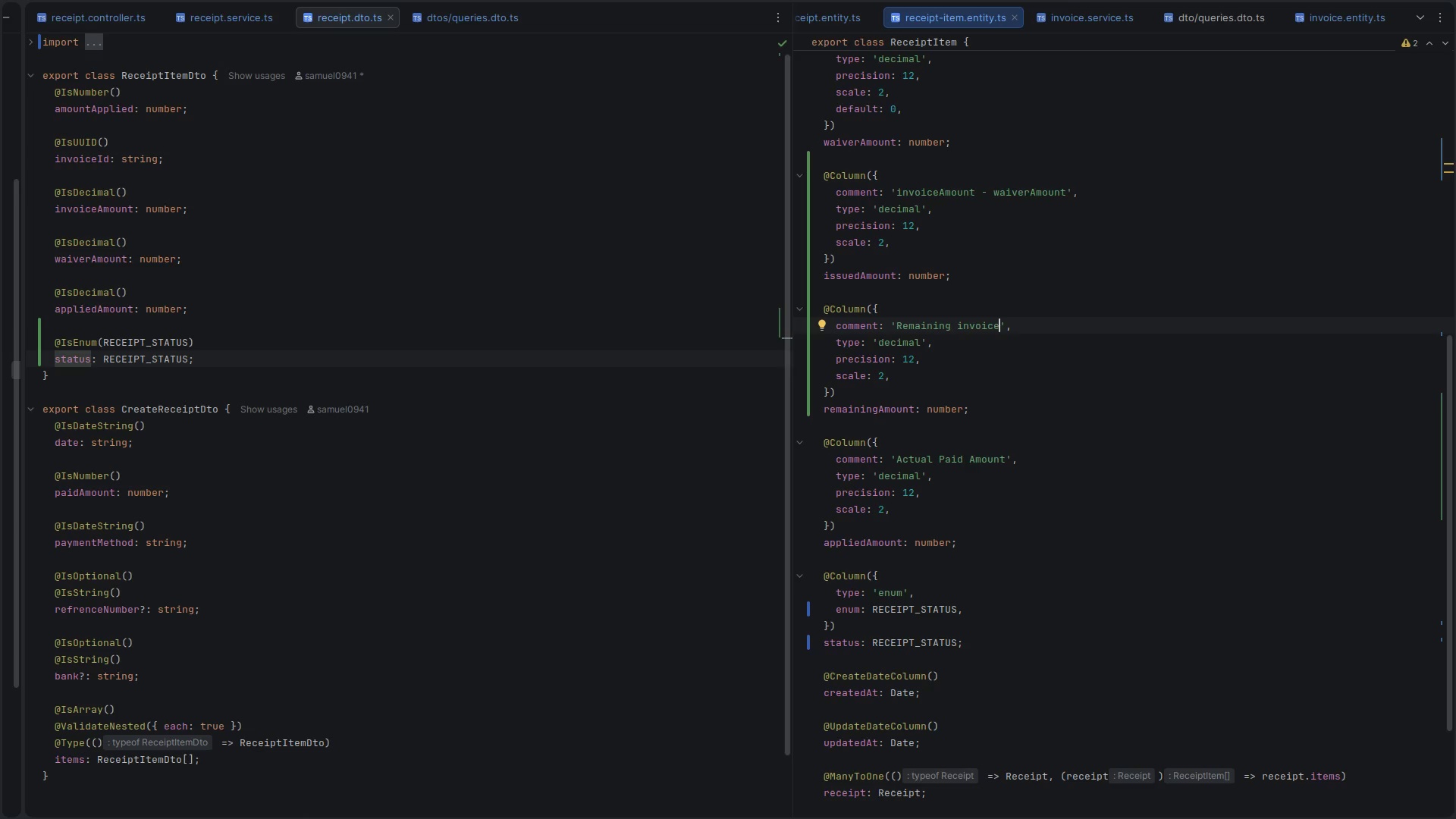 
wait(7.78)
 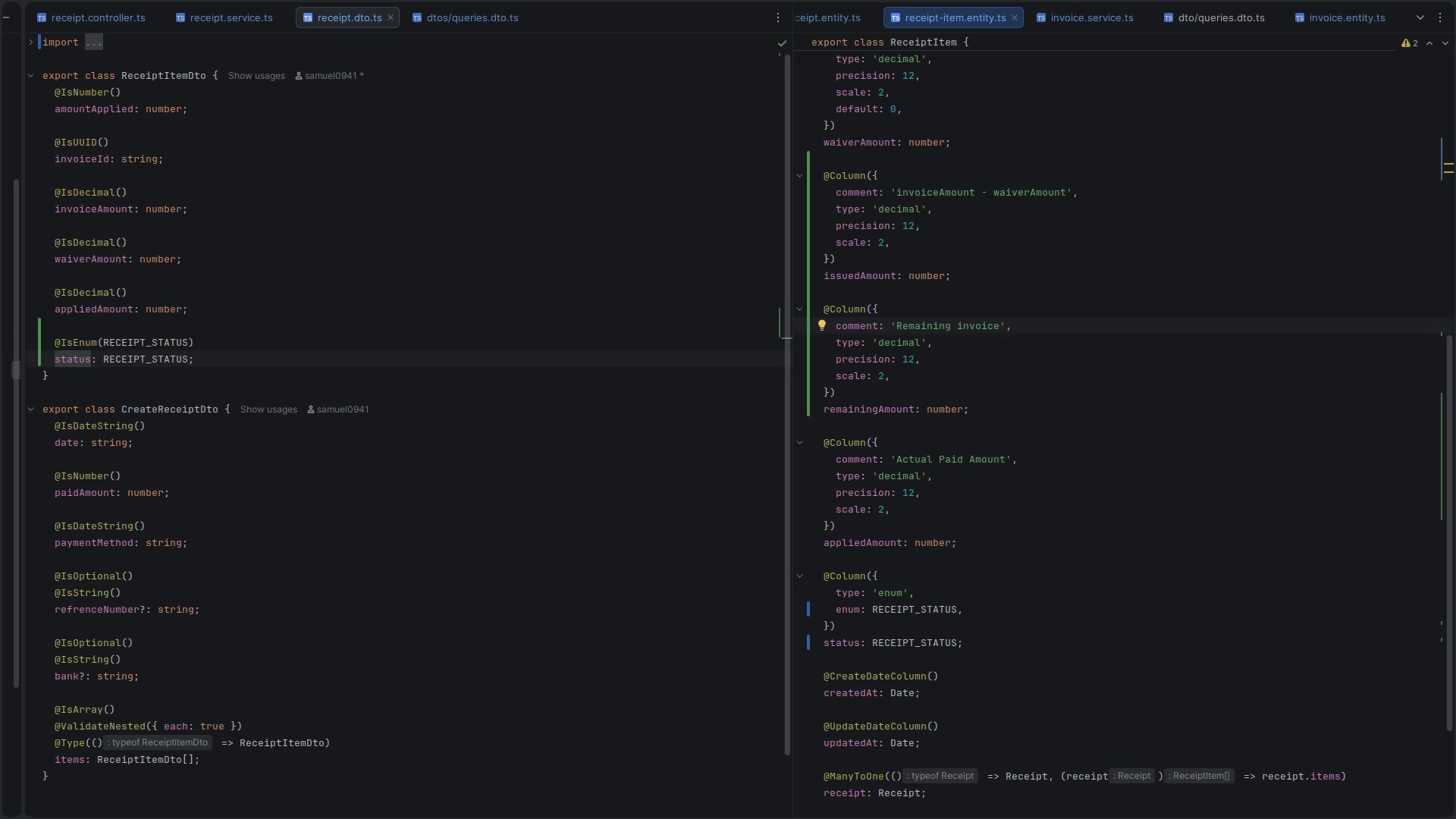 
key(Backspace)
key(Backspace)
key(Backspace)
key(Backspace)
key(Backspace)
key(Backspace)
key(Backspace)
type(unpaid remaining amount. )
 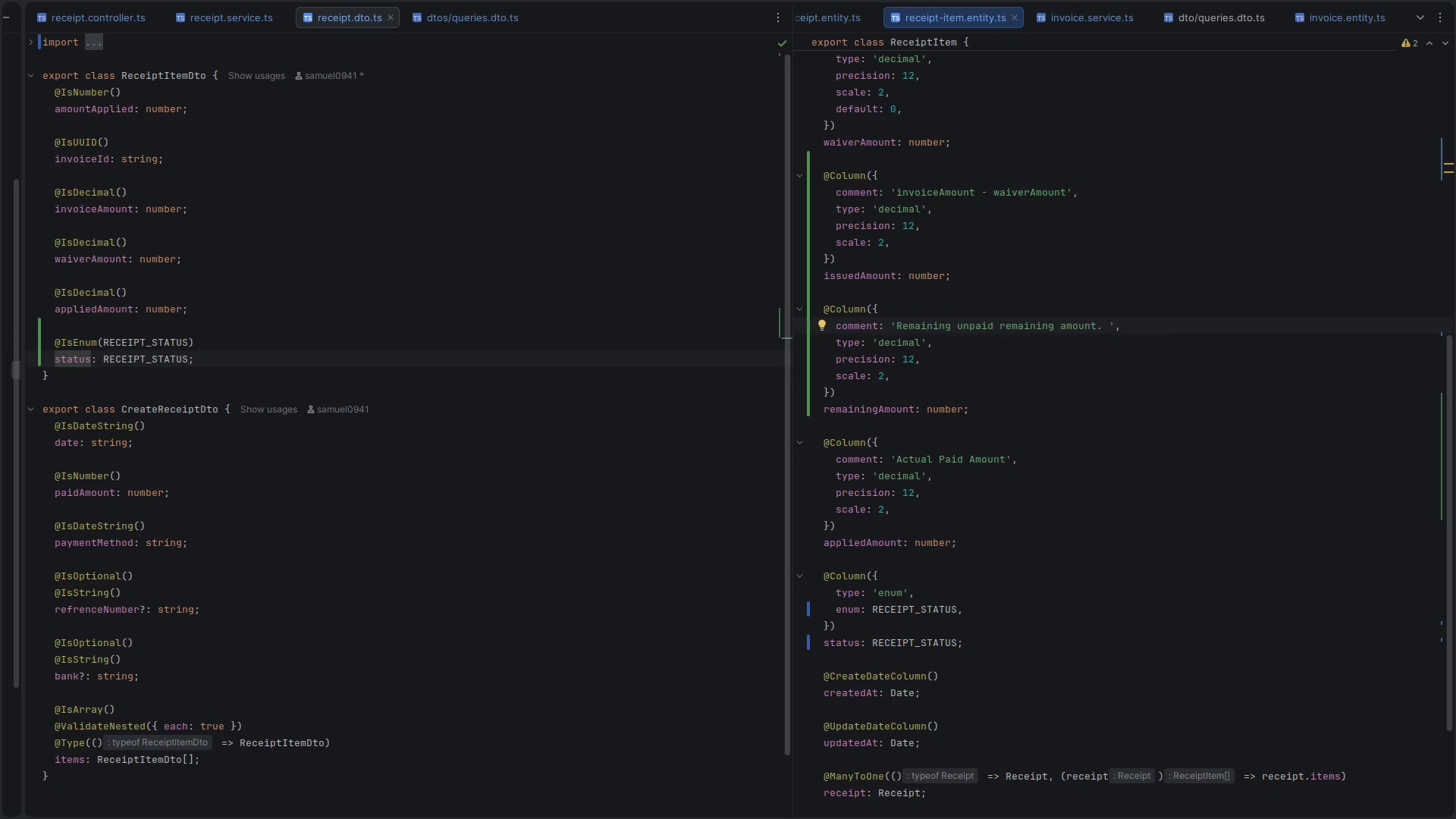 
type(SUM())
 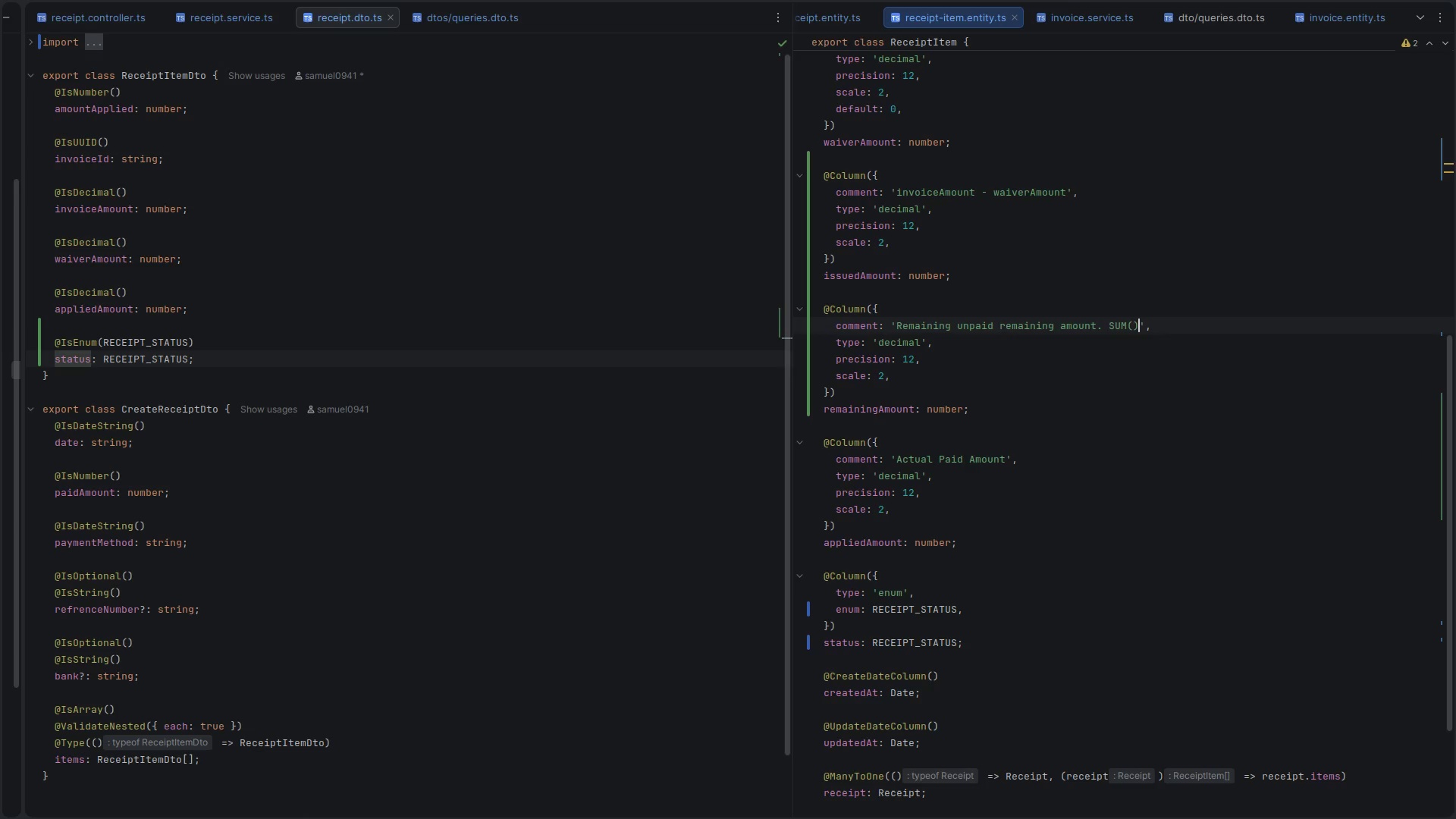 
key(ArrowLeft)
 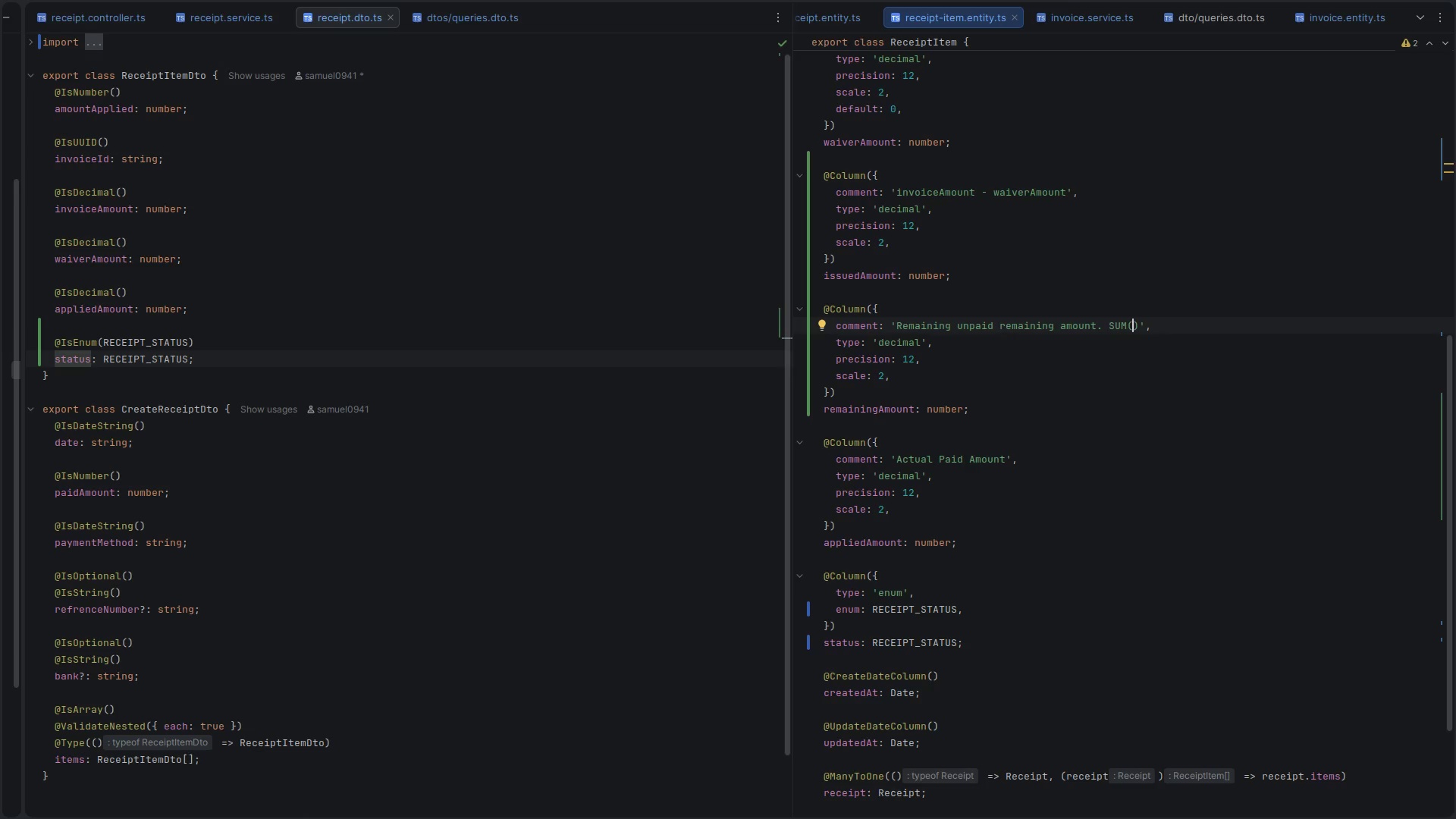 
type(issuedAmount)
 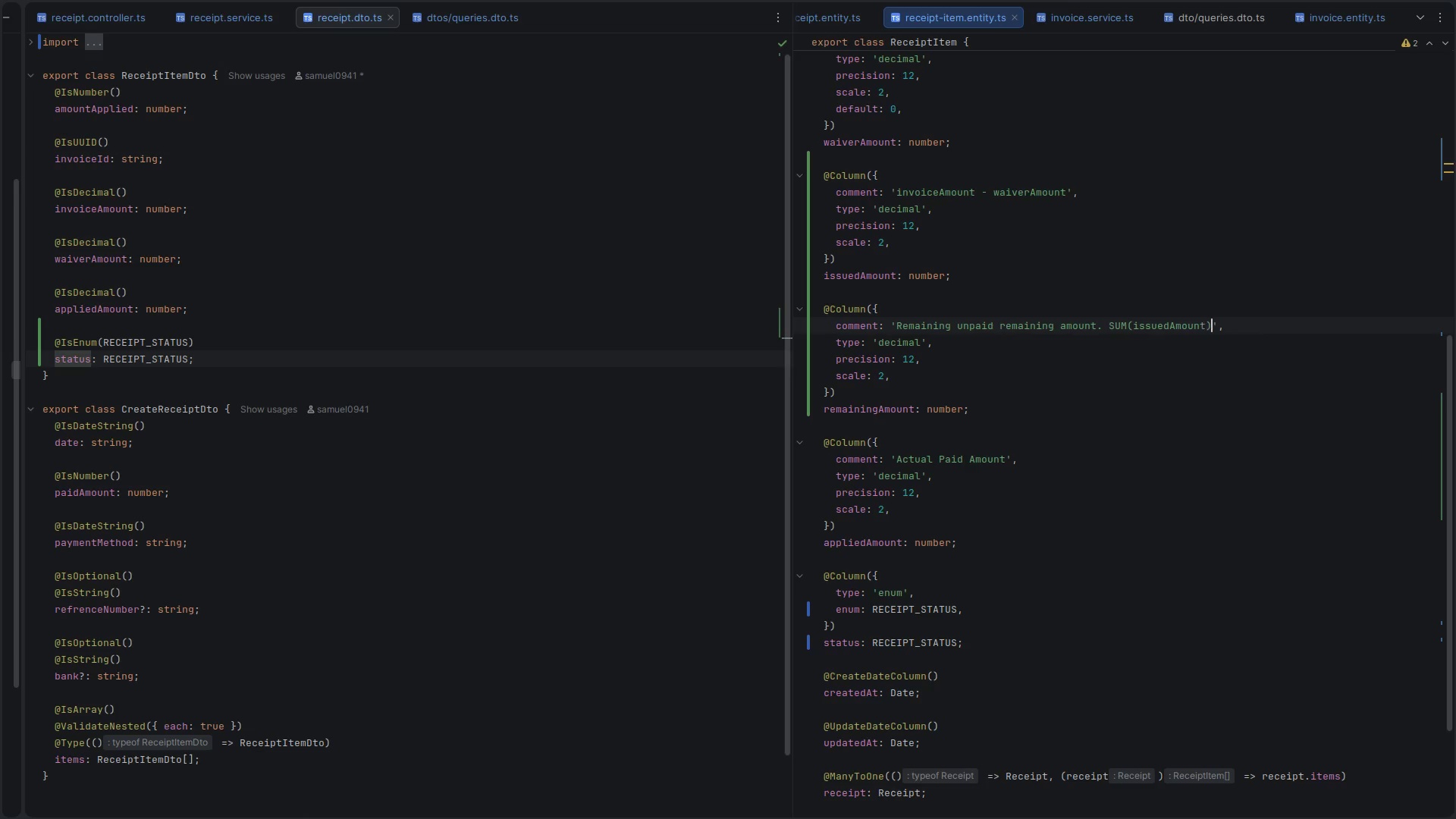 
 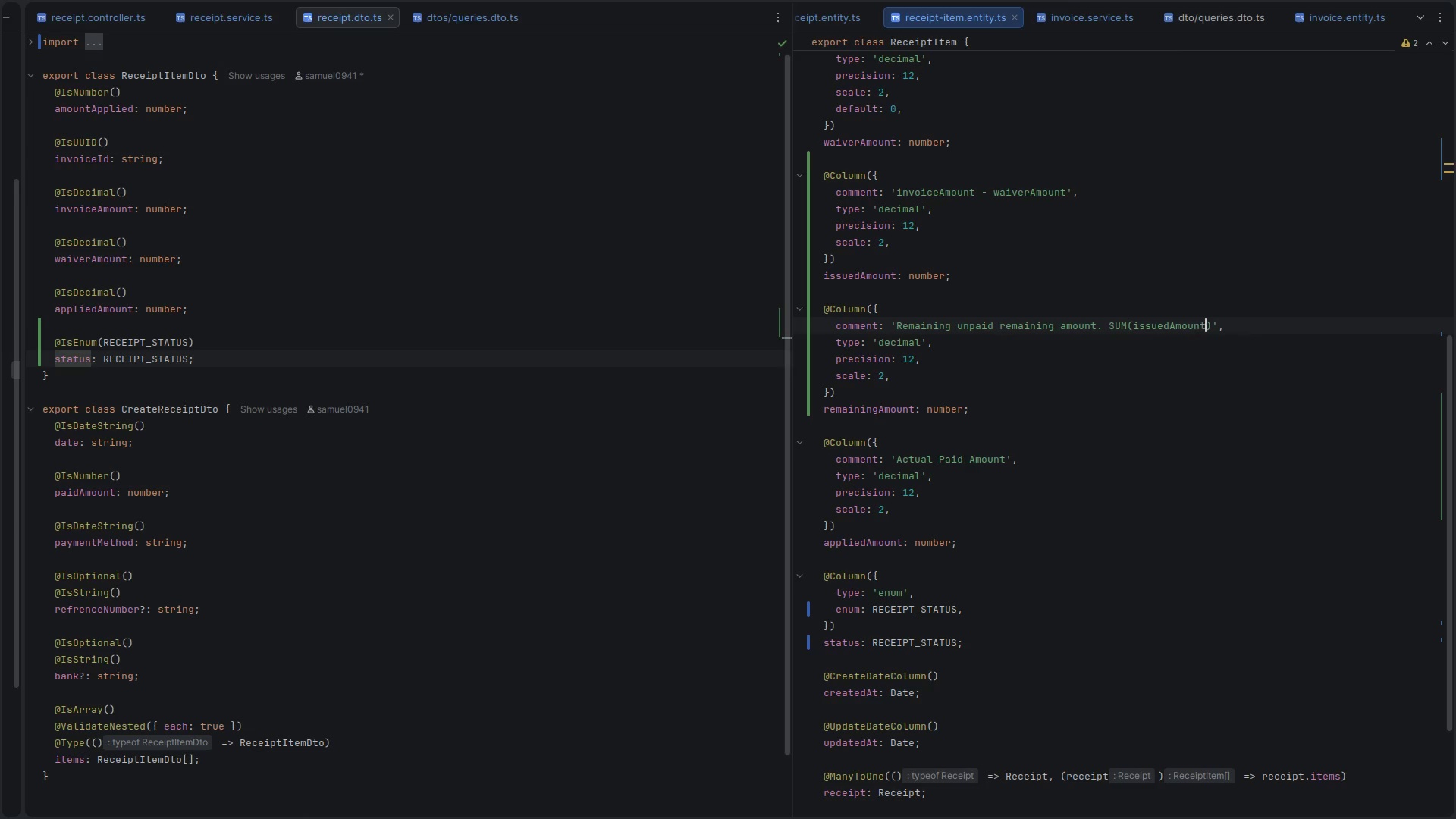 
key(ArrowRight)
 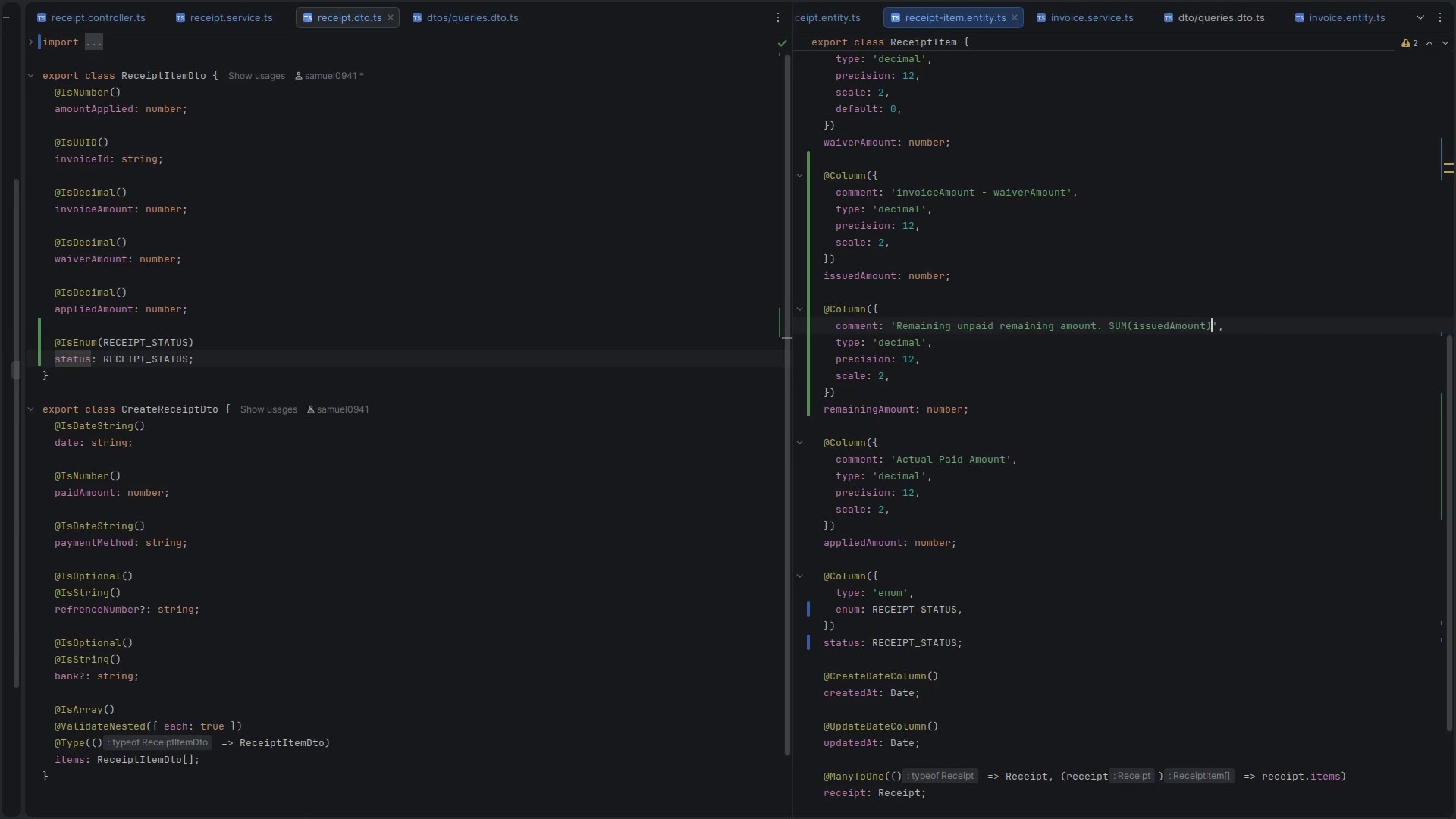 
type( - SUM(_)
key(Backspace)
type())
 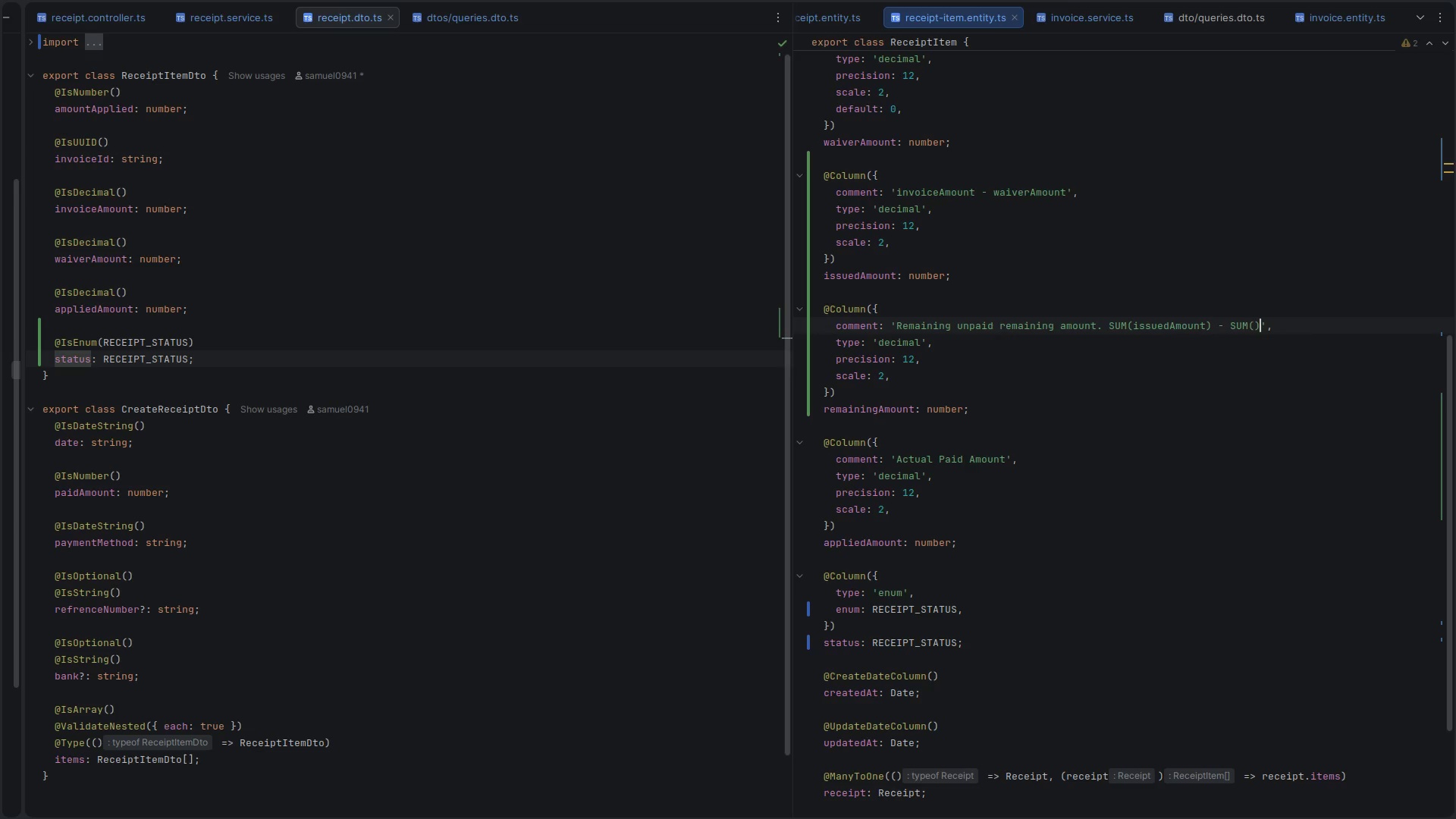 
 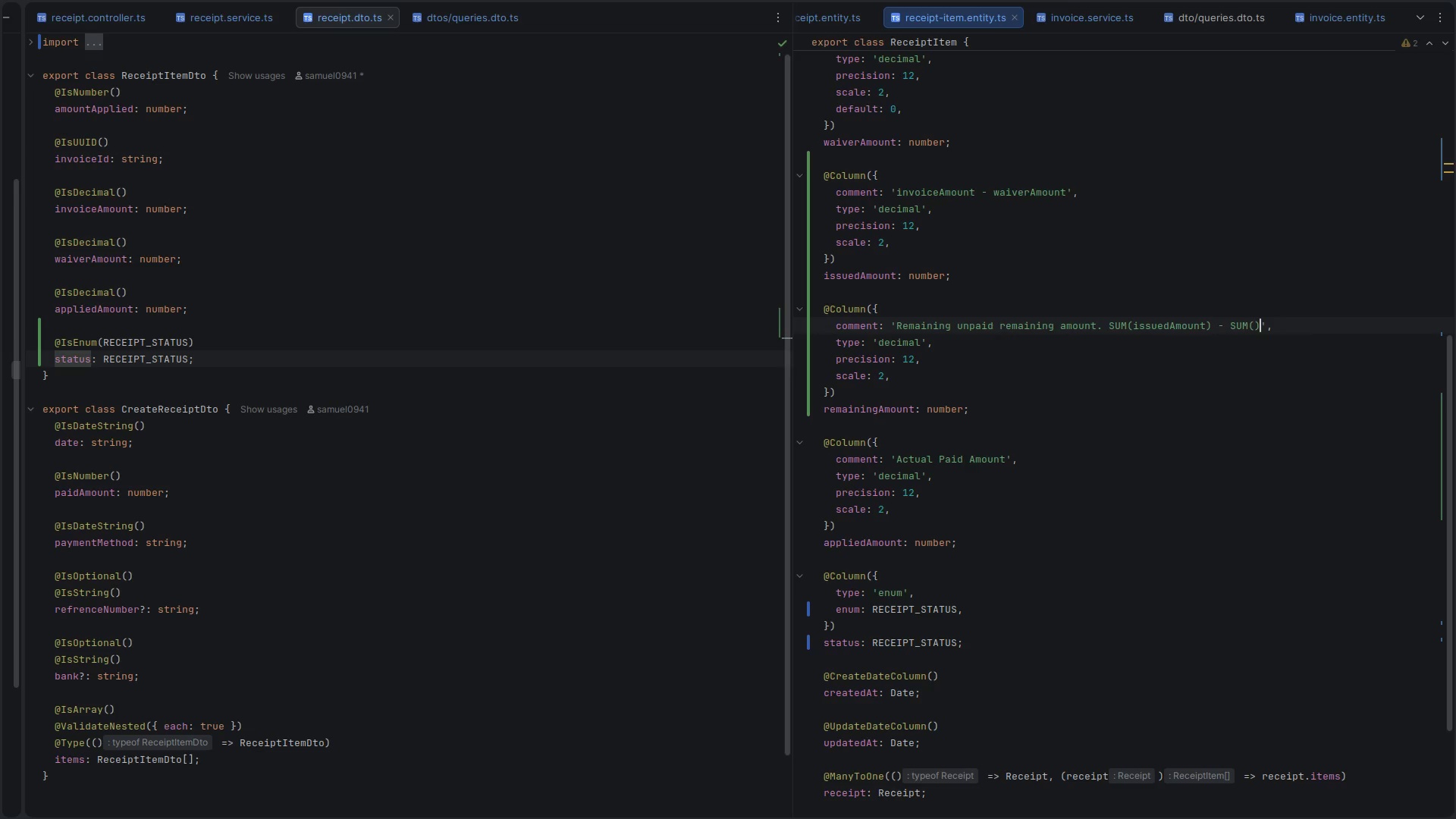 
key(ArrowLeft)
 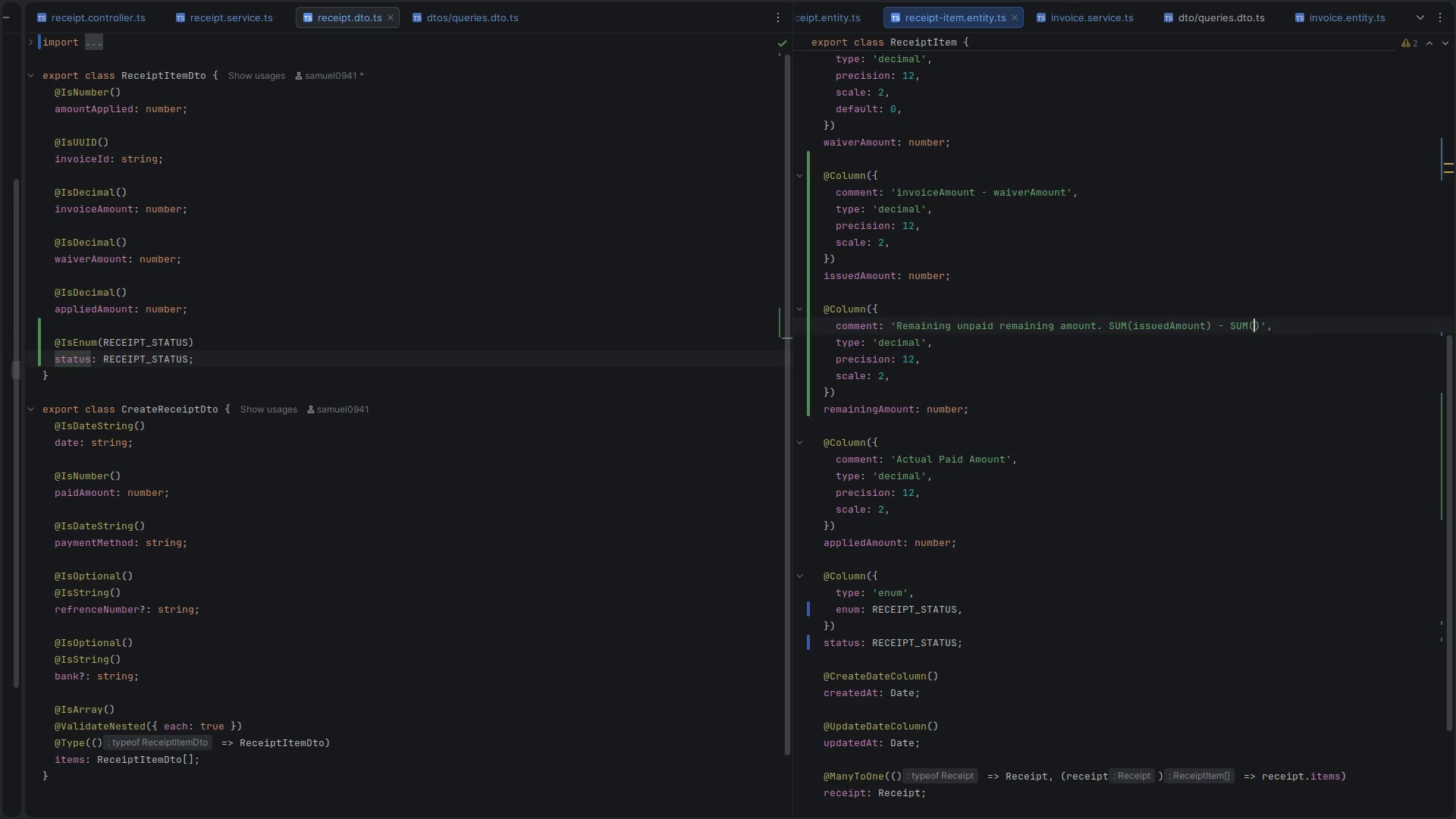 
type(appliedAmount)
 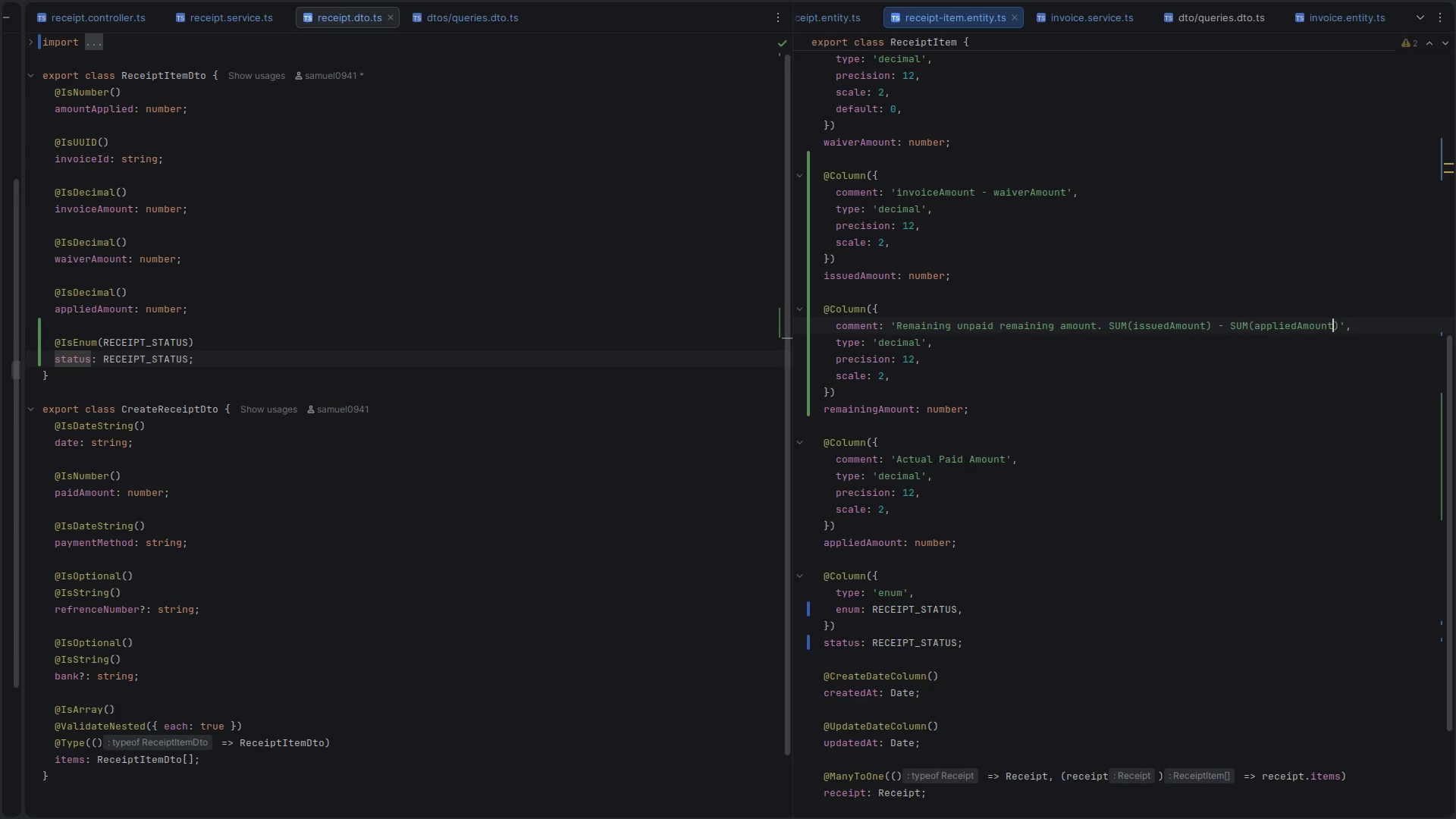 
scroll: coordinate [876, 306], scroll_direction: up, amount: 1.0
 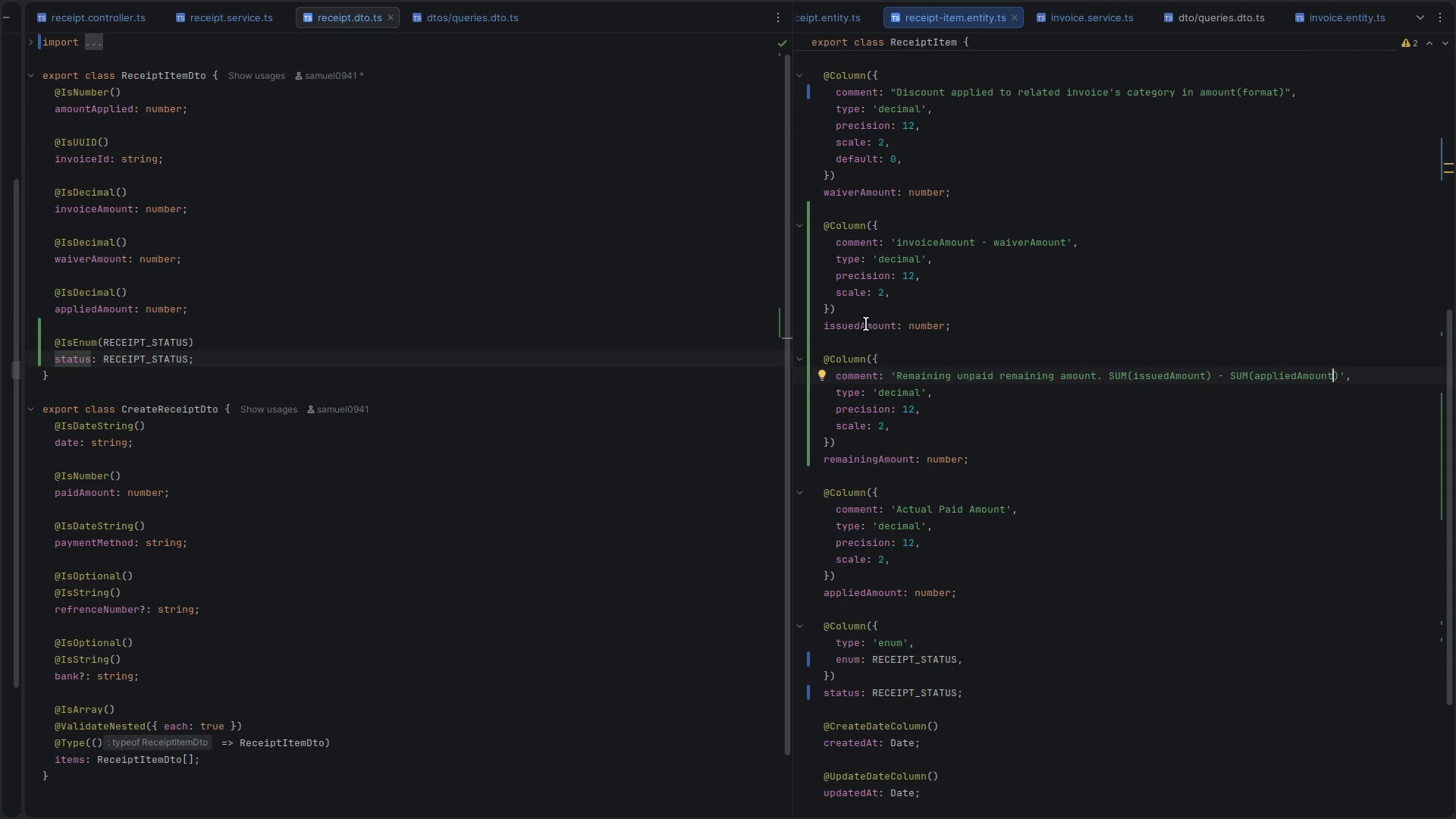 
double_click([866, 324])
 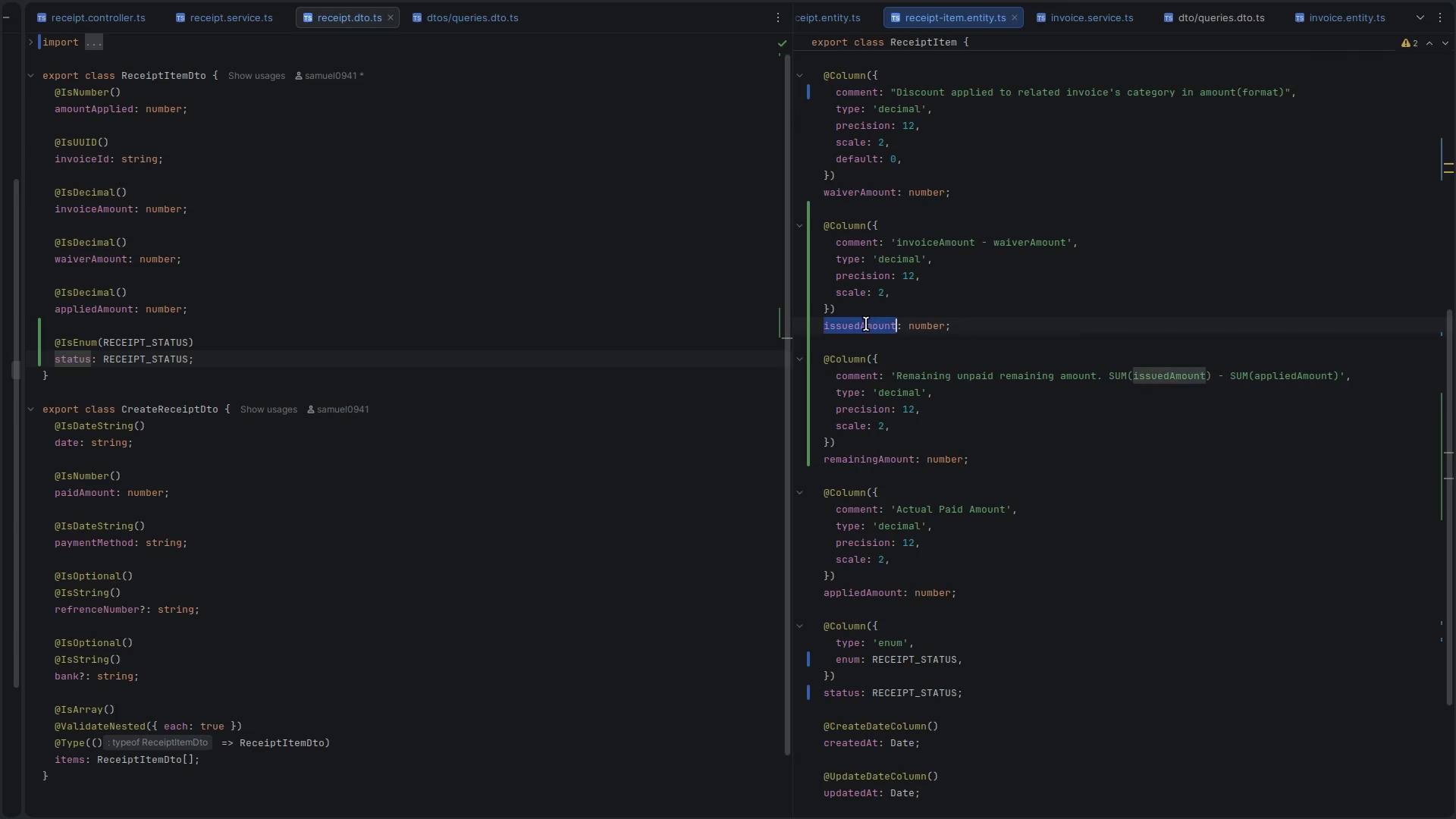 
triple_click([866, 324])
 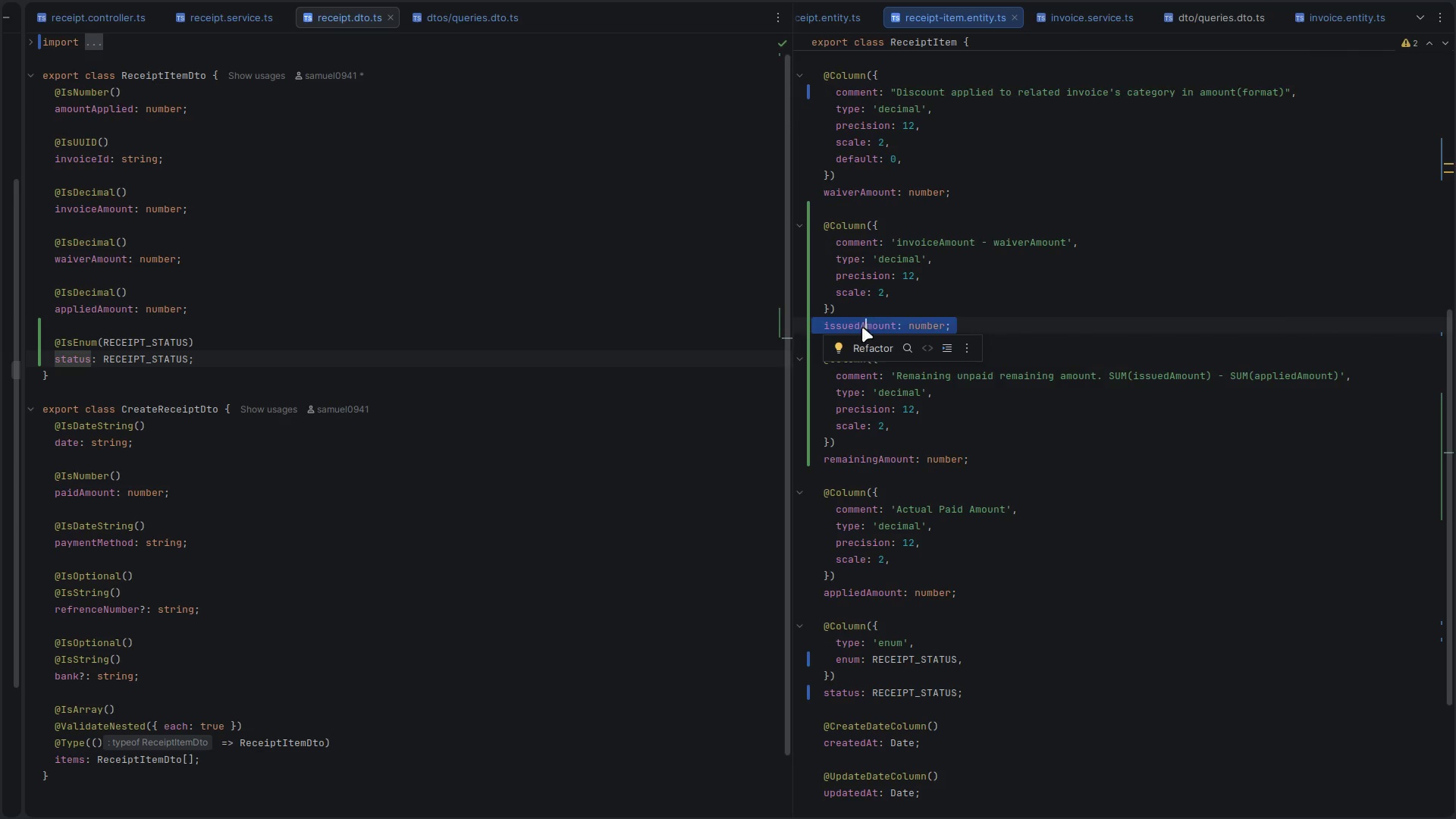 
double_click([862, 327])
 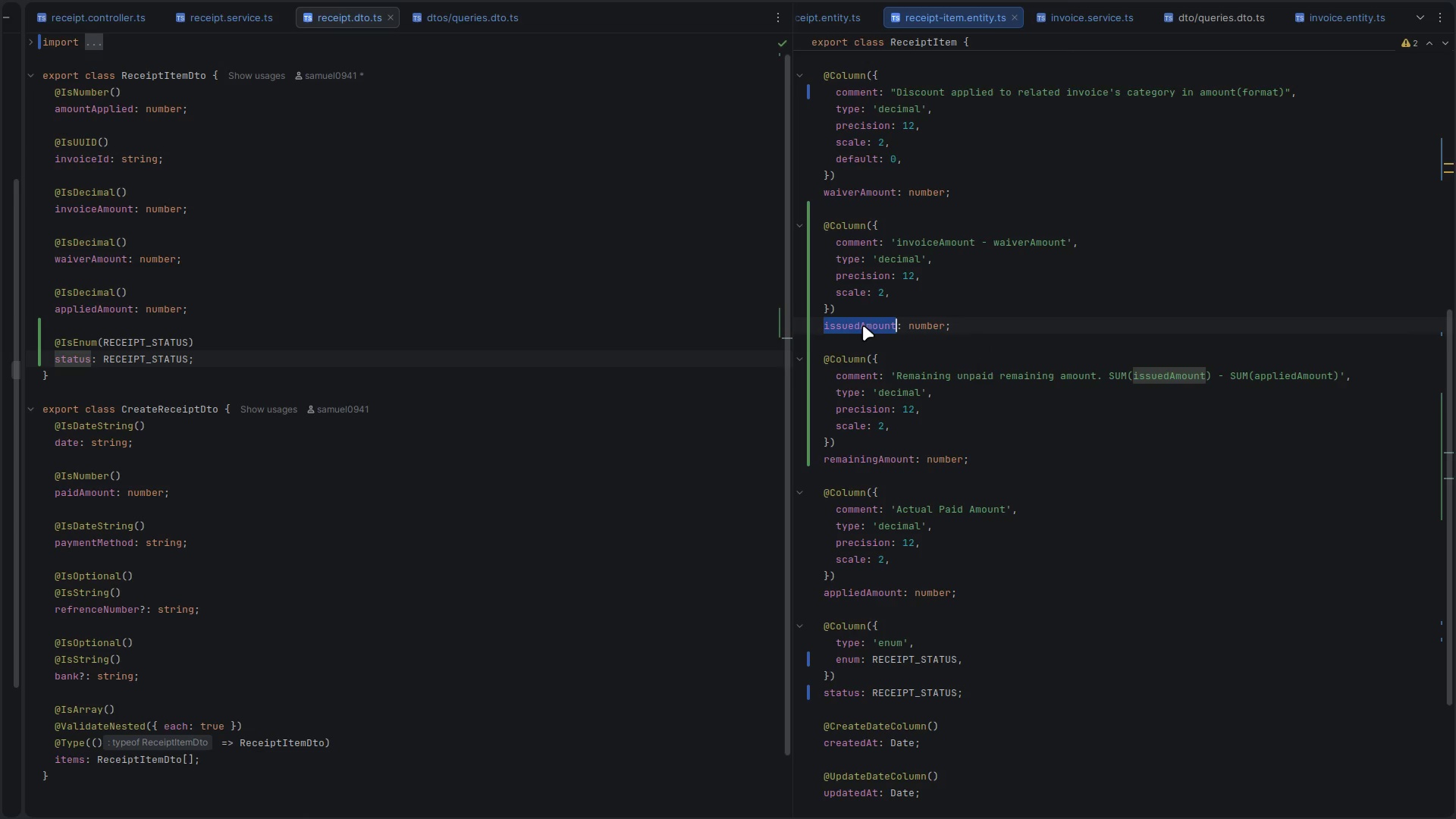 
key(Control+C)
 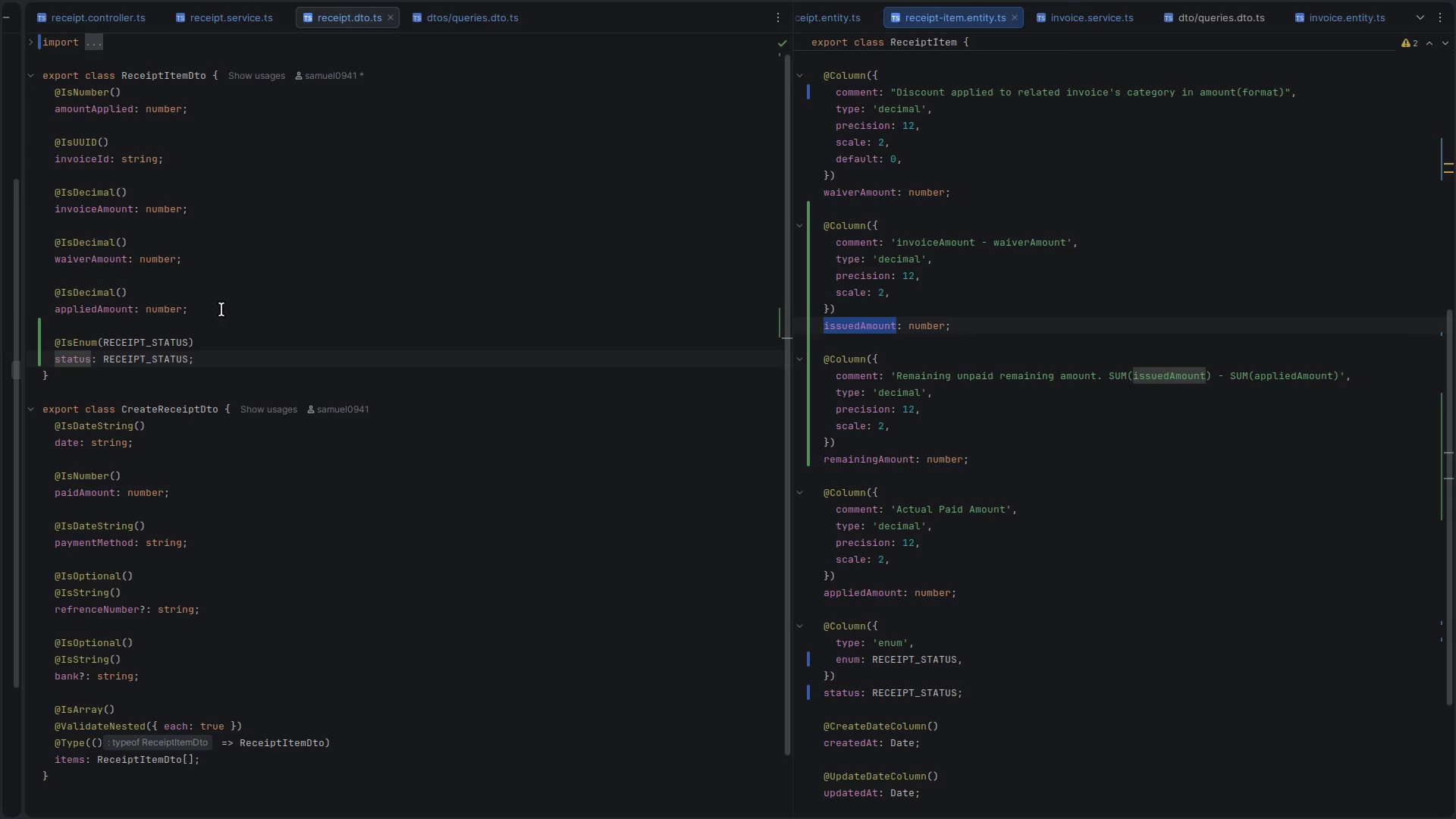 
left_click([222, 309])
 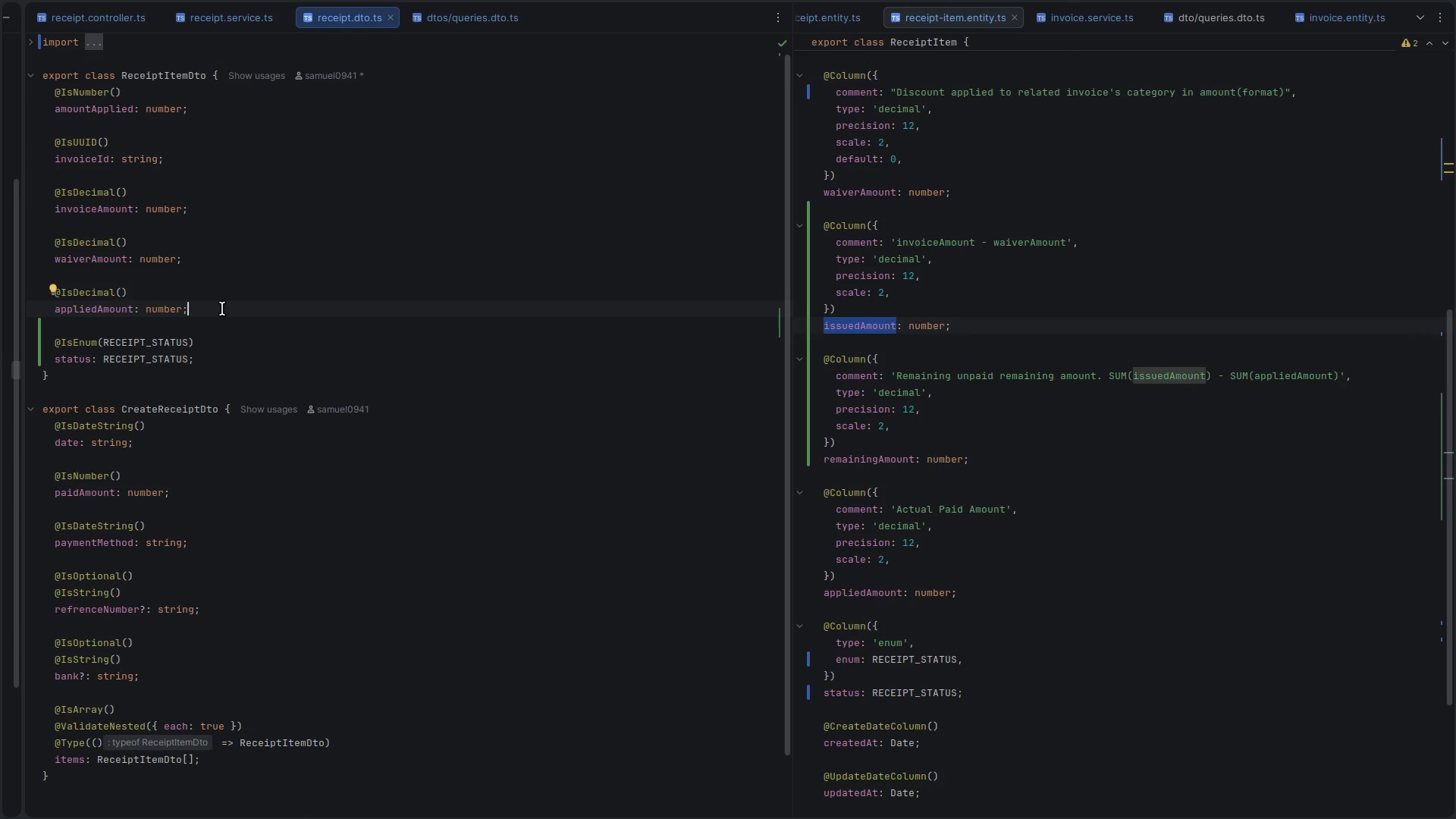 
key(Shift+ArrowUp)
 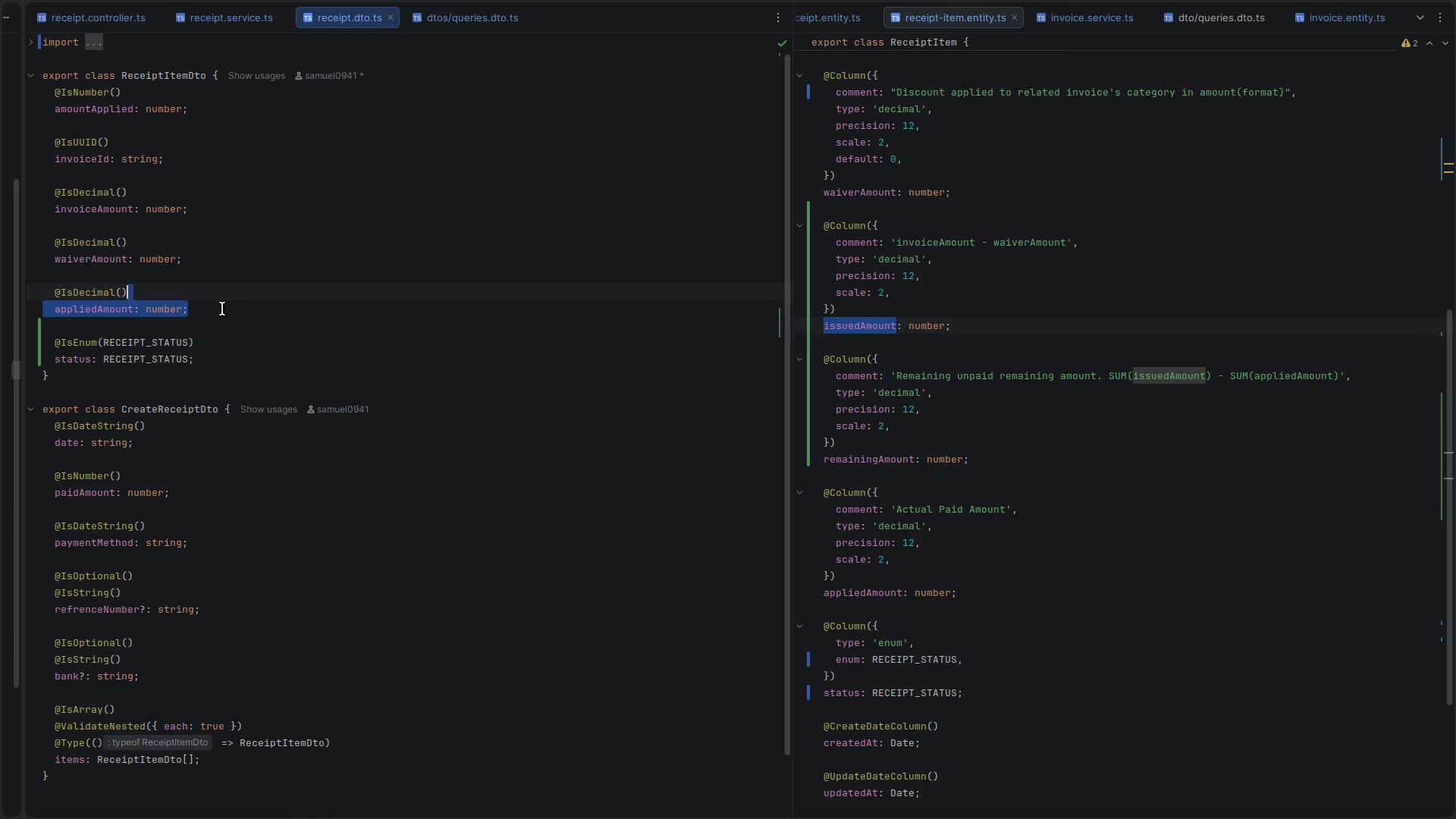 
key(Shift+ArrowUp)
 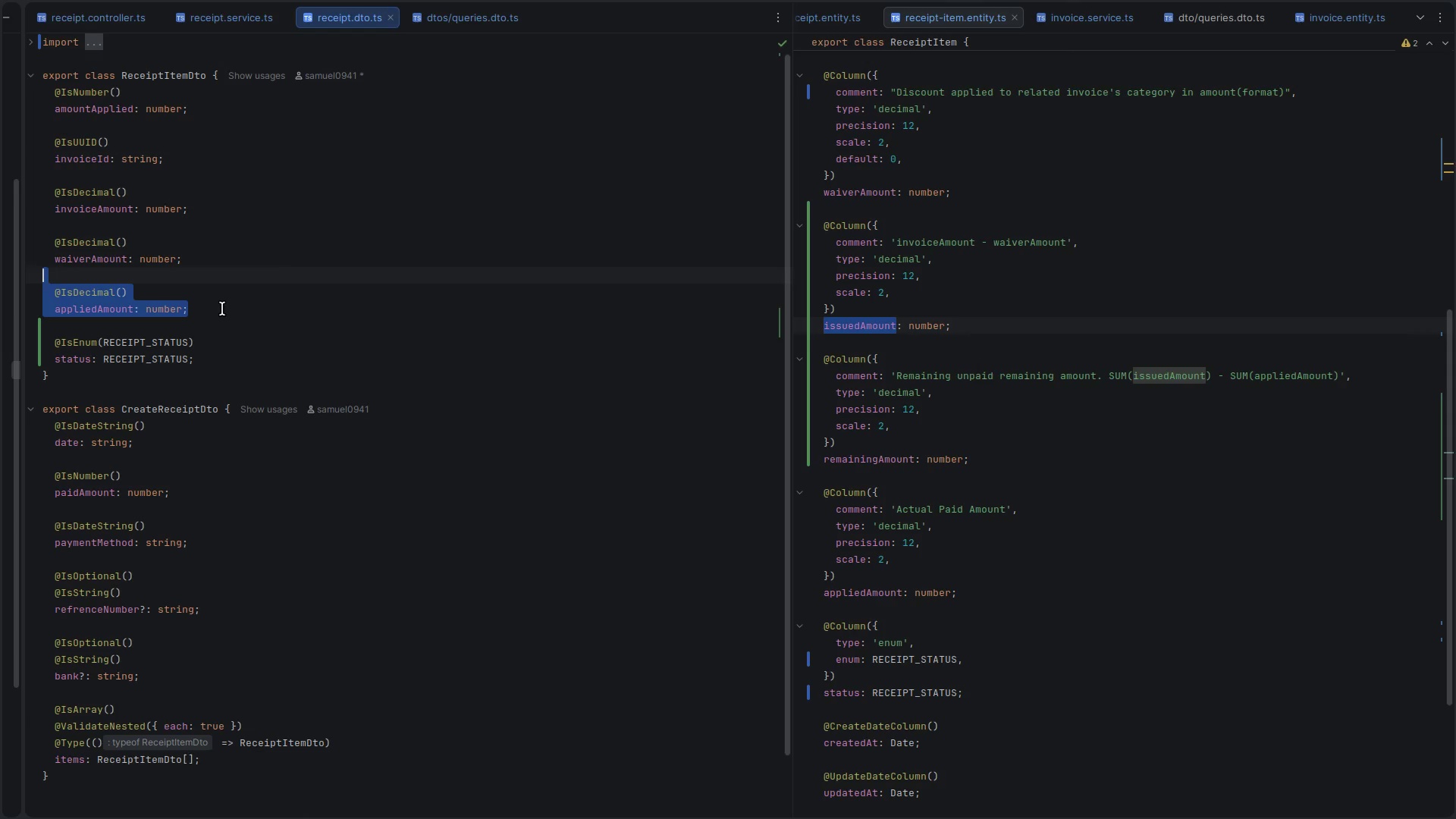 
key(Shift+ArrowRight)
 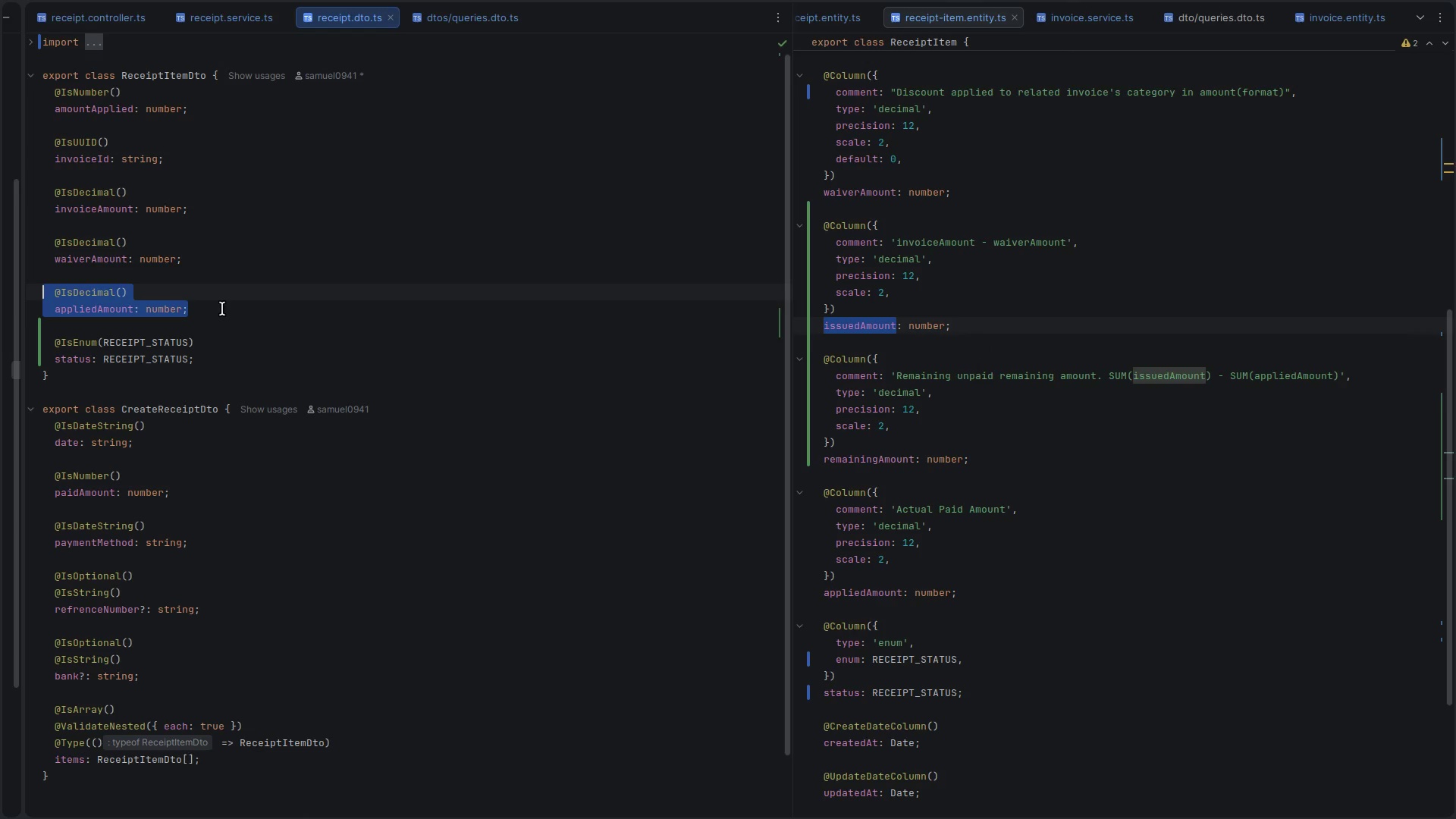 
key(Control+ControlLeft)
 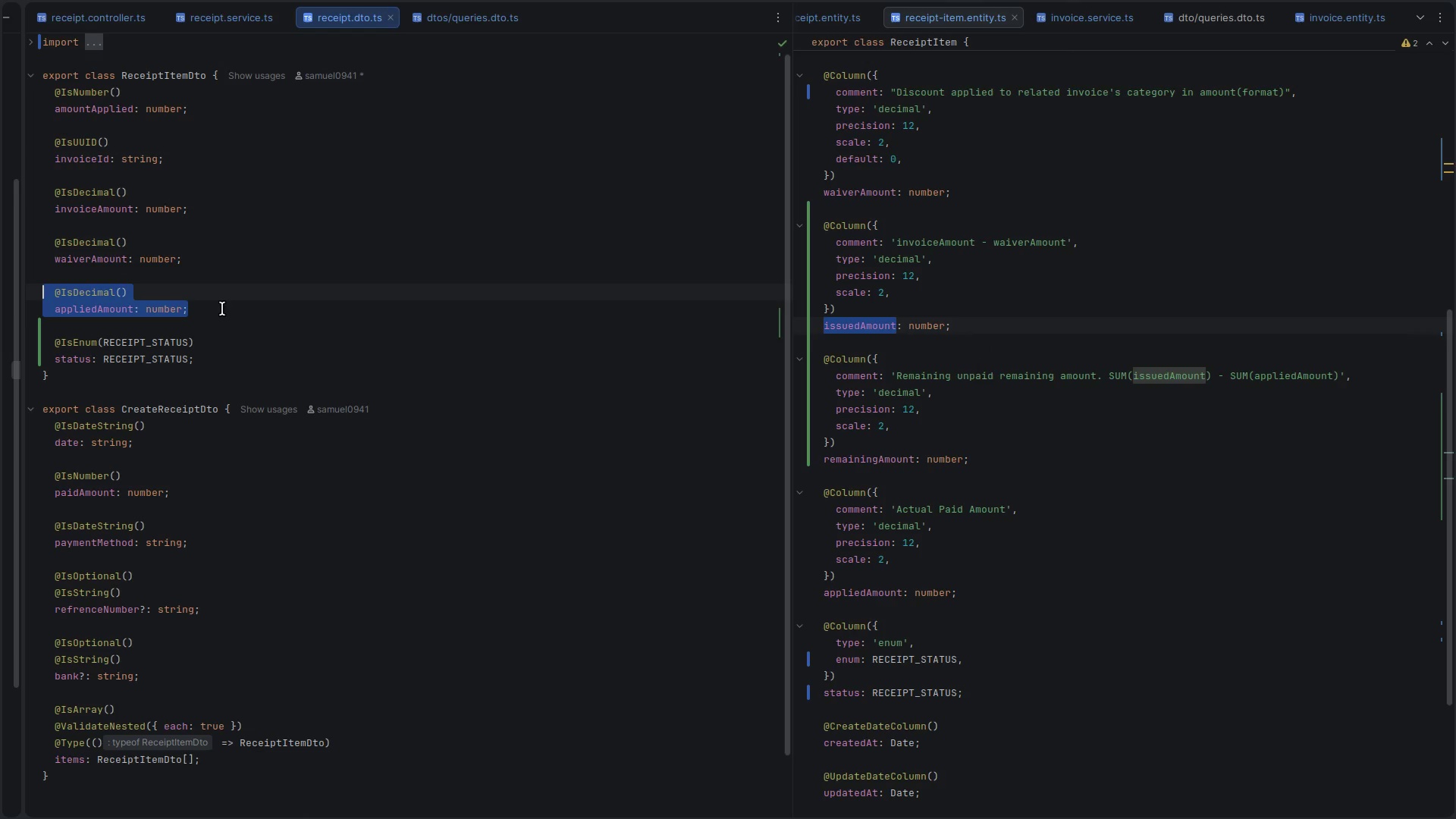 
key(Control+C)
 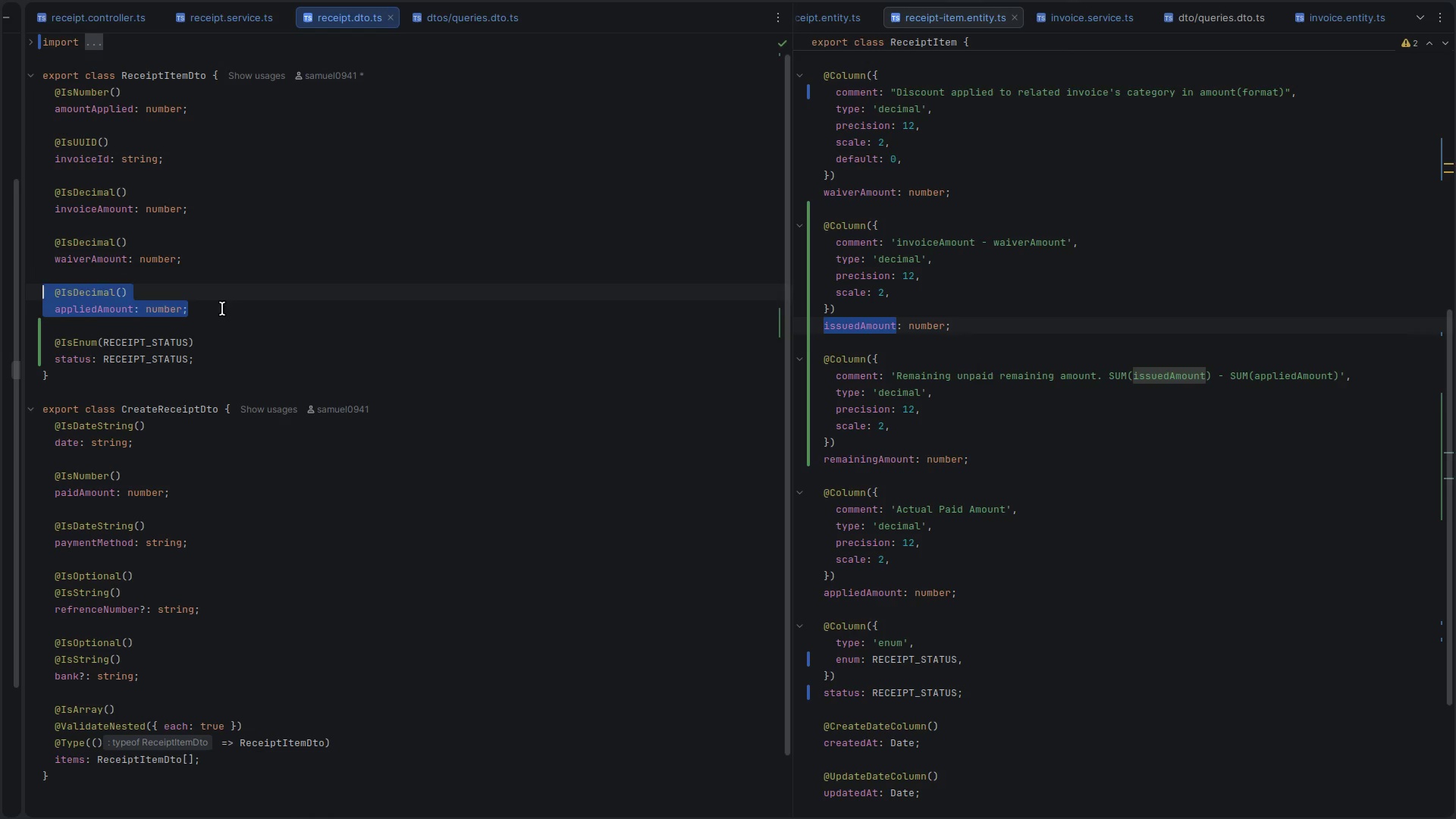 
key(ArrowRight)
 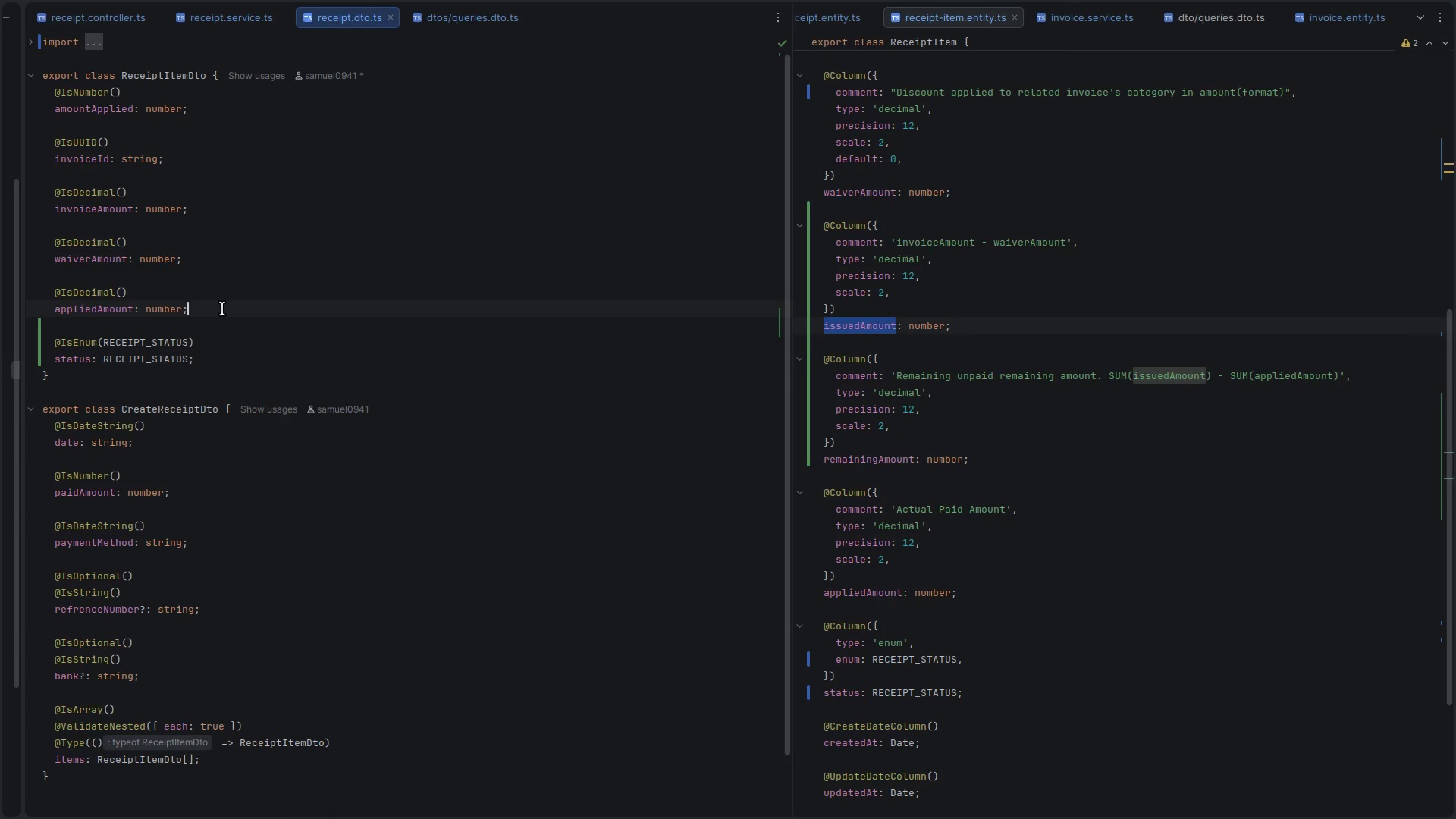 
key(Enter)
 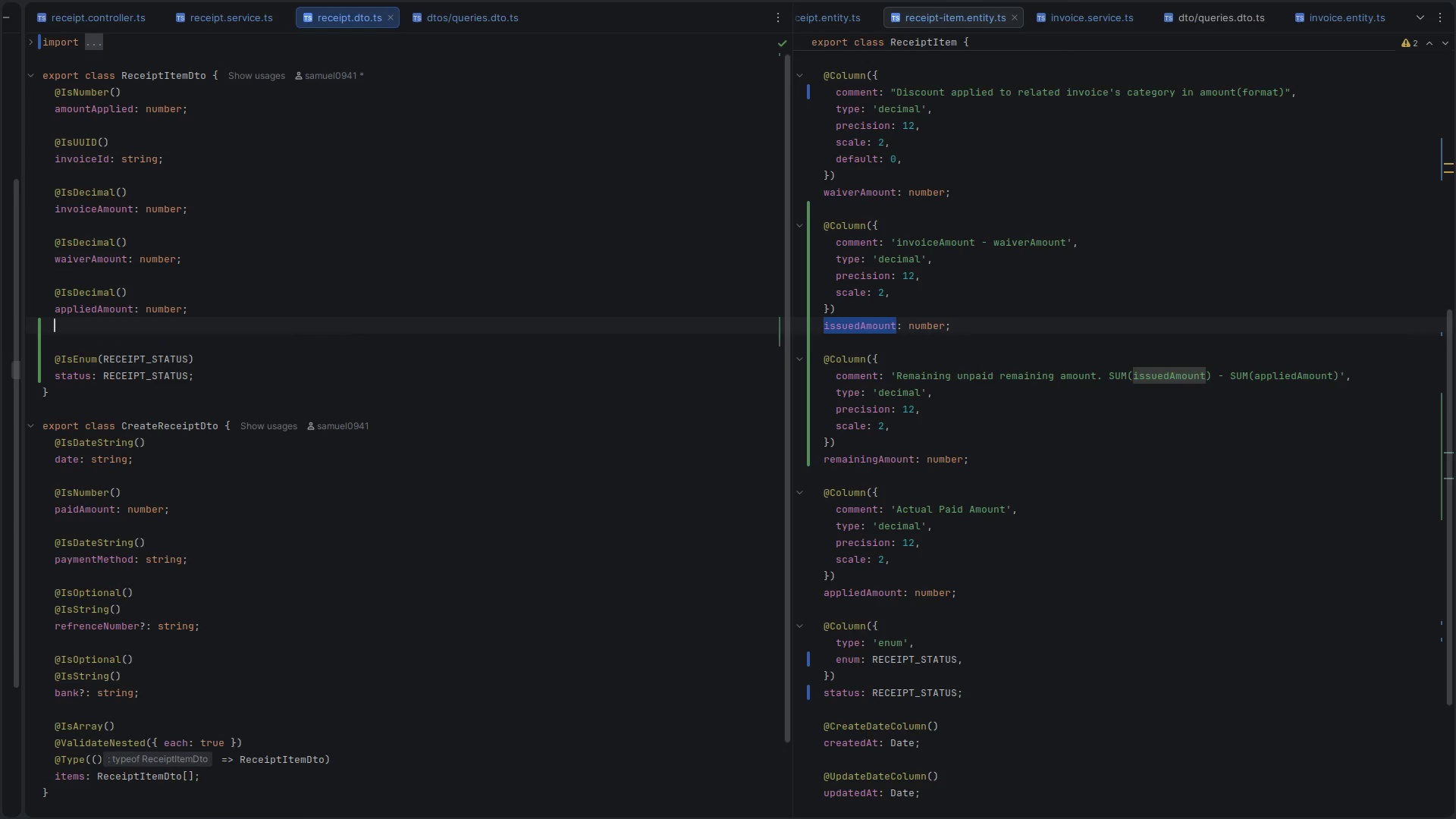 
key(Enter)
 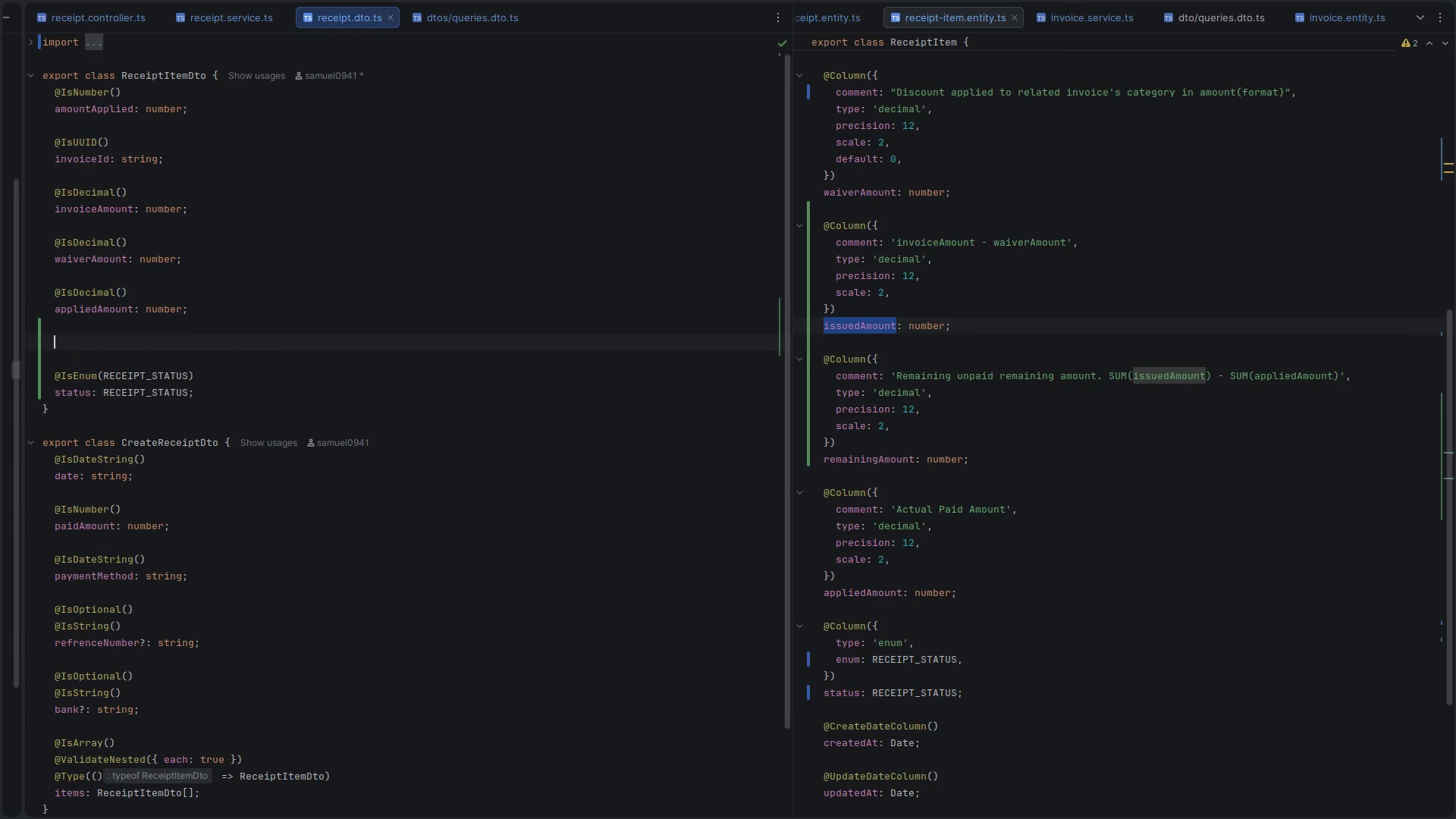 
key(Control+V)
 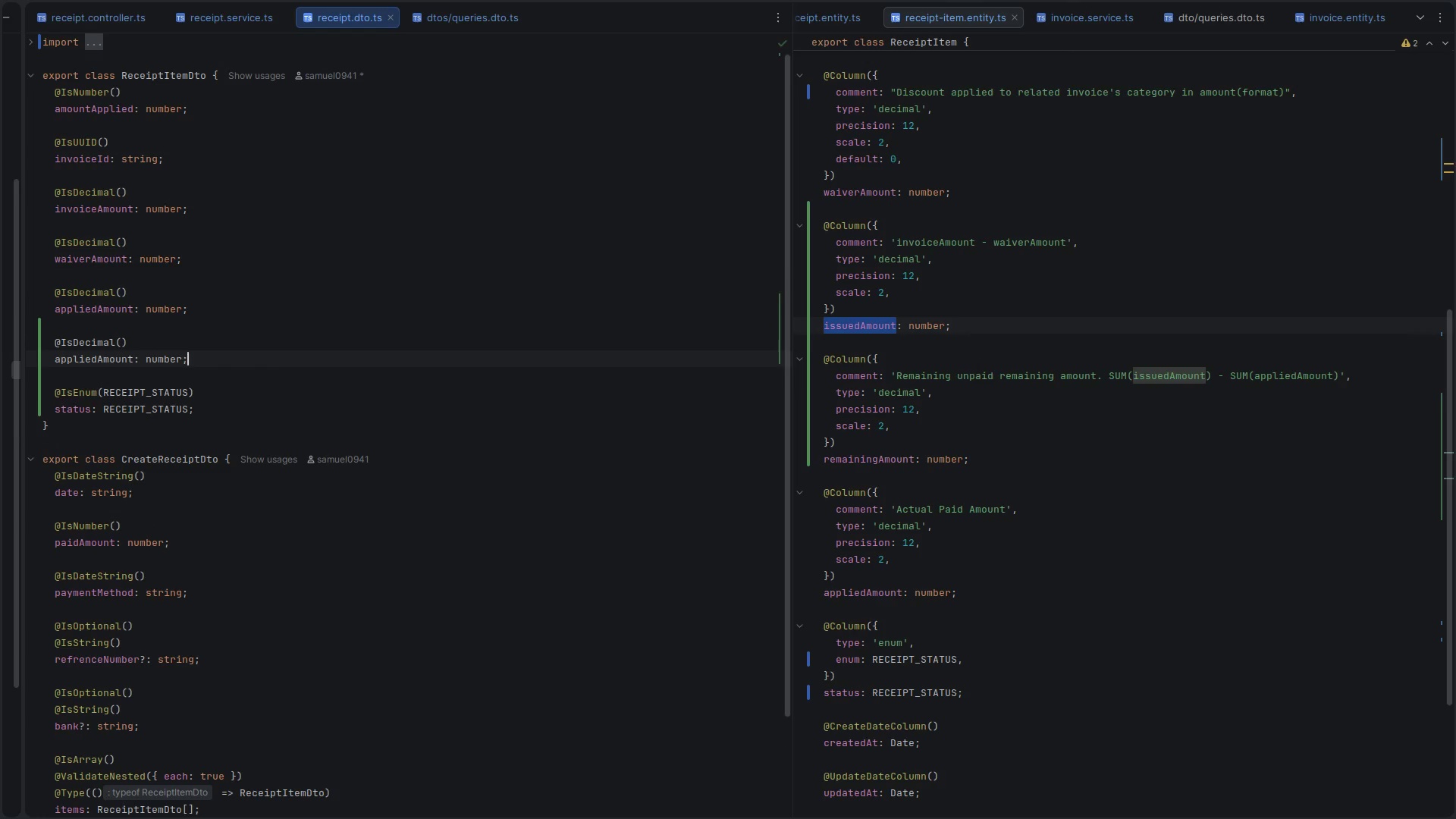 
key(Enter)
 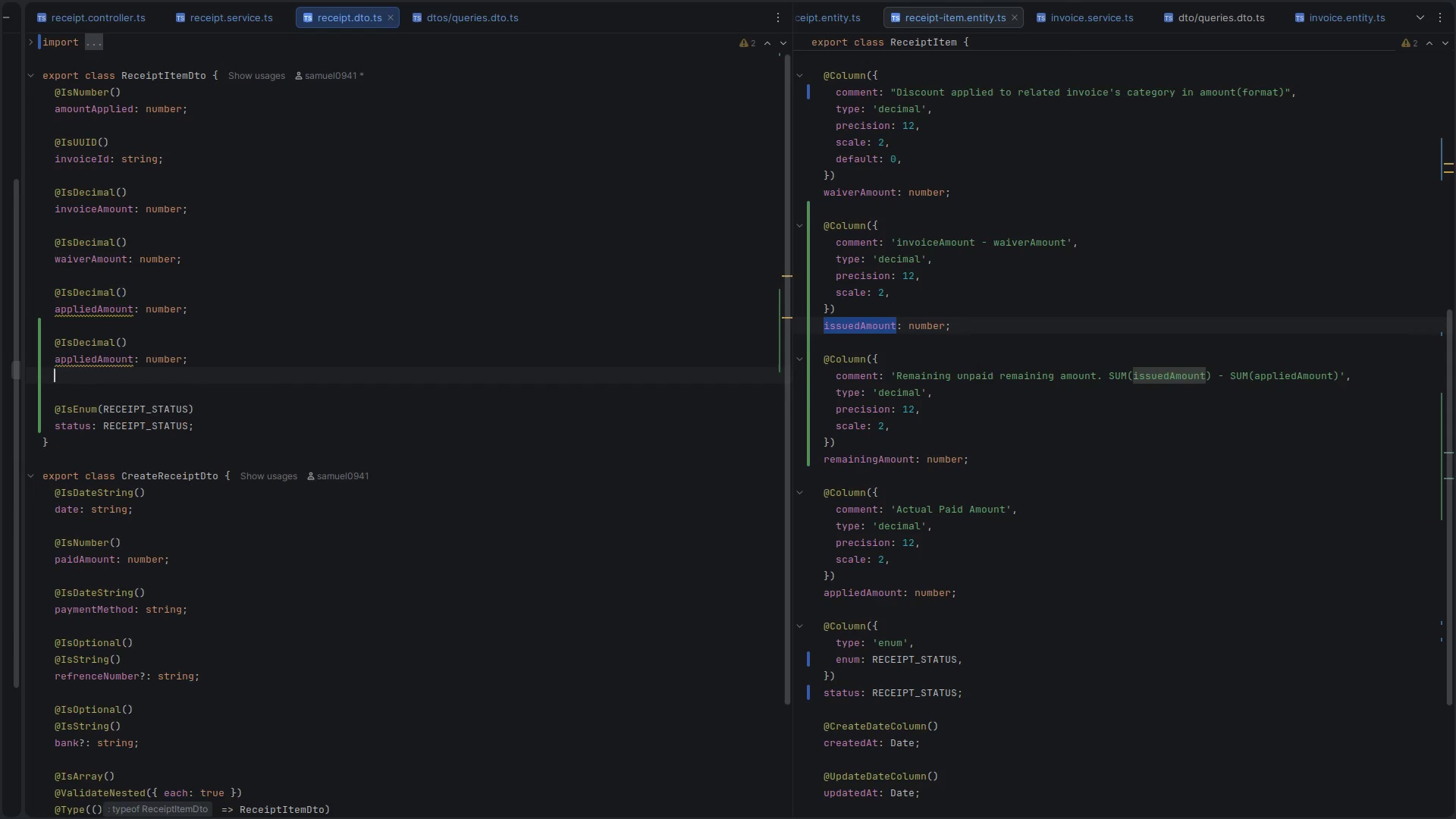 
key(Enter)
 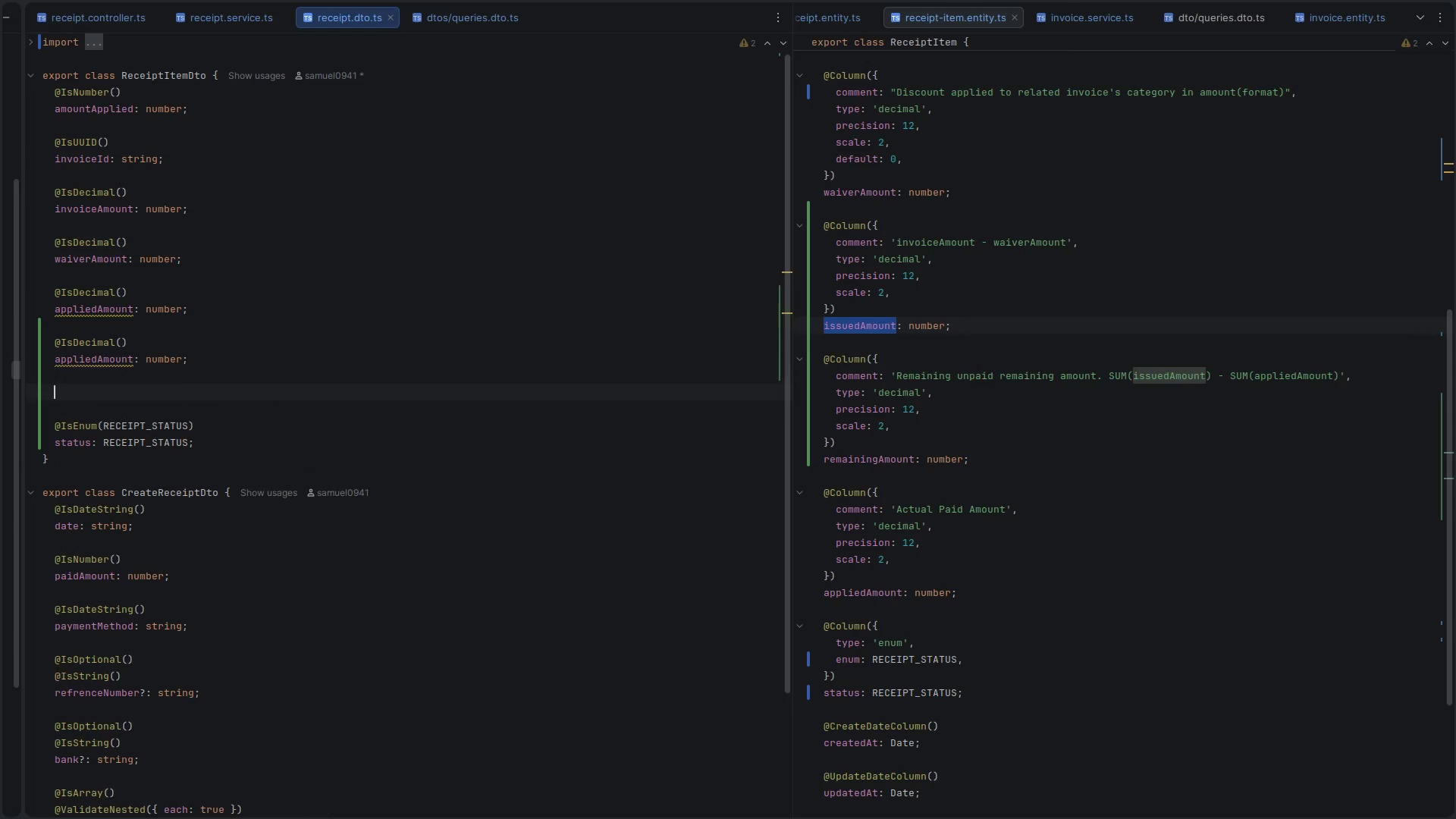 
key(Control+ControlLeft)
 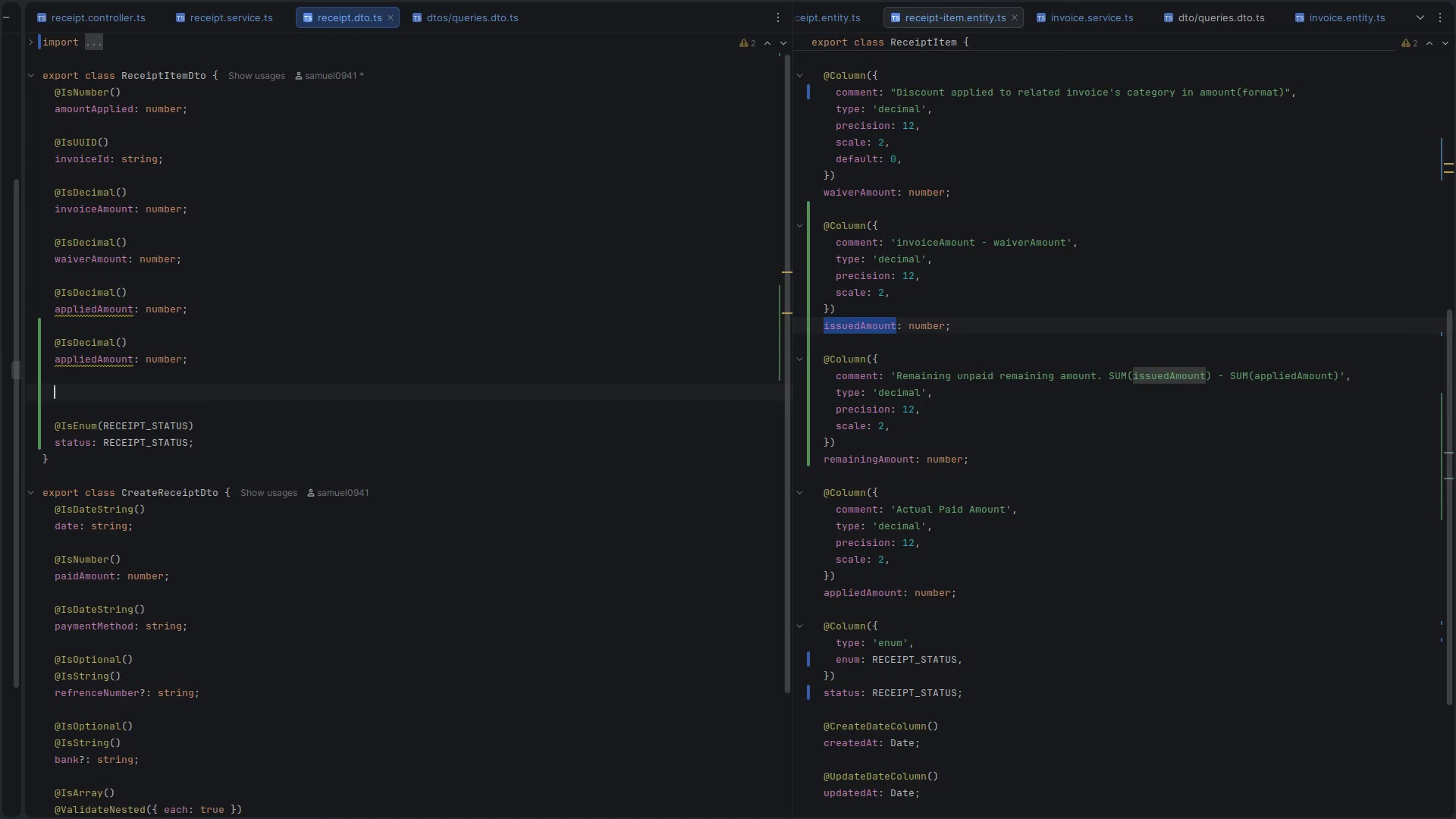 
key(Control+V)
 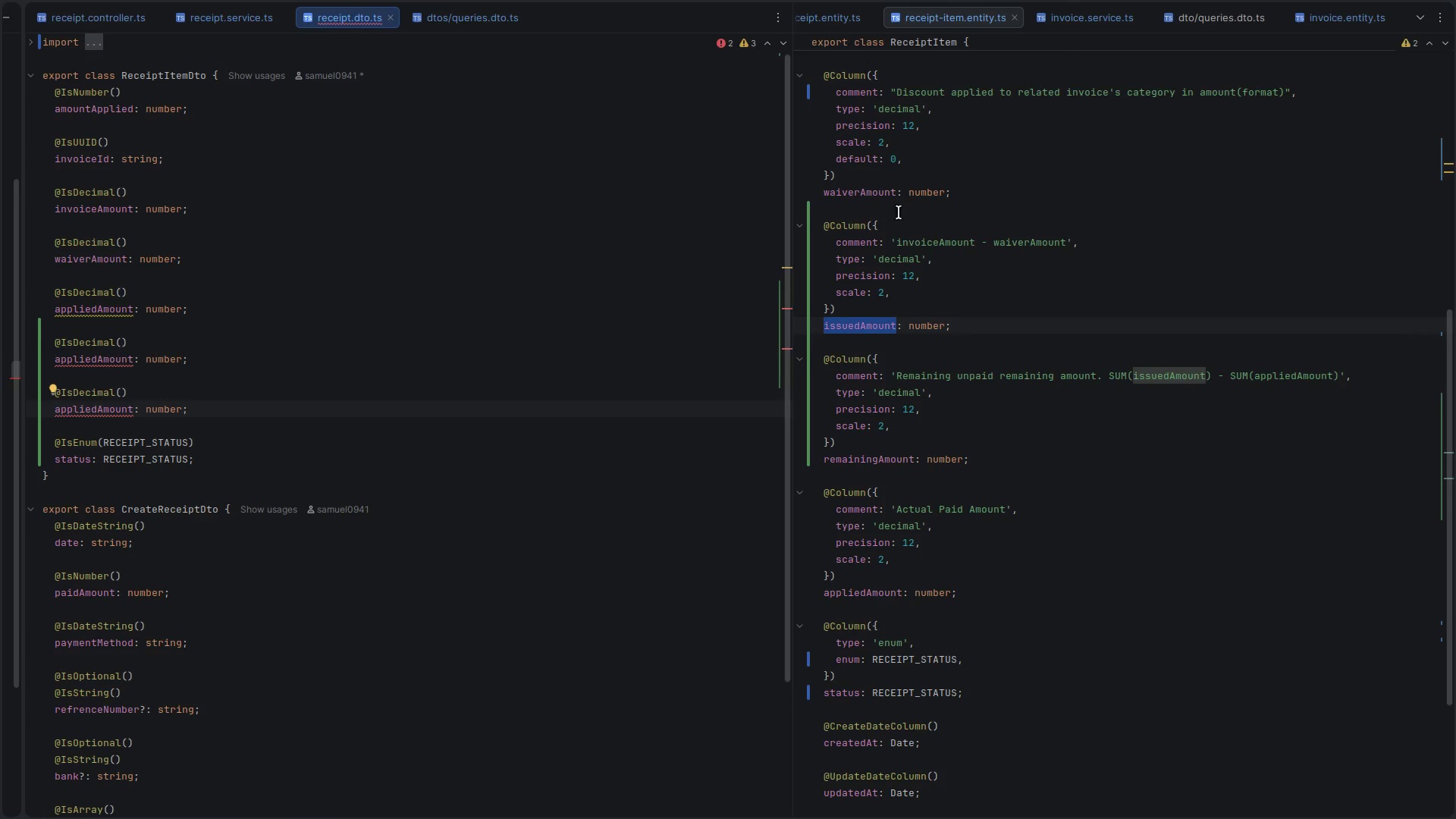 
left_click([857, 327])
 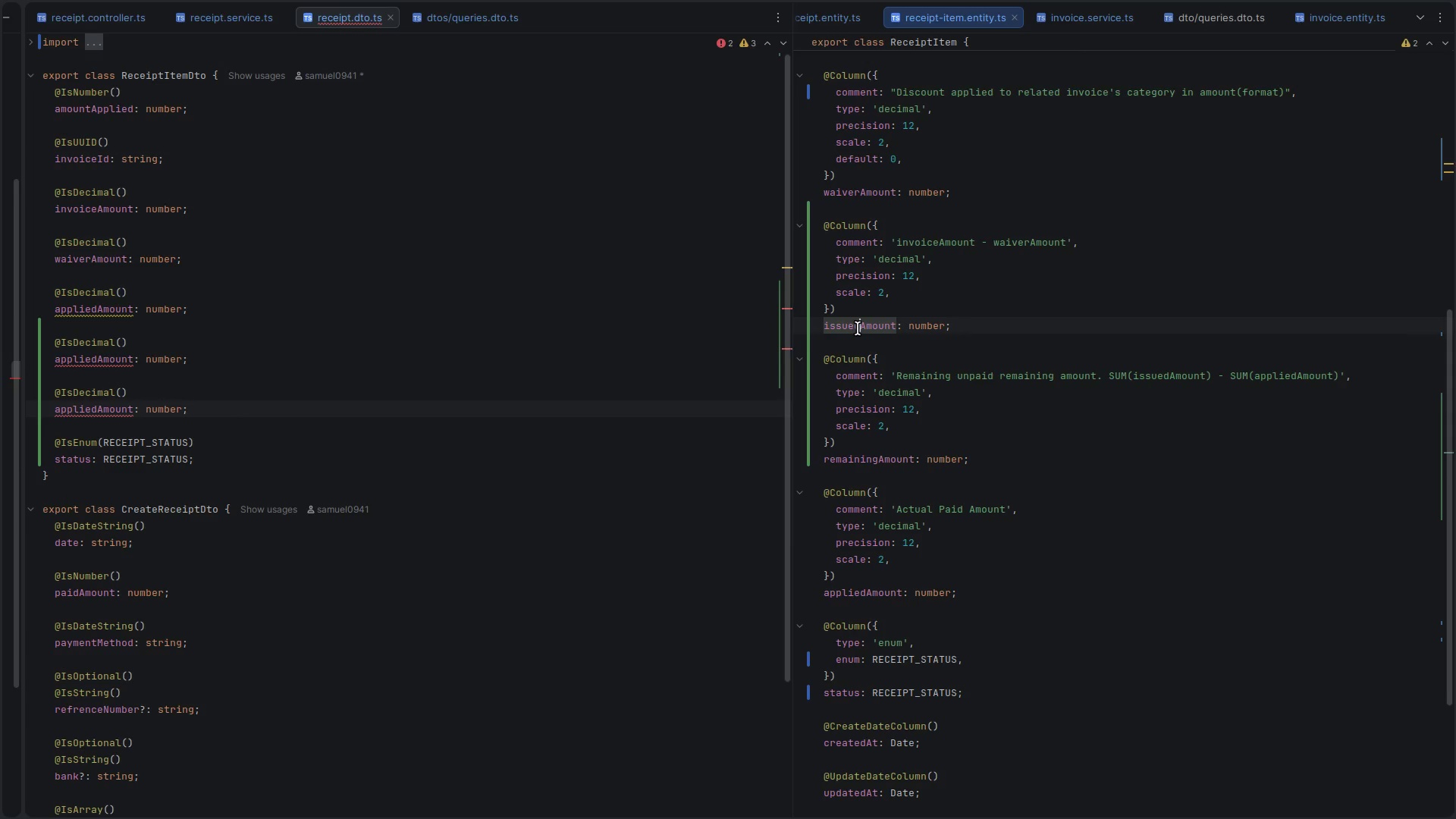 
double_click([858, 328])
 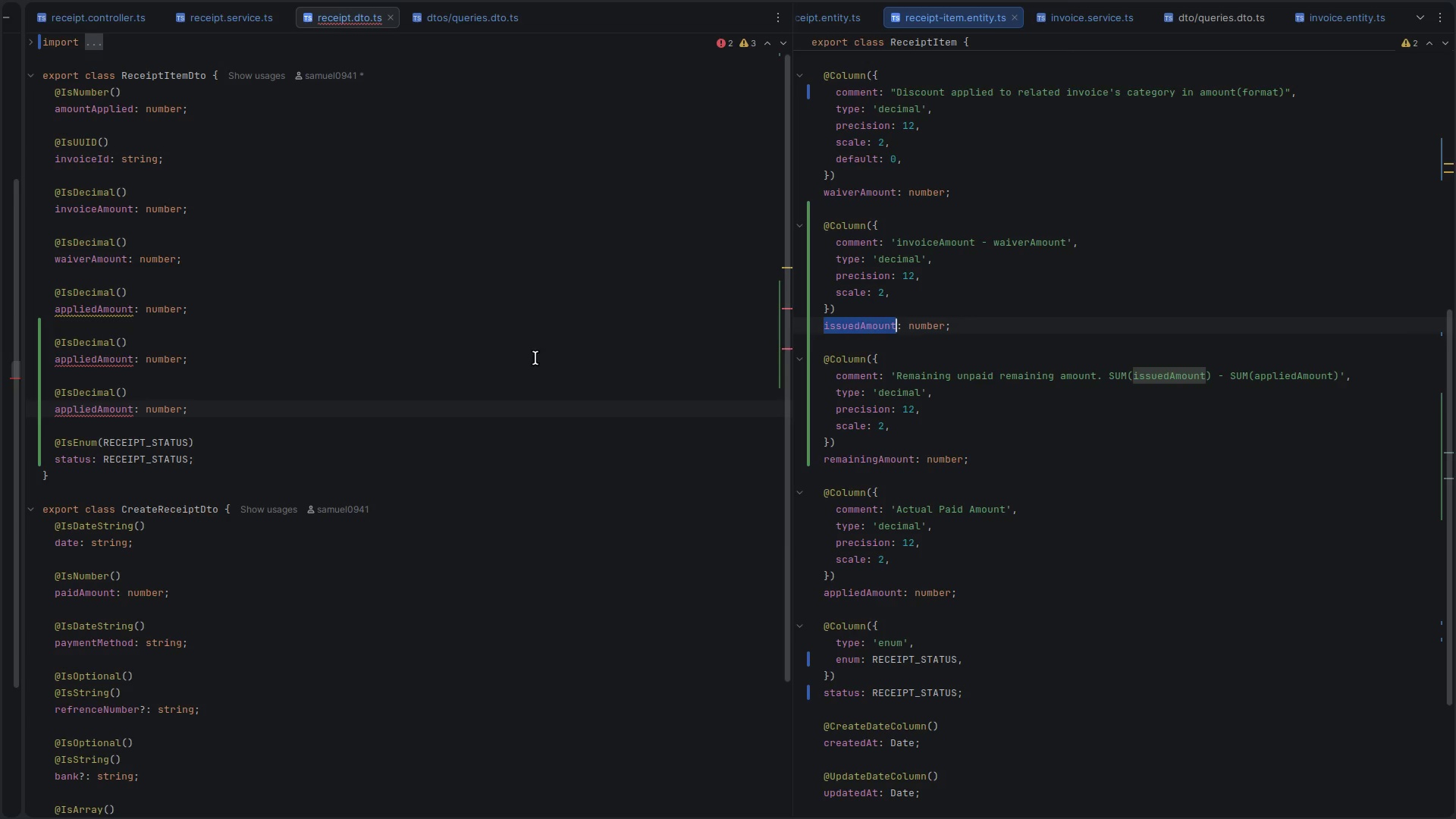 
key(Control+C)
 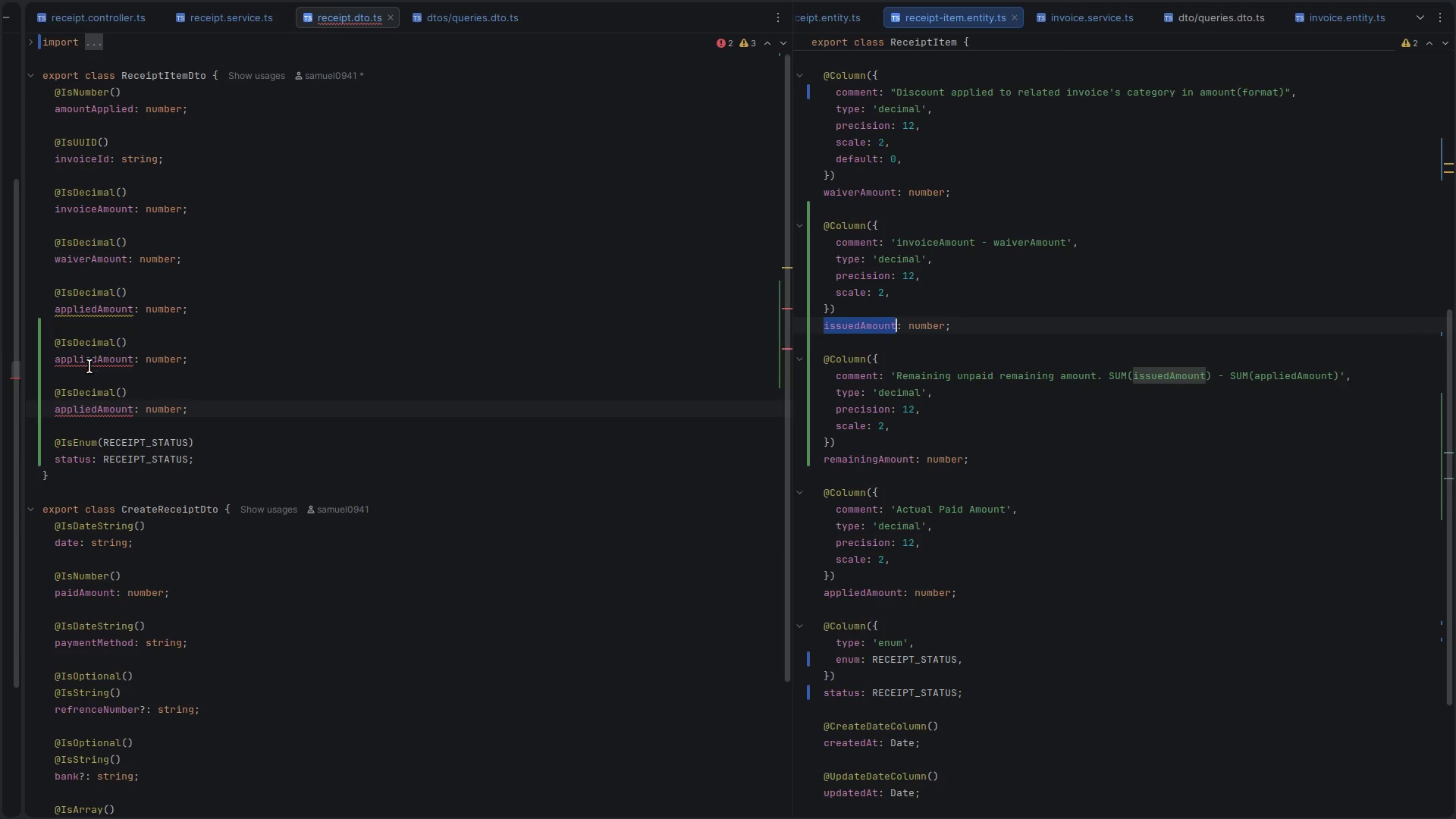 
double_click([89, 366])
 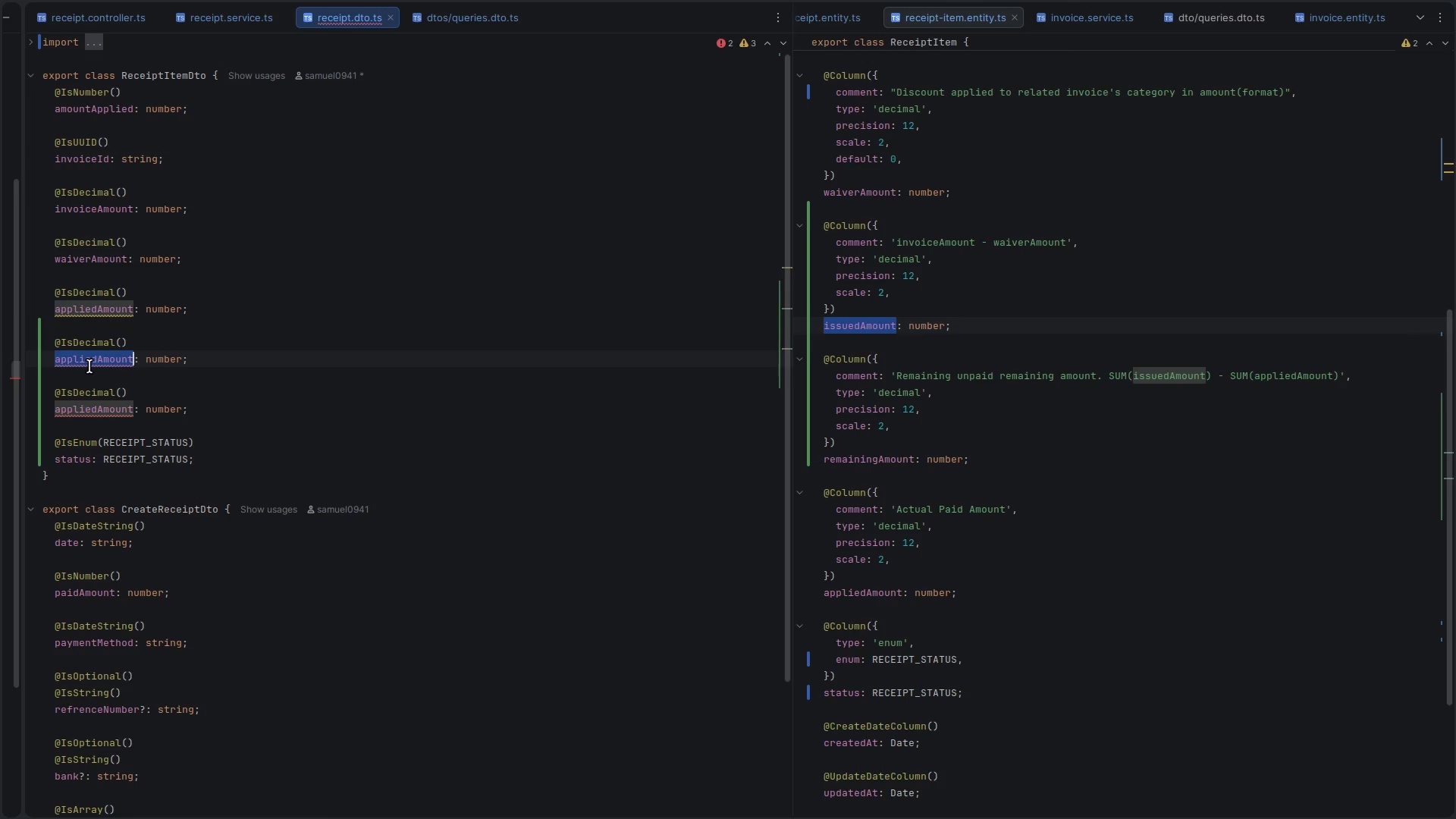 
key(Control+ControlLeft)
 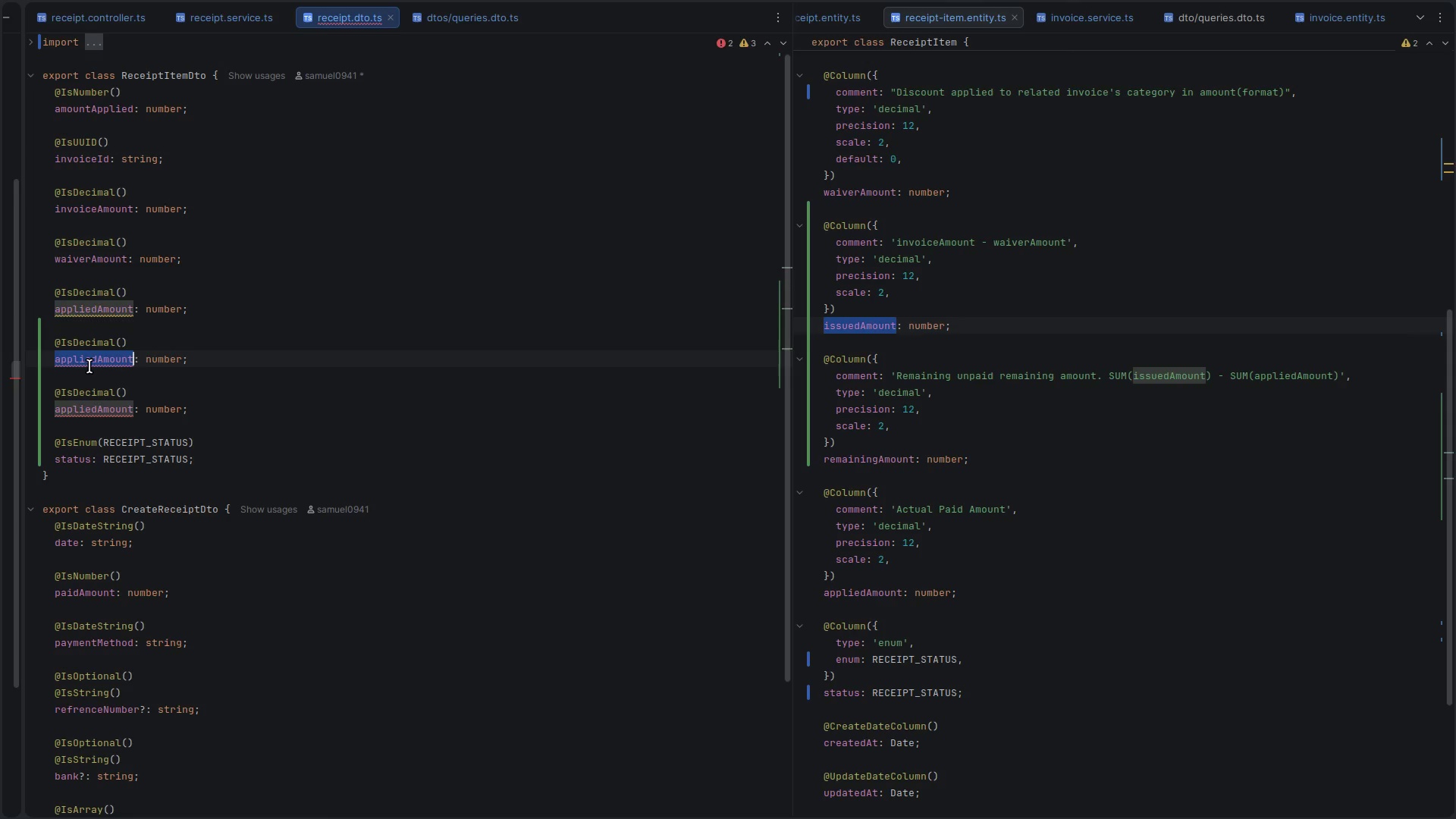 
key(Control+V)
 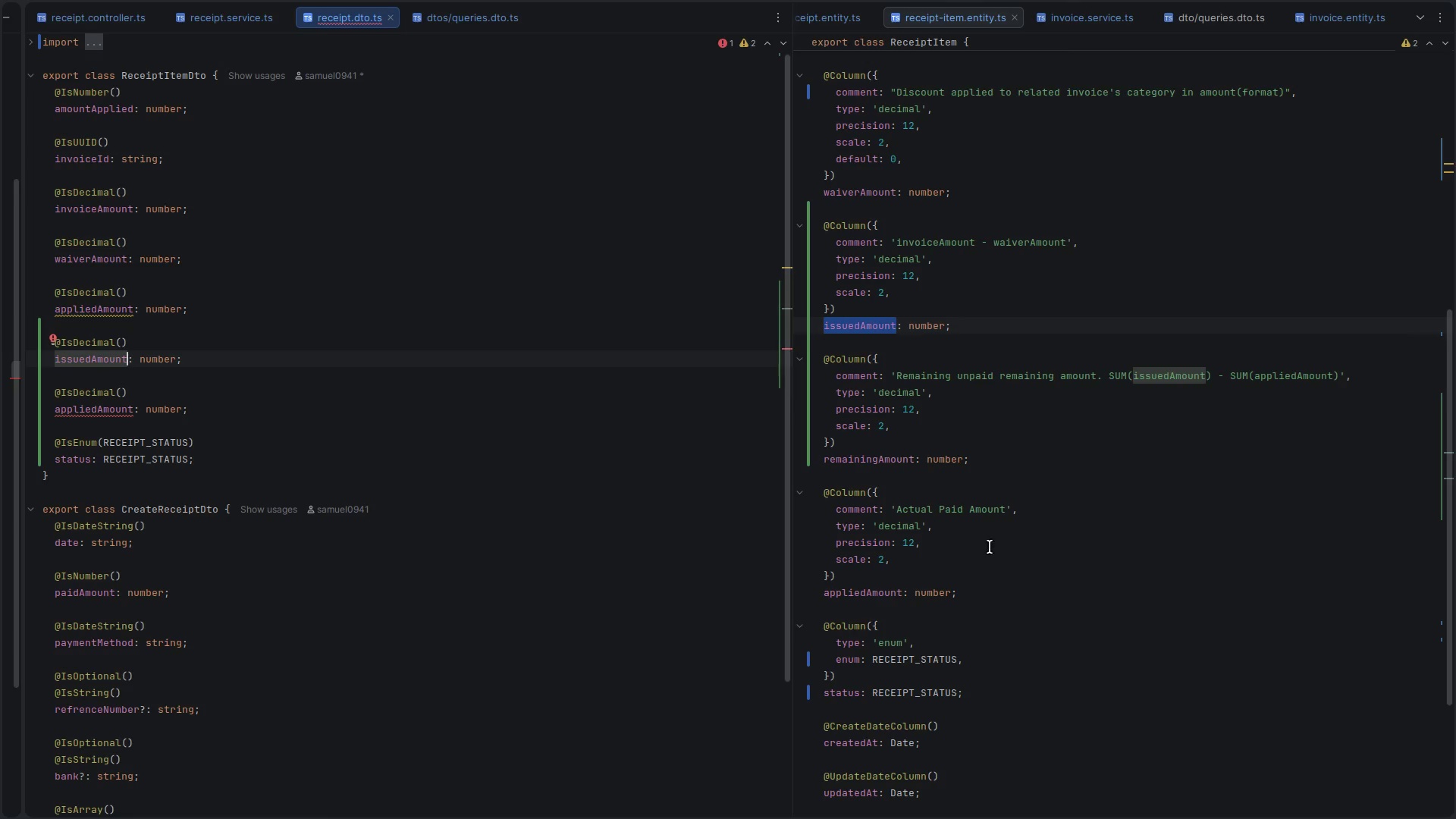 
double_click([874, 463])
 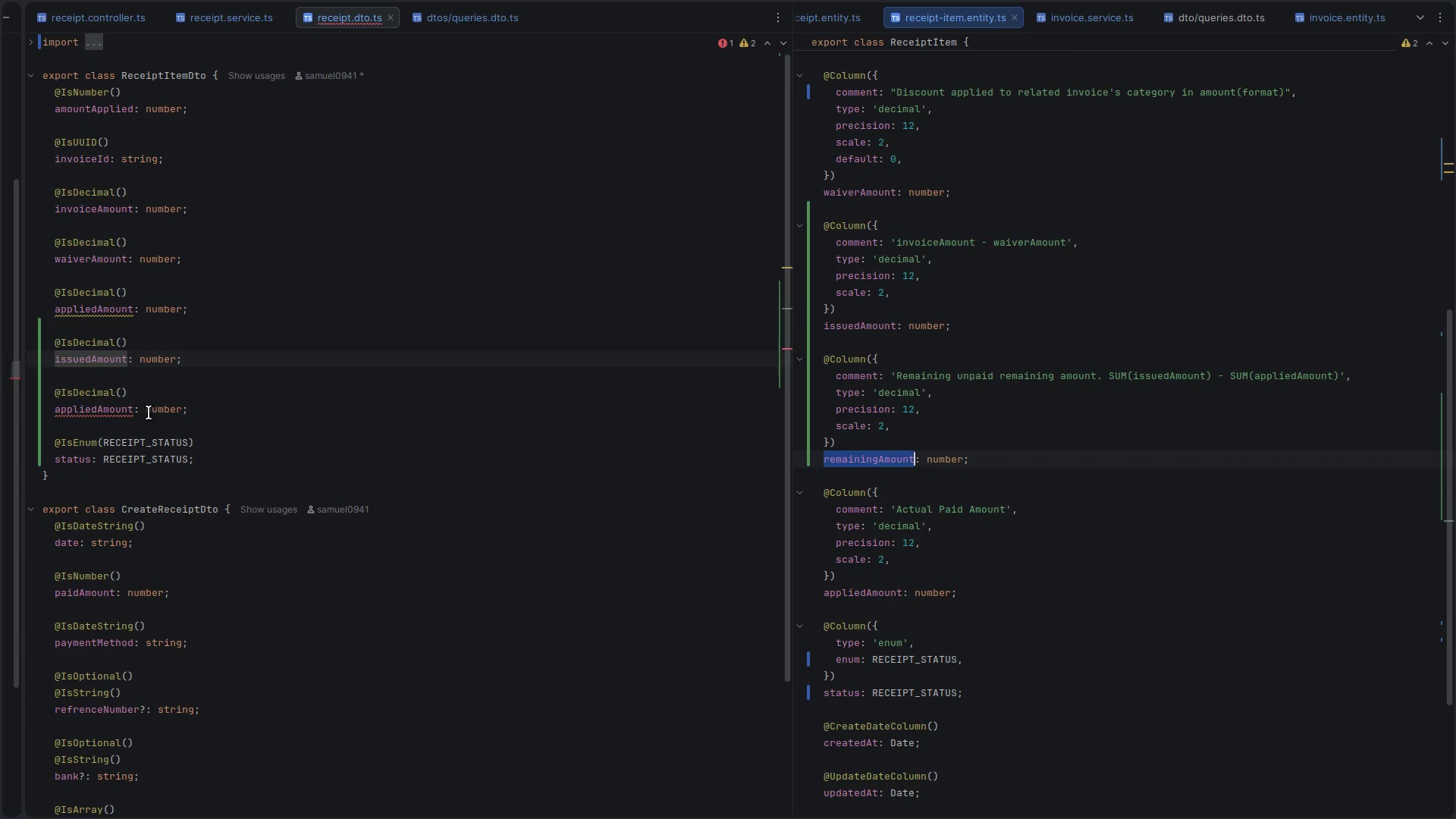 
key(Control+C)
 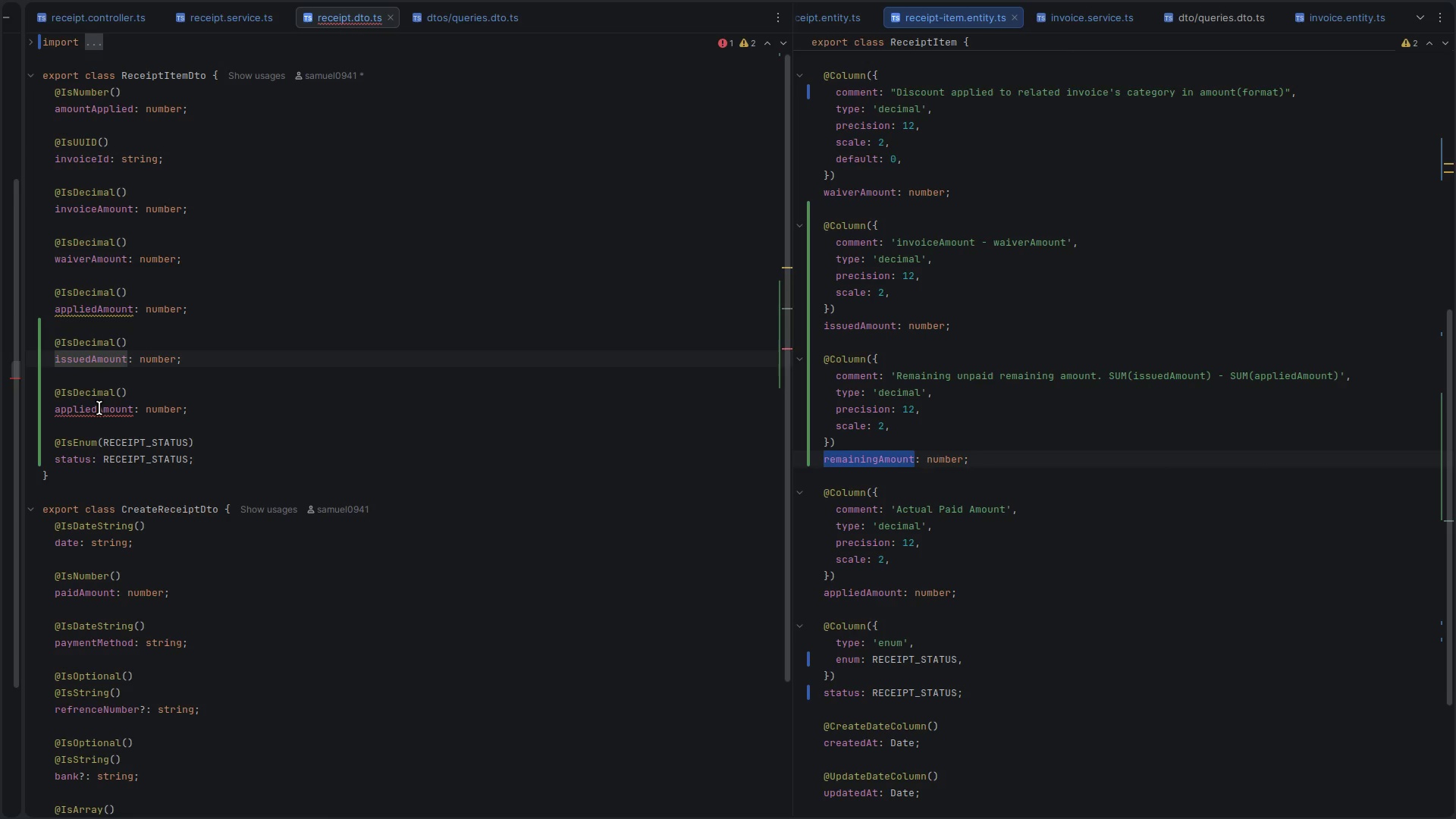 
key(Control+ControlLeft)
 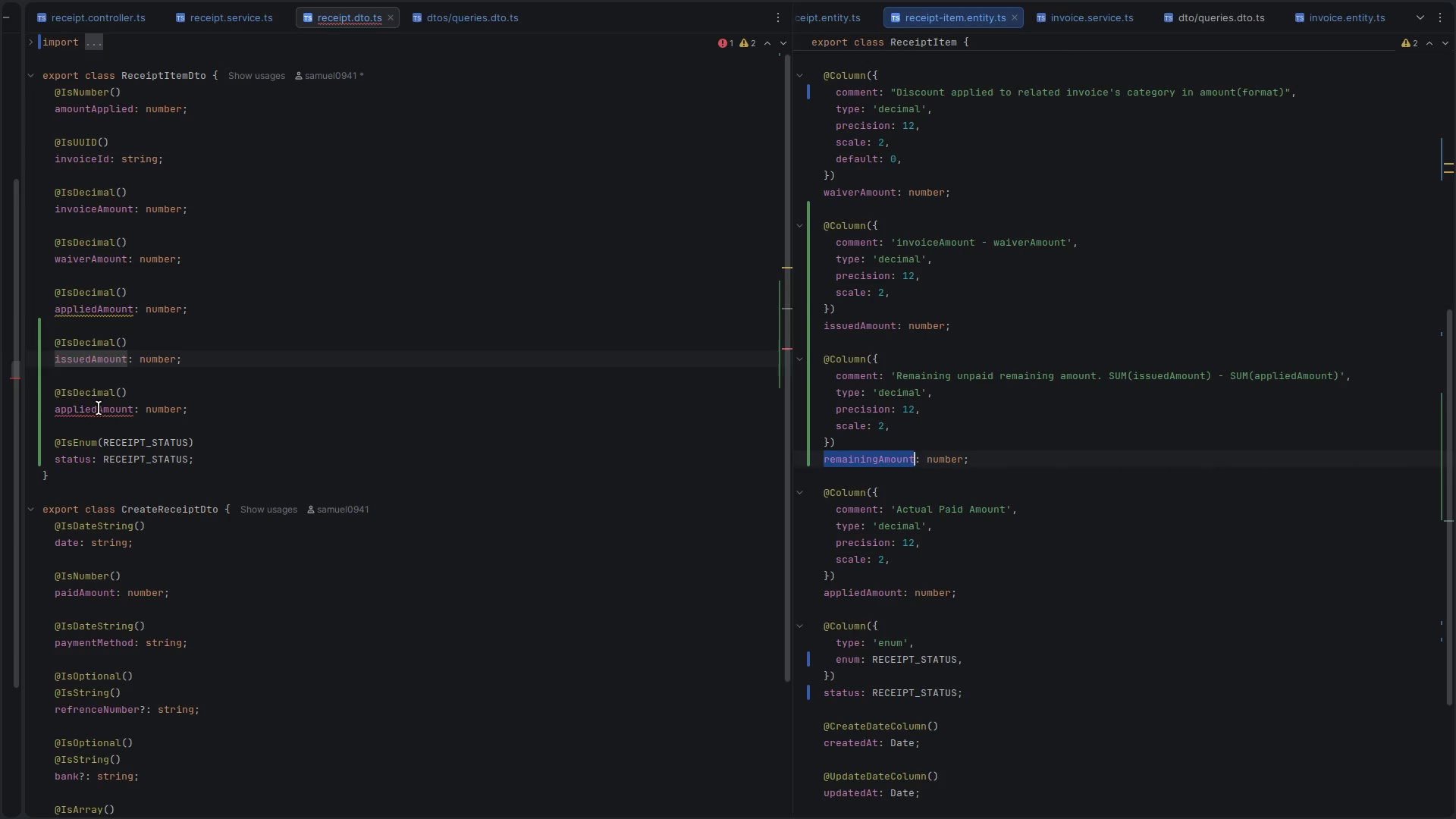 
double_click([99, 408])
 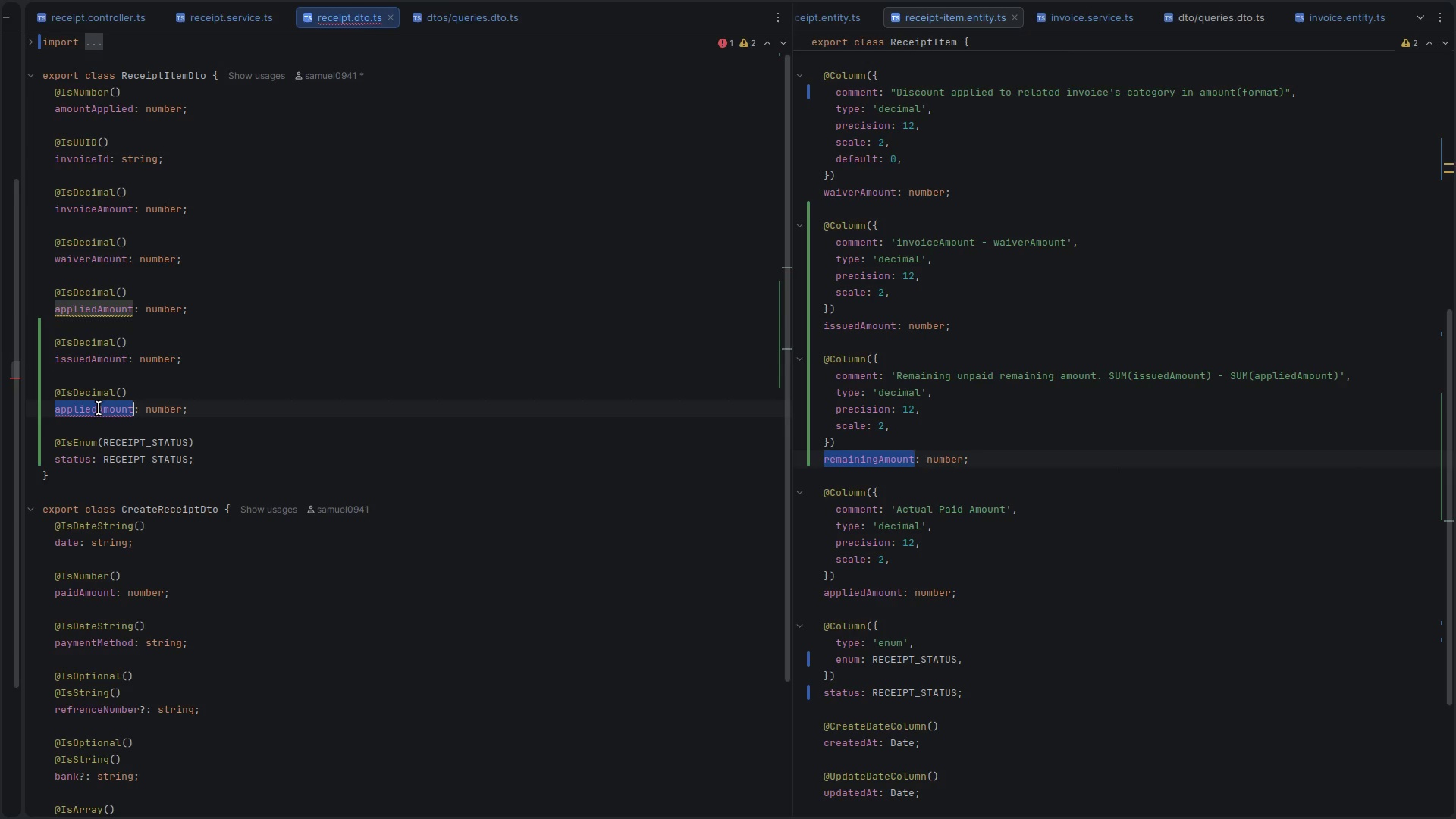 
key(Control+V)
 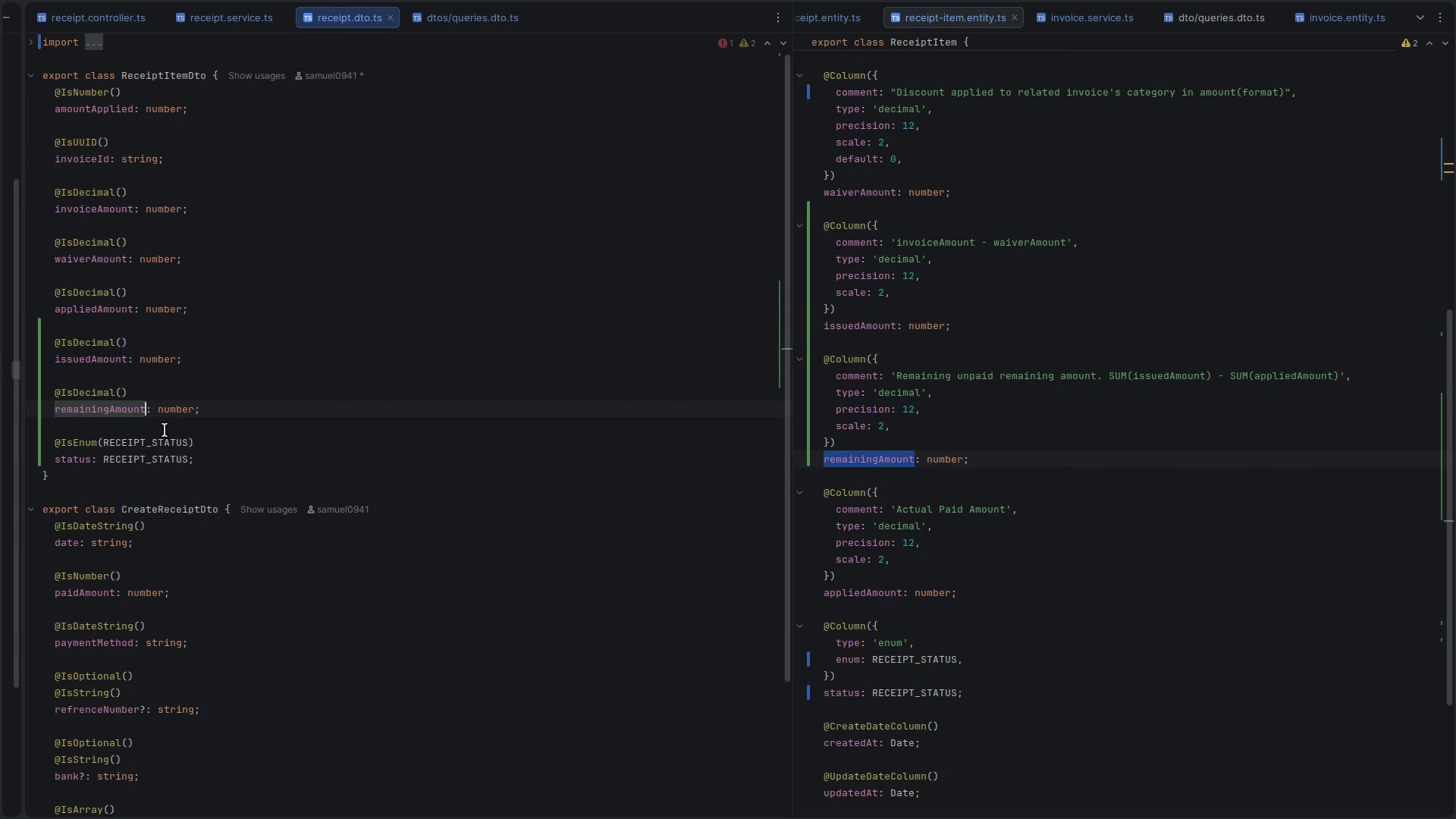 
key(Control+ControlLeft)
 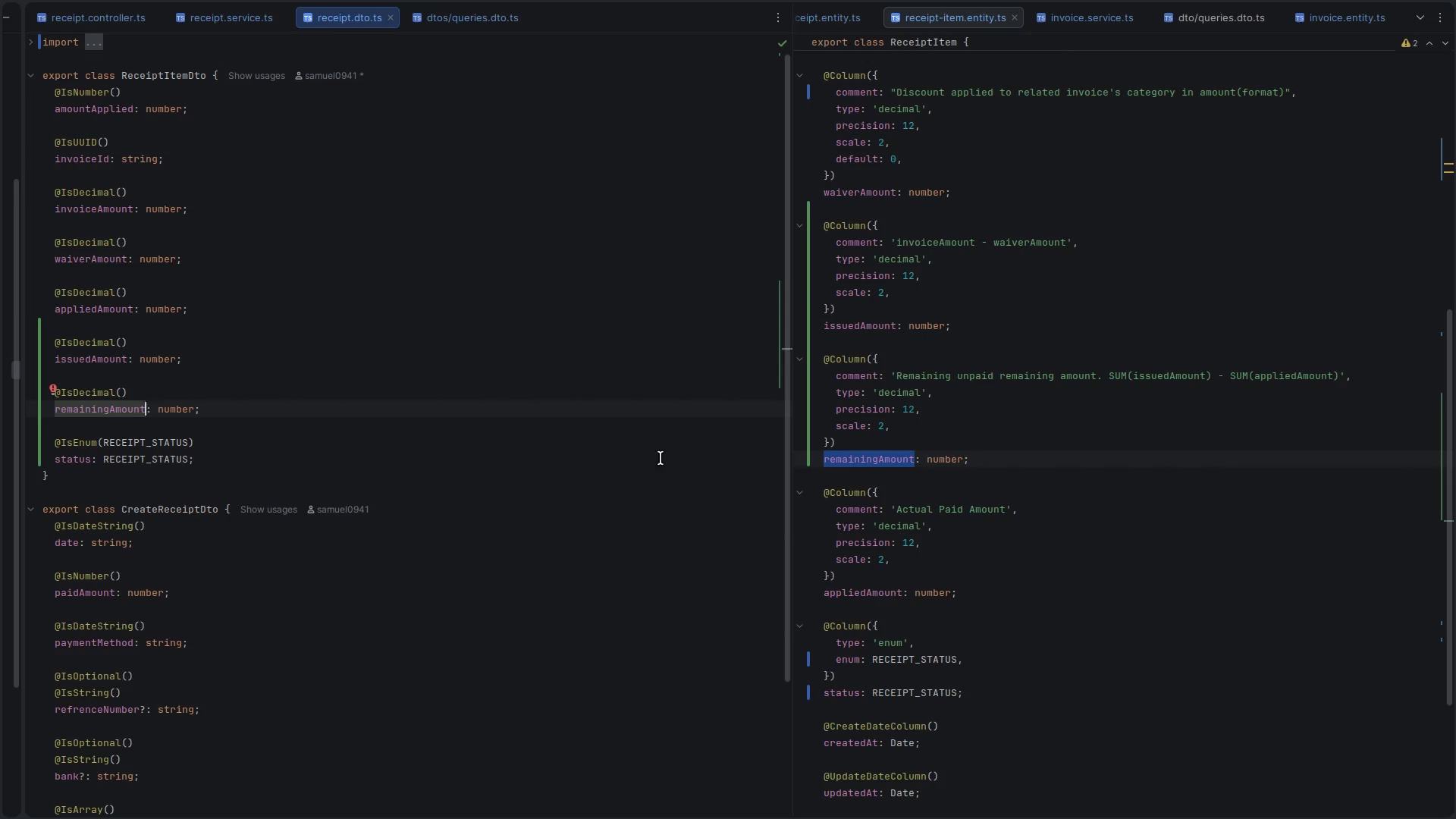 
key(Control+S)
 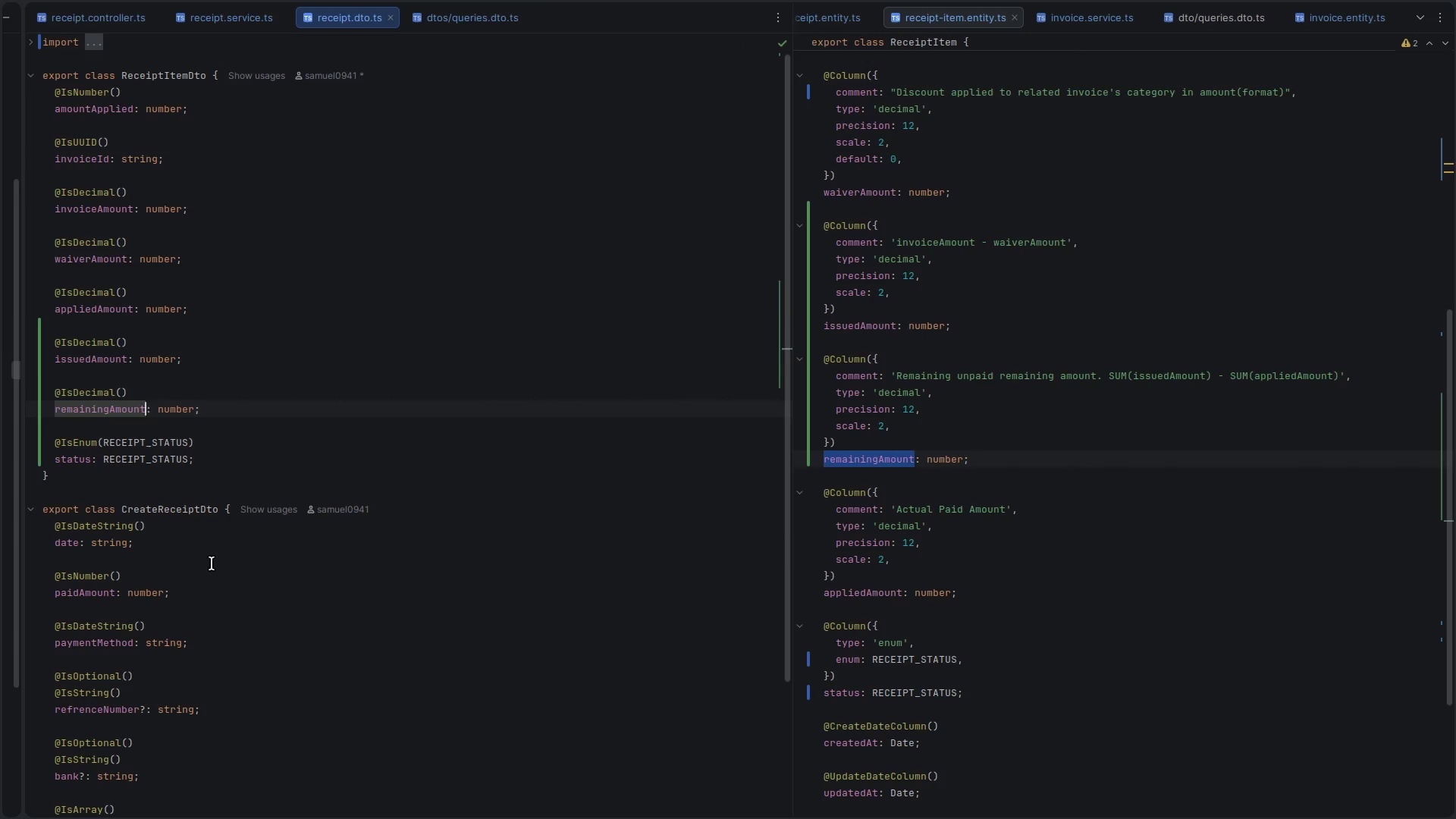 
scroll: coordinate [199, 566], scroll_direction: down, amount: 3.0
 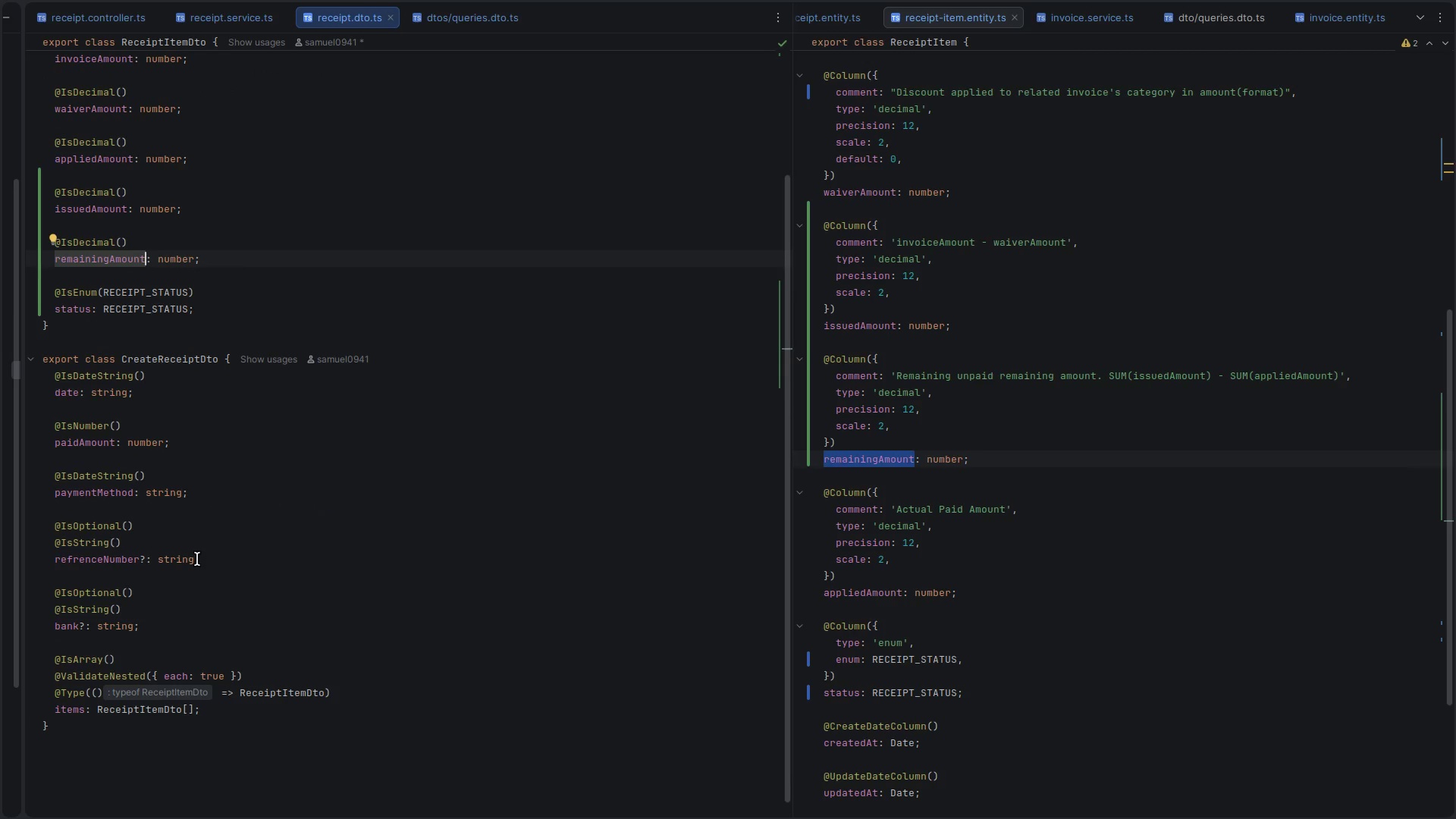 
scroll: coordinate [197, 555], scroll_direction: up, amount: 1.0
 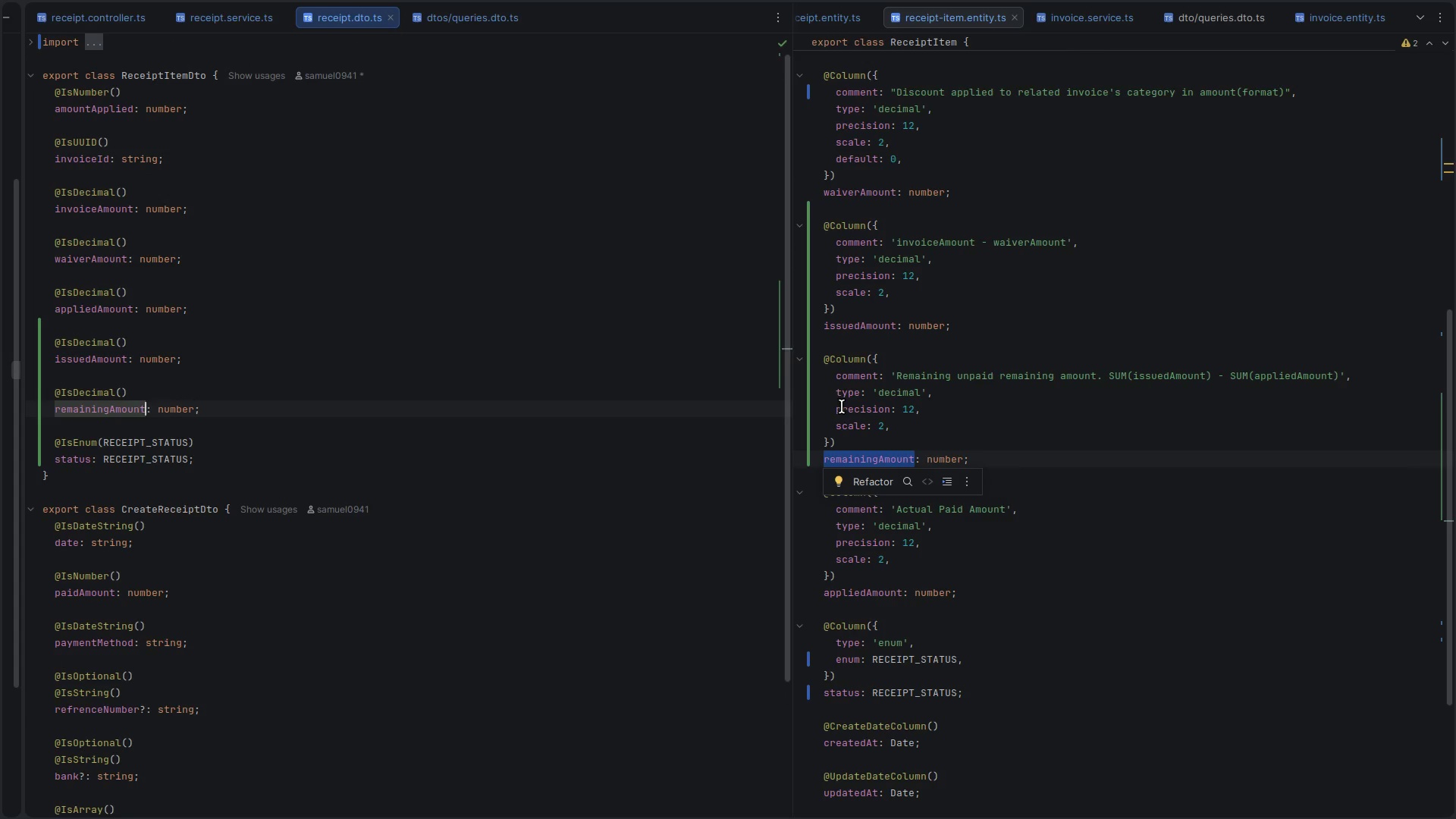 
left_click([838, 406])
 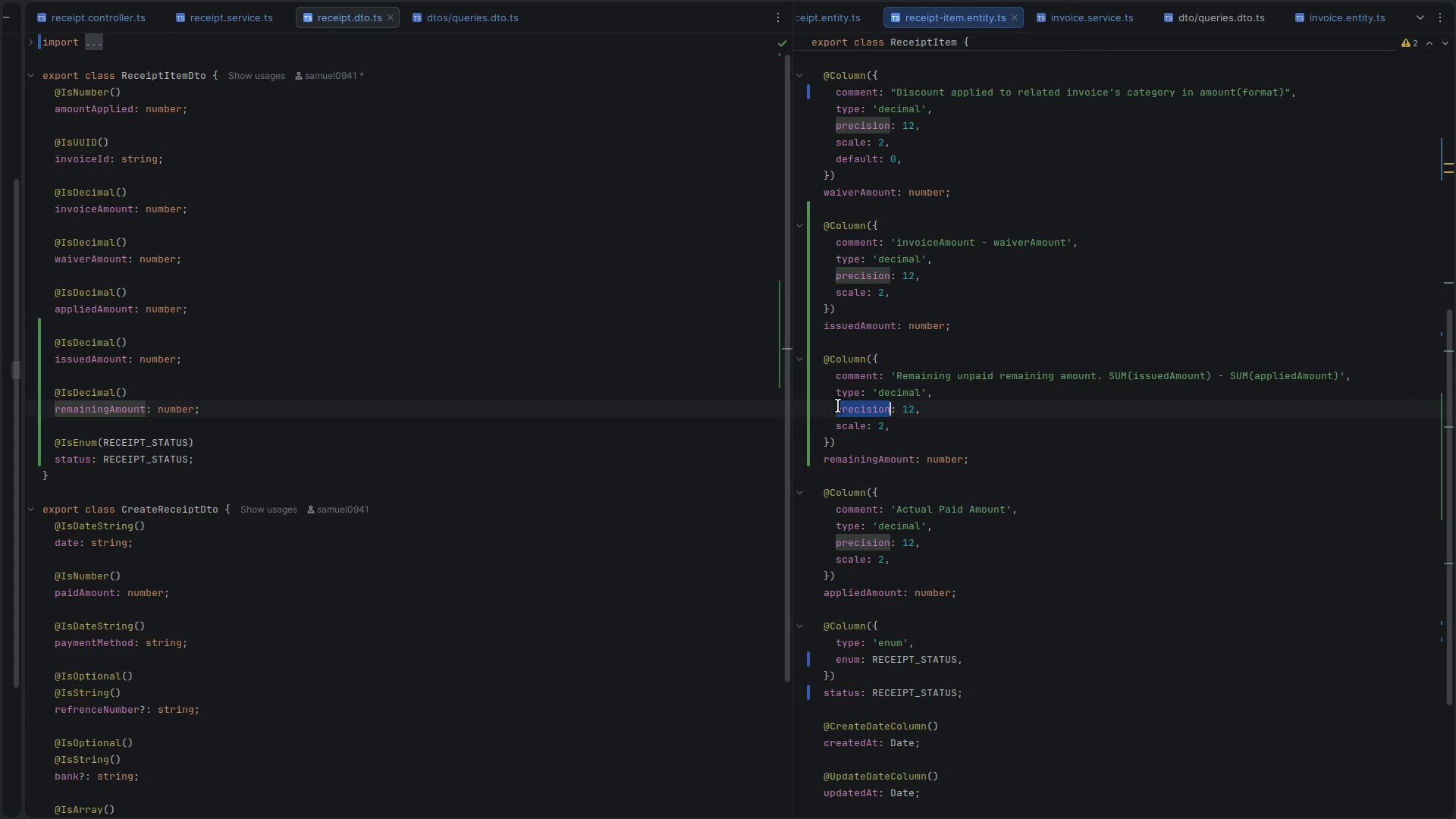 
double_click([838, 406])
 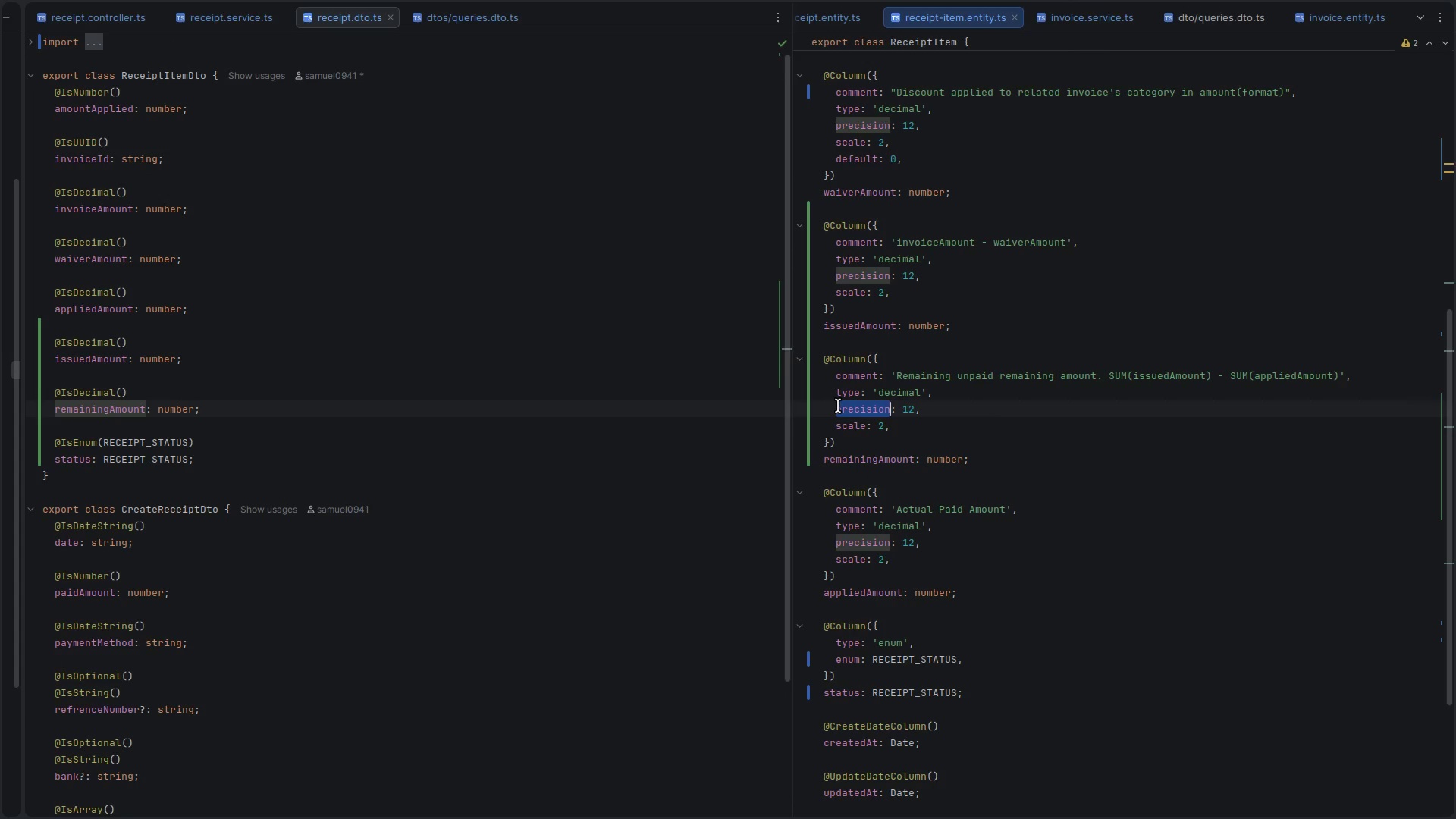 
left_click([838, 406])
 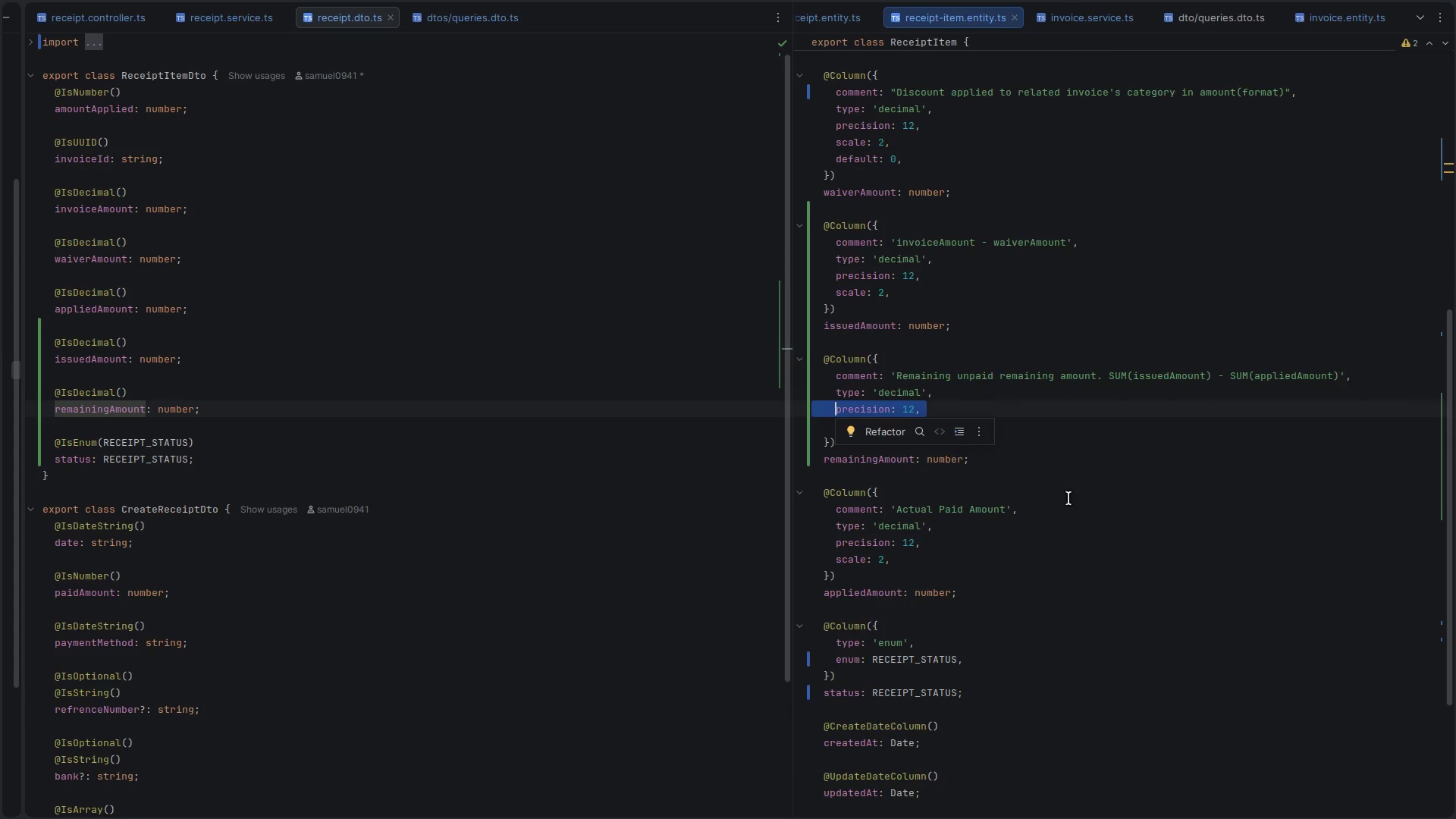 
left_click([1134, 528])
 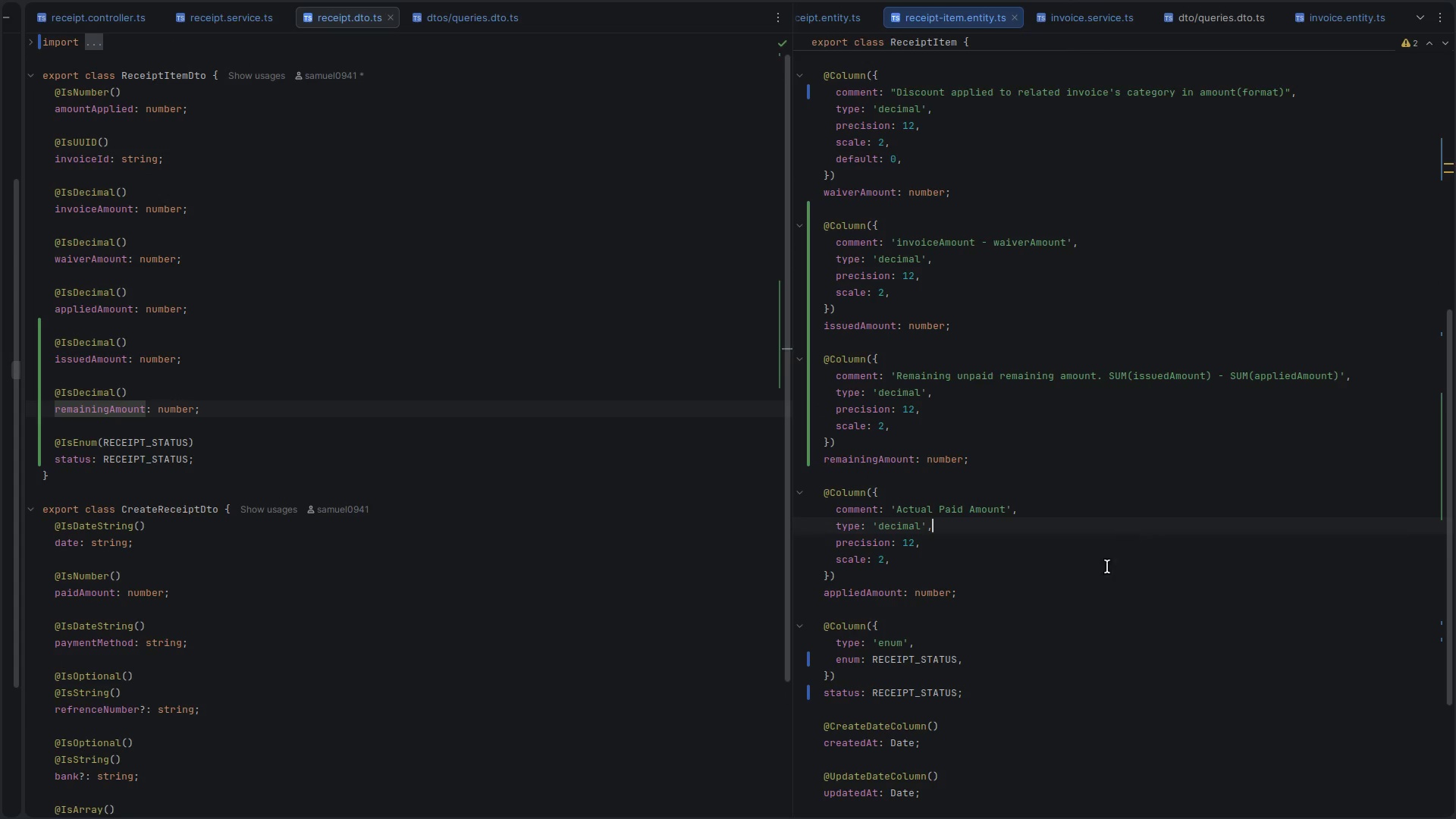 
scroll: coordinate [1072, 615], scroll_direction: up, amount: 4.0
 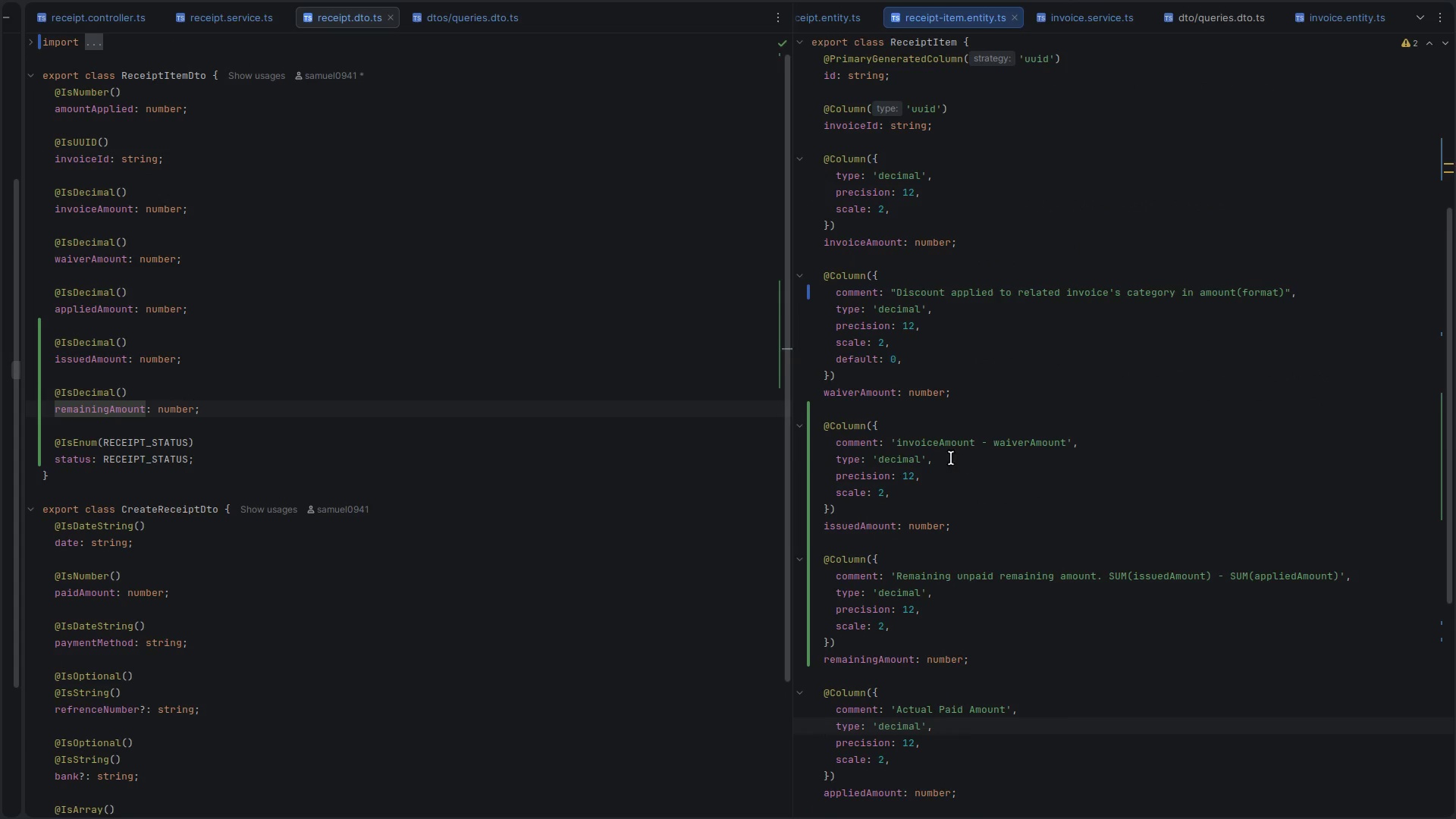 
left_click([856, 394])
 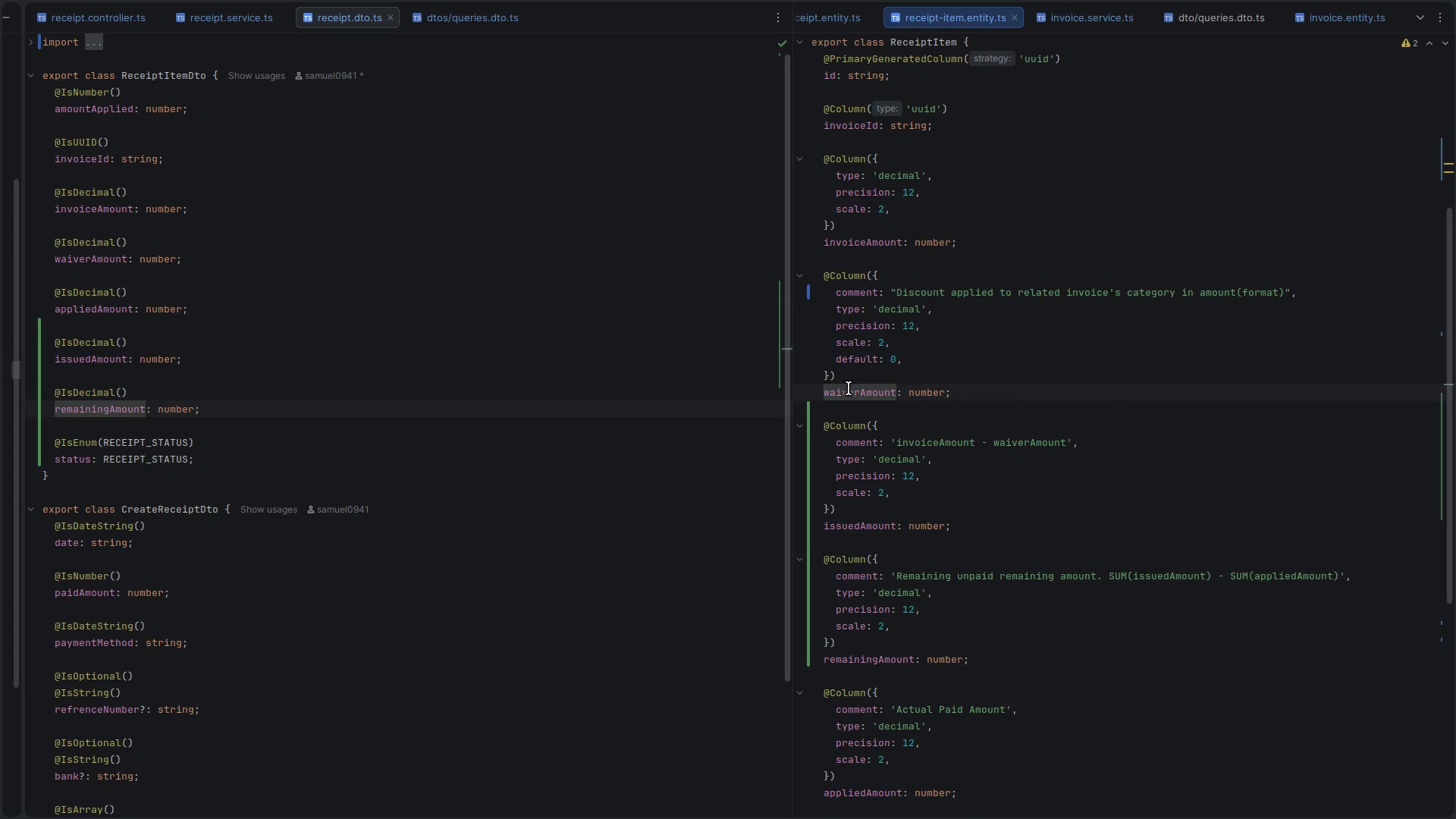 
double_click([849, 388])
 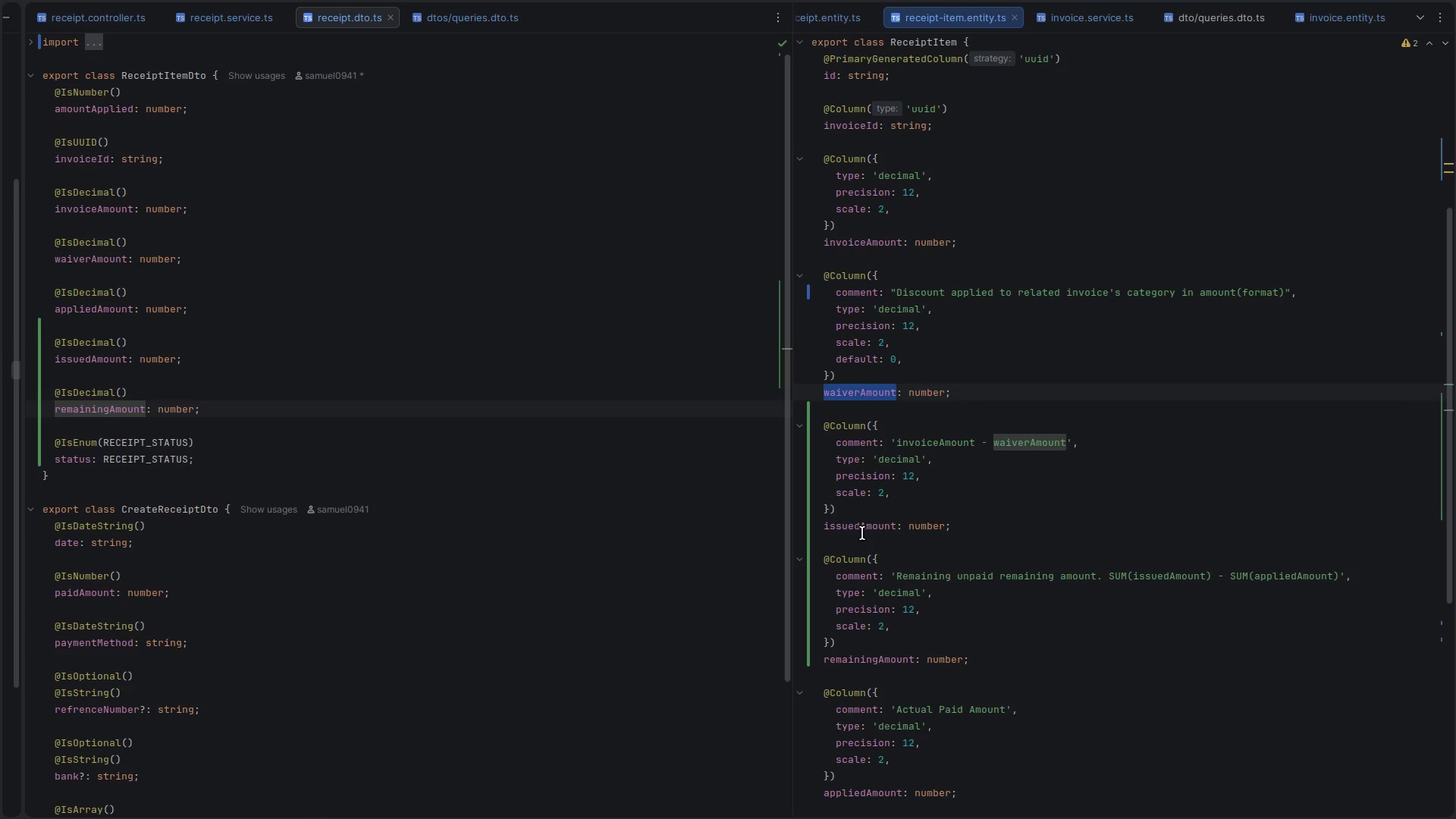 
left_click([868, 524])
 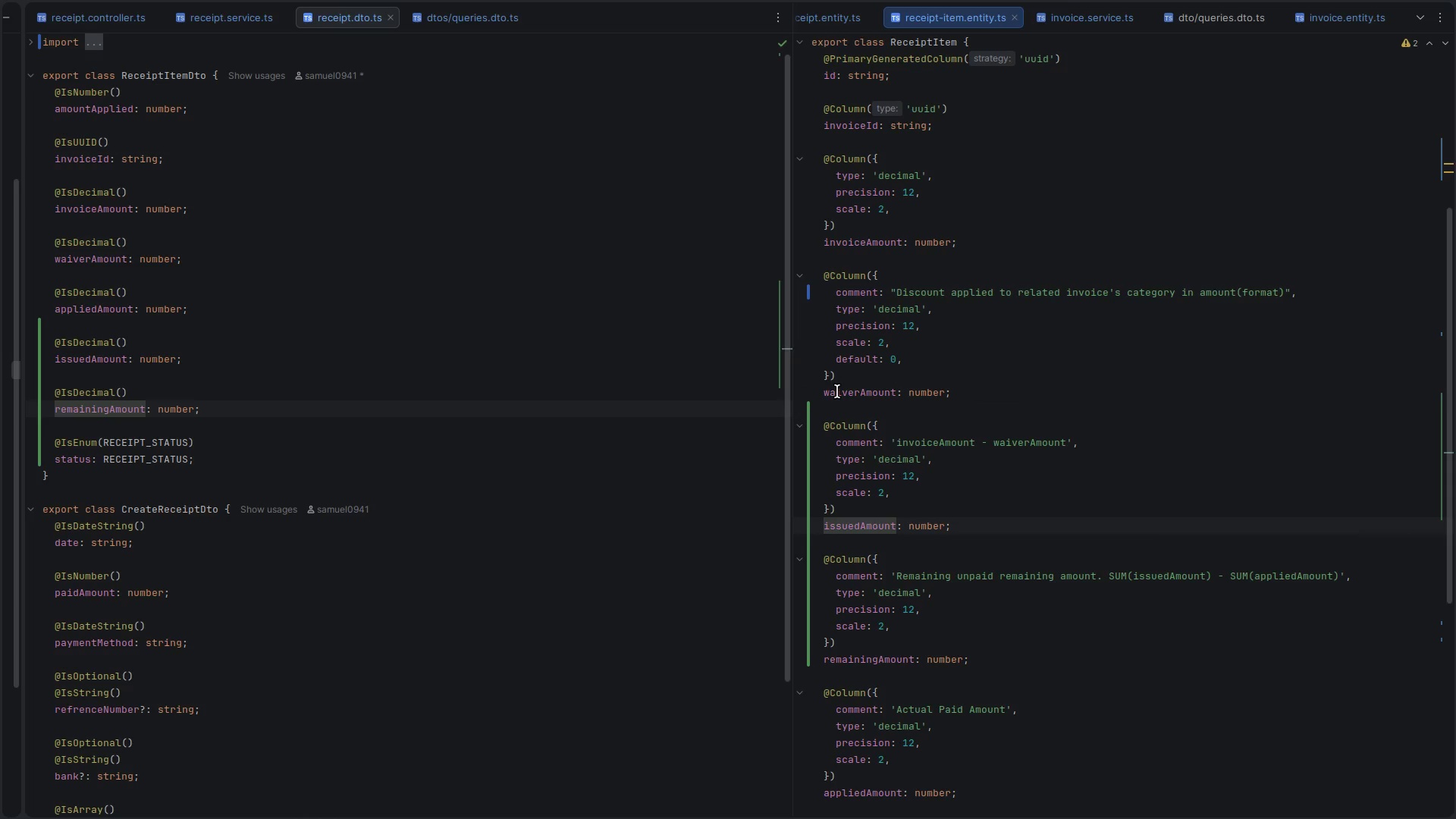 
double_click([837, 391])
 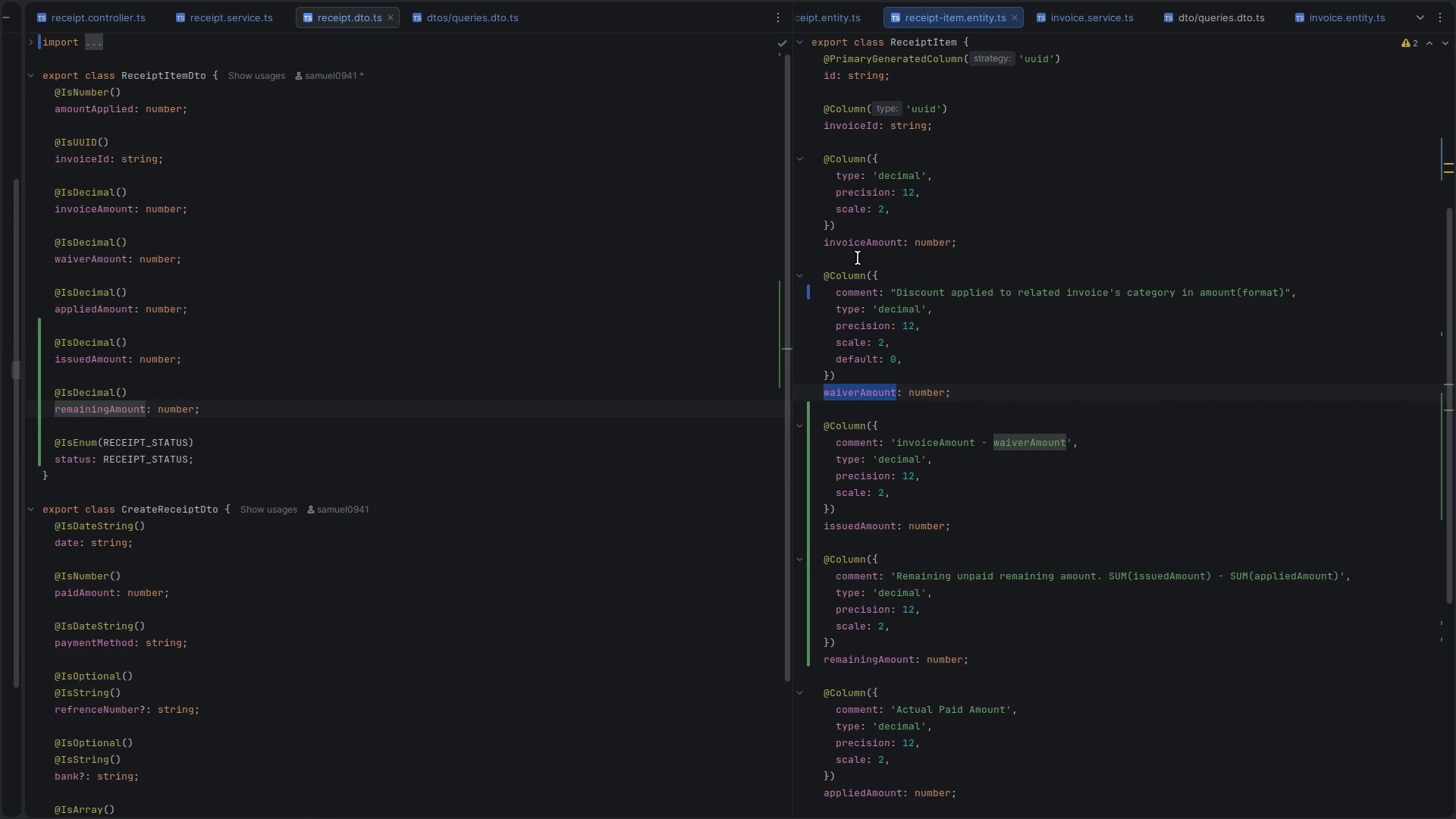 
double_click([860, 248])
 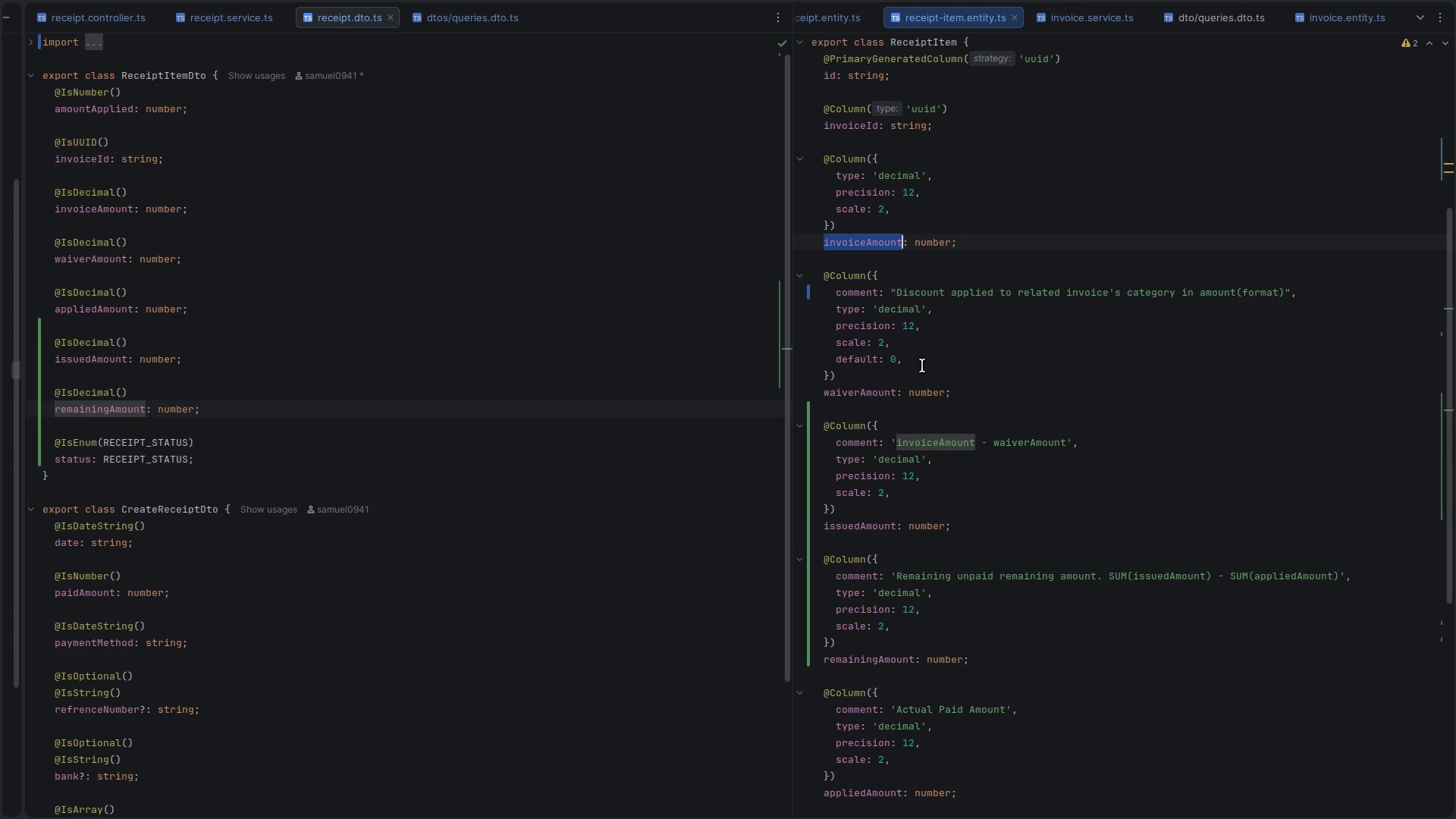 
left_click([922, 366])
 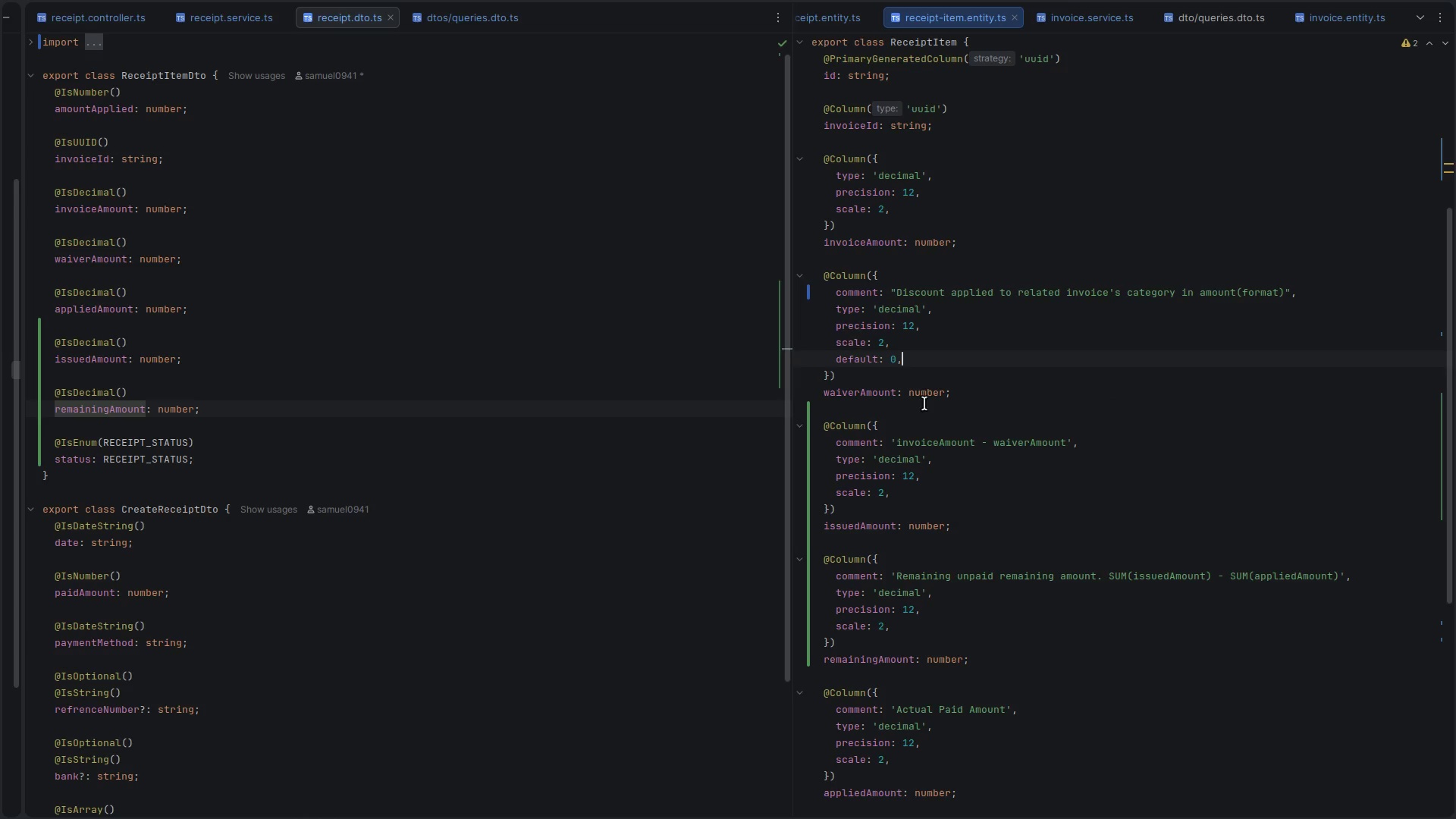 
scroll: coordinate [855, 731], scroll_direction: up, amount: 9.0
 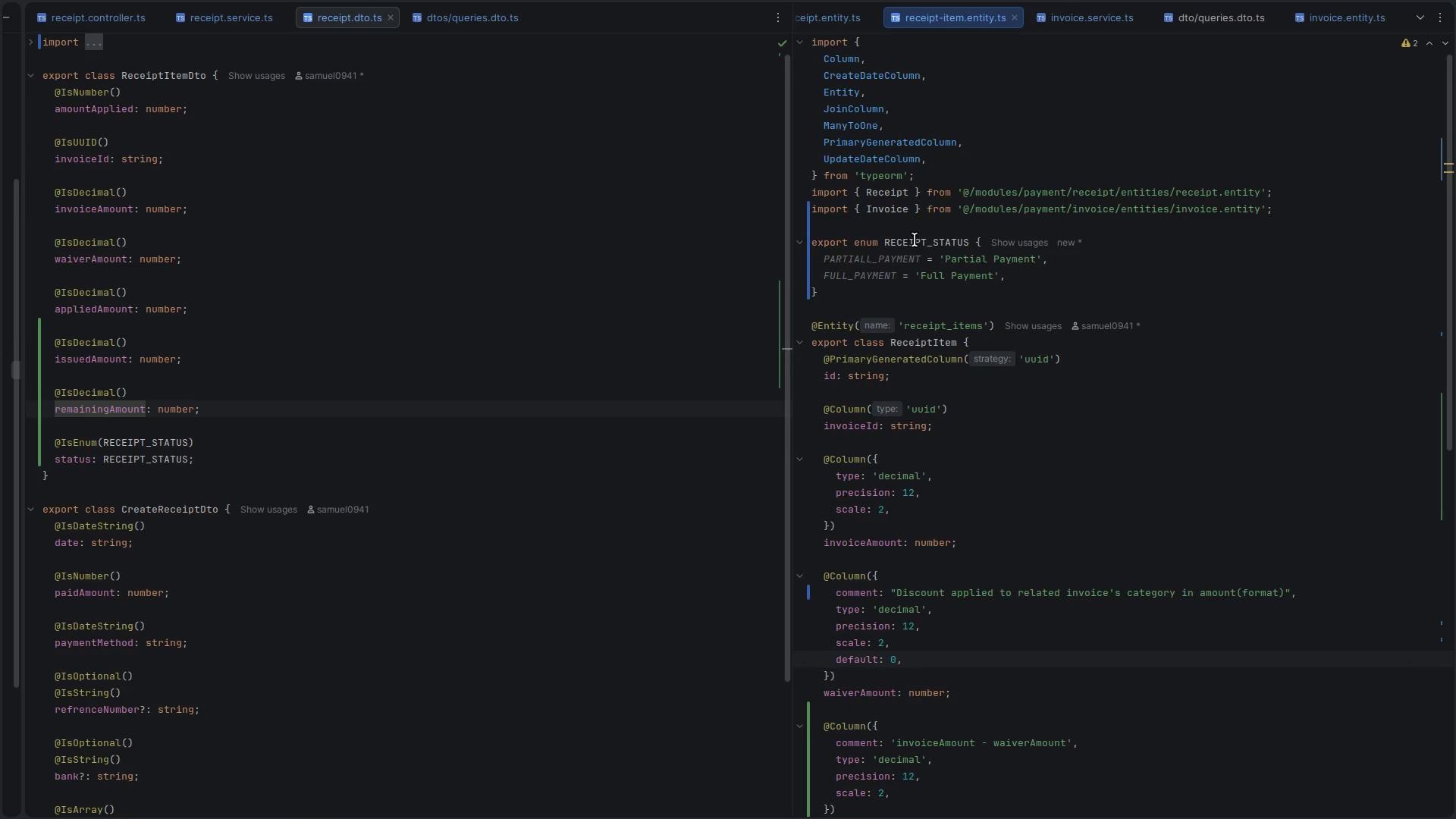 
double_click([915, 240])
 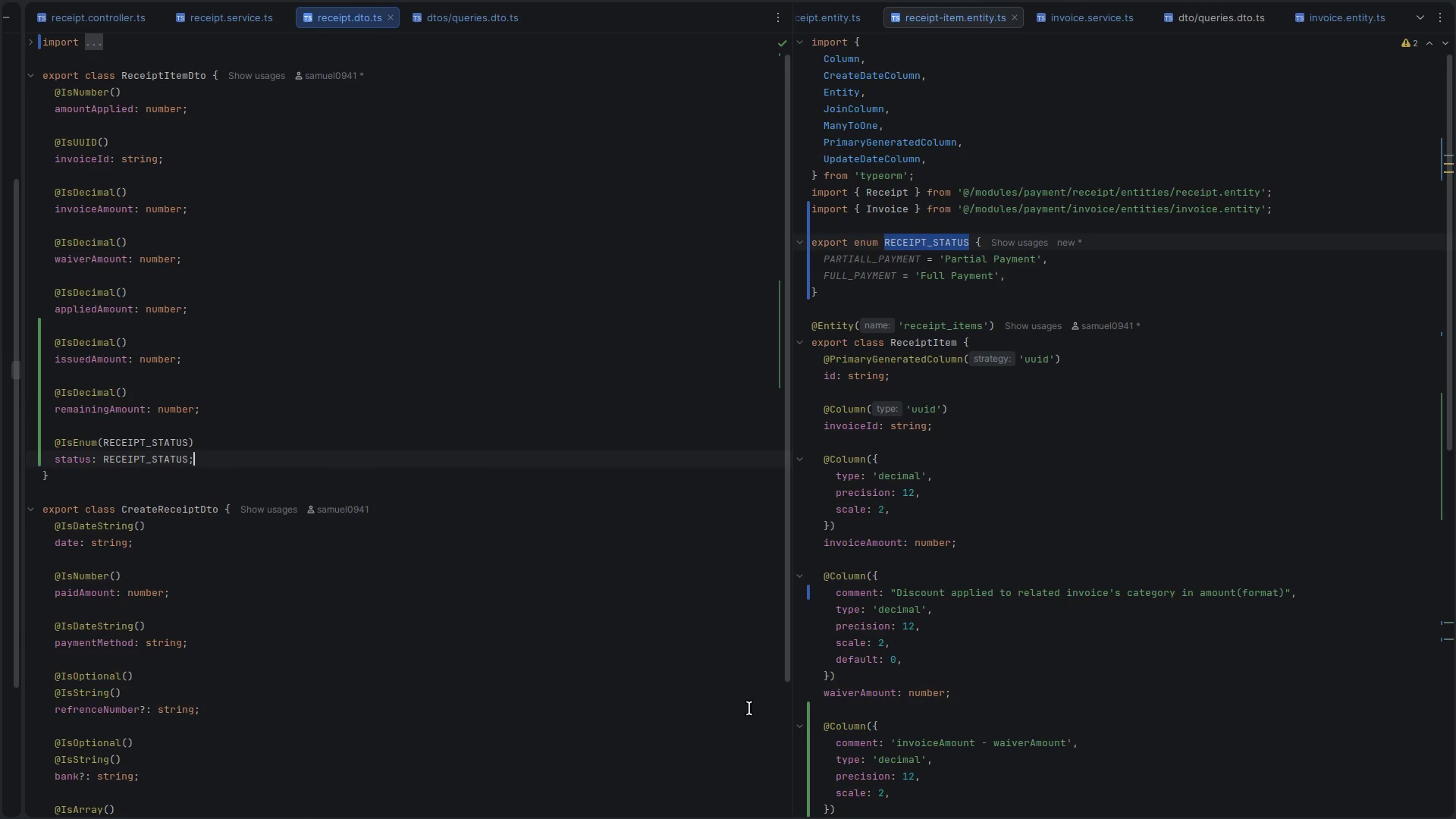 
scroll: coordinate [532, 704], scroll_direction: down, amount: 13.0
 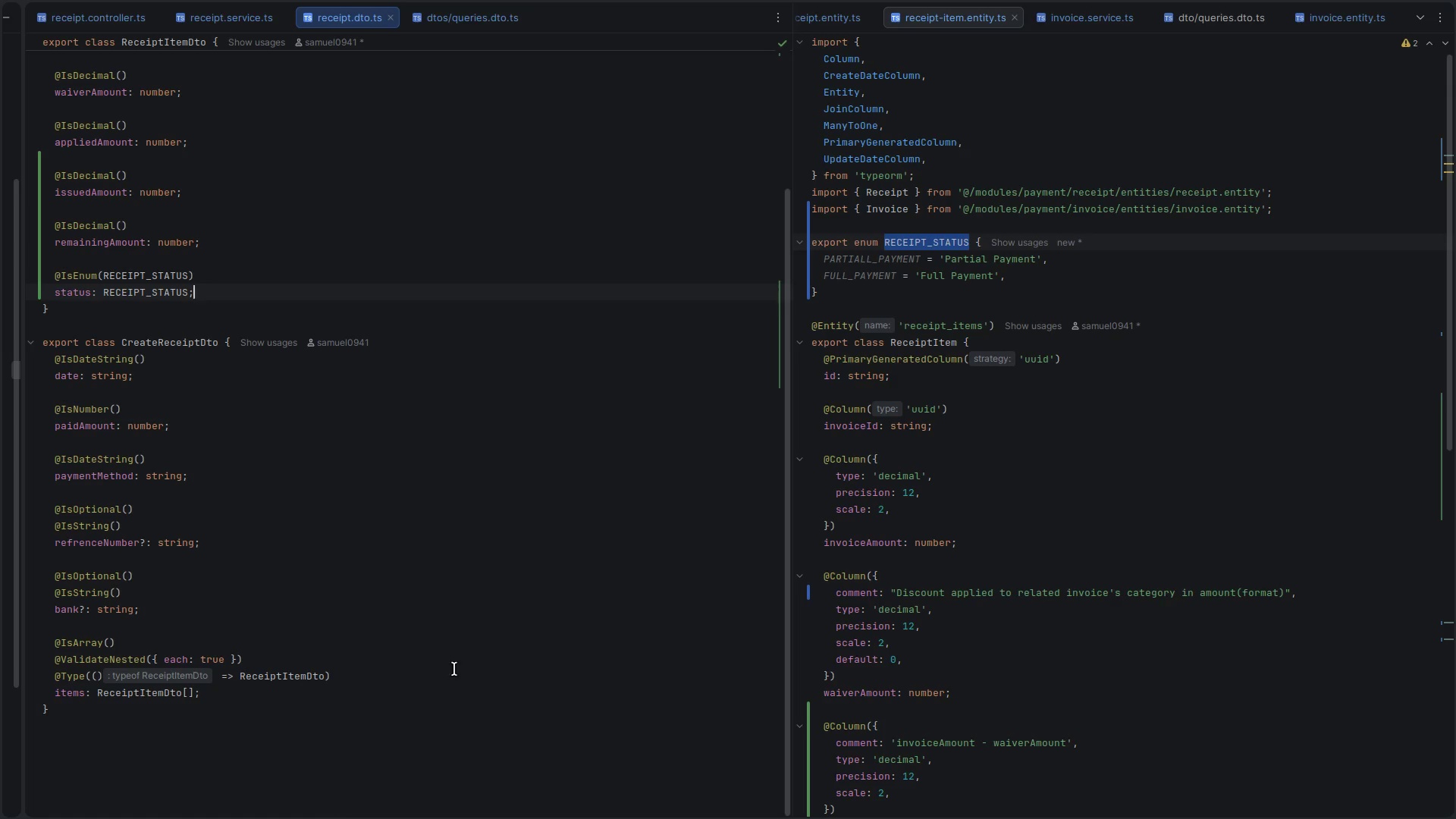 
scroll: coordinate [301, 620], scroll_direction: up, amount: 14.0
 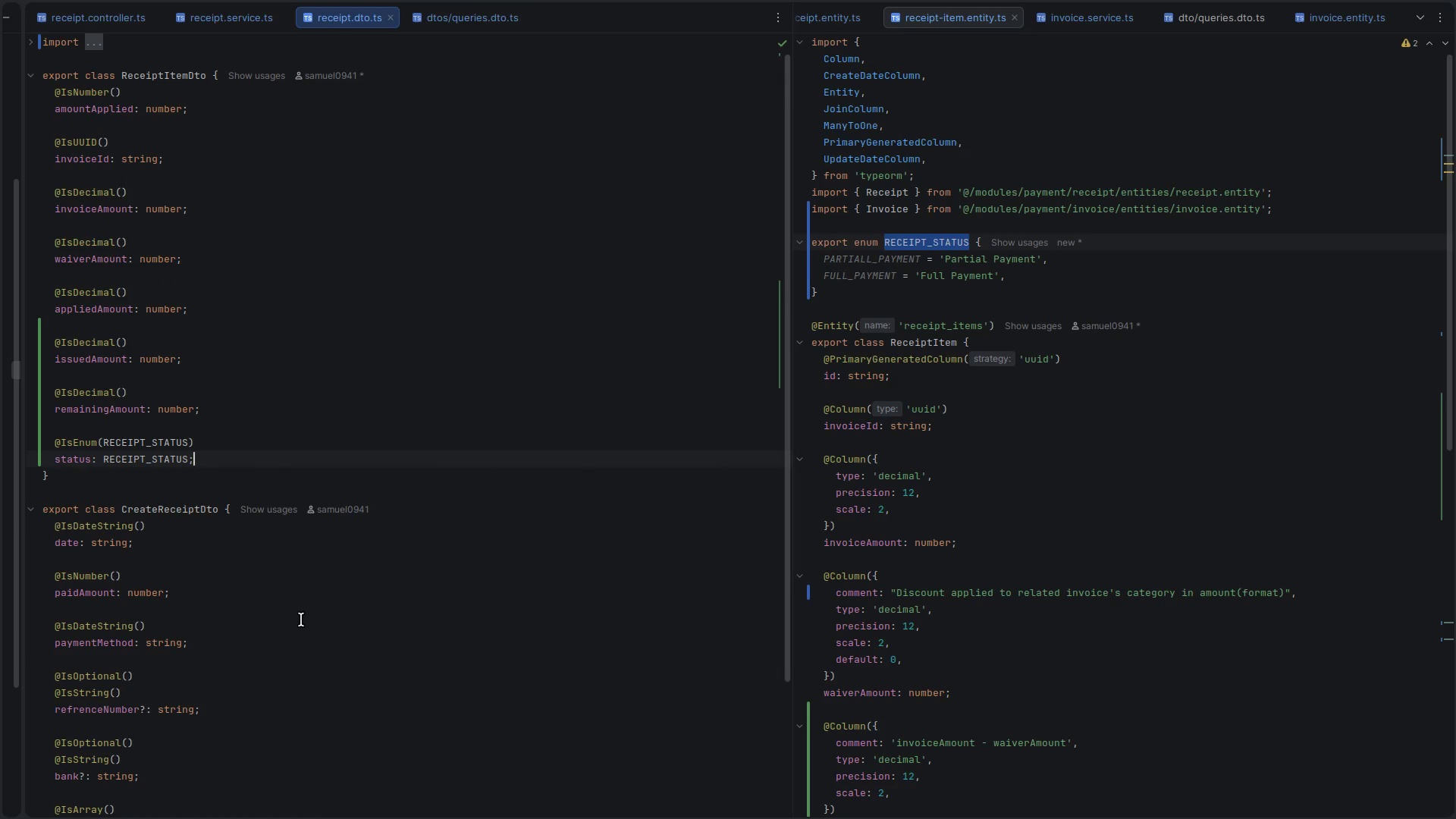 
wait(8.04)
 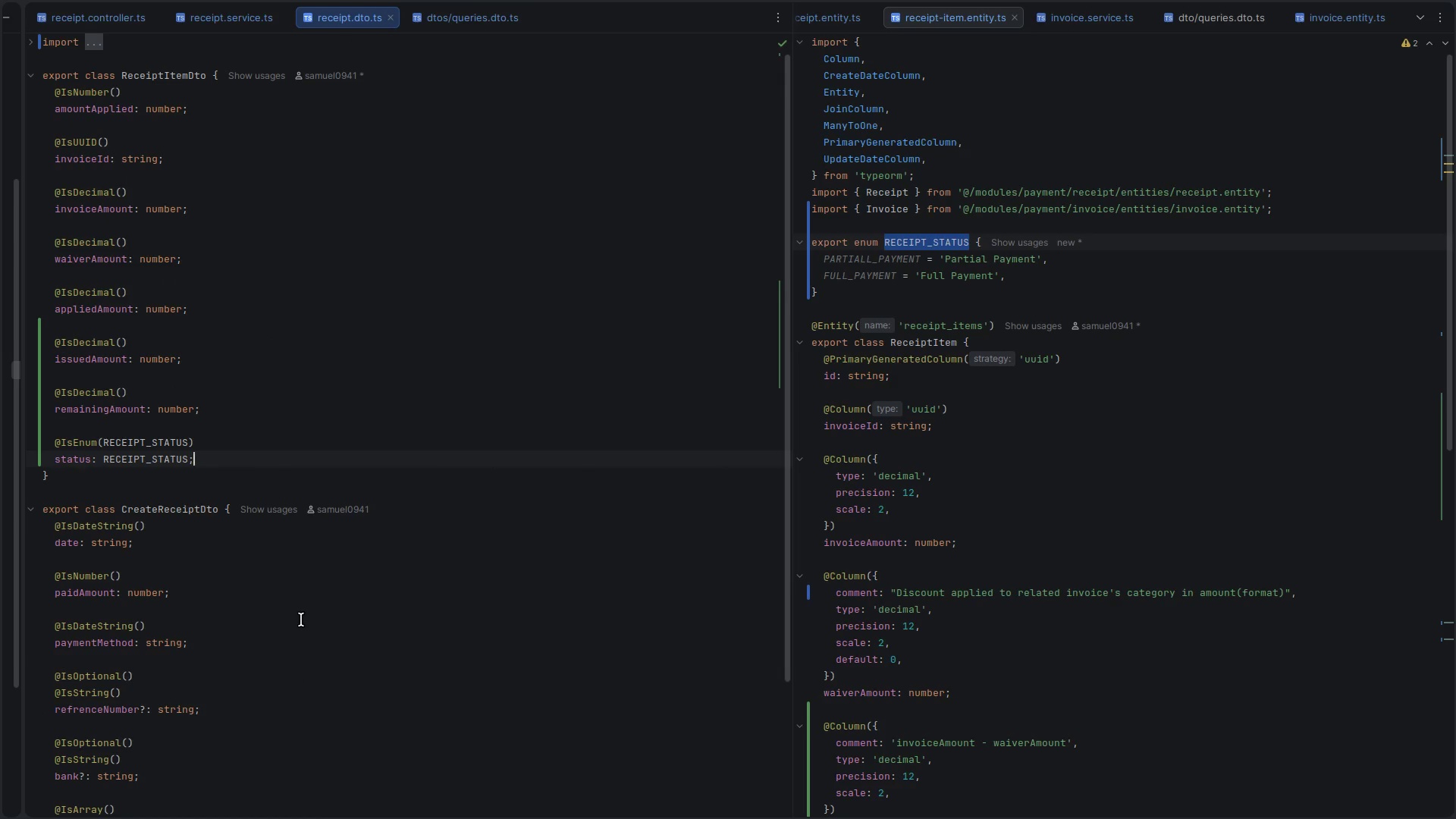 
left_click([859, 262])
 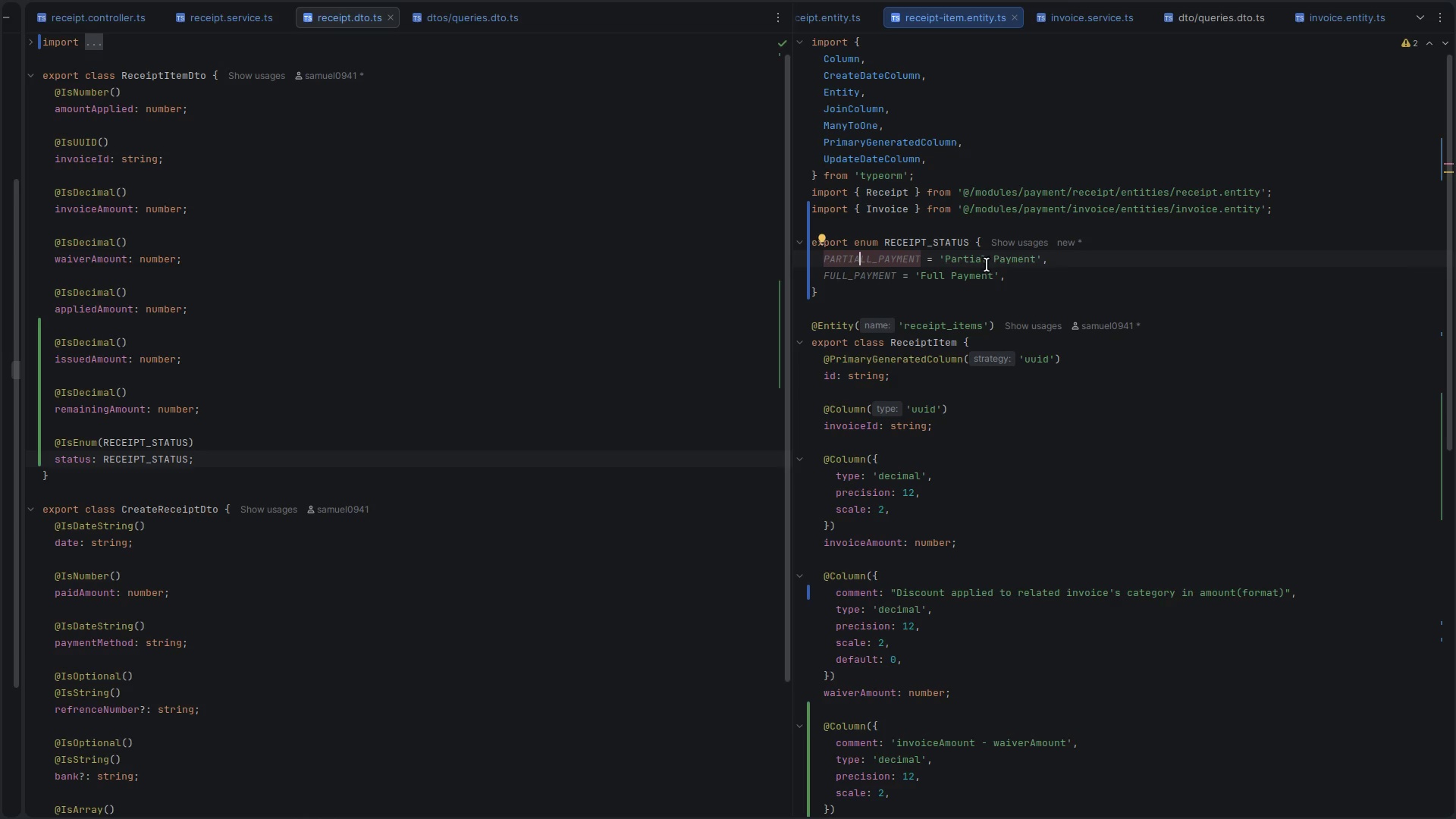 
left_click([987, 265])
 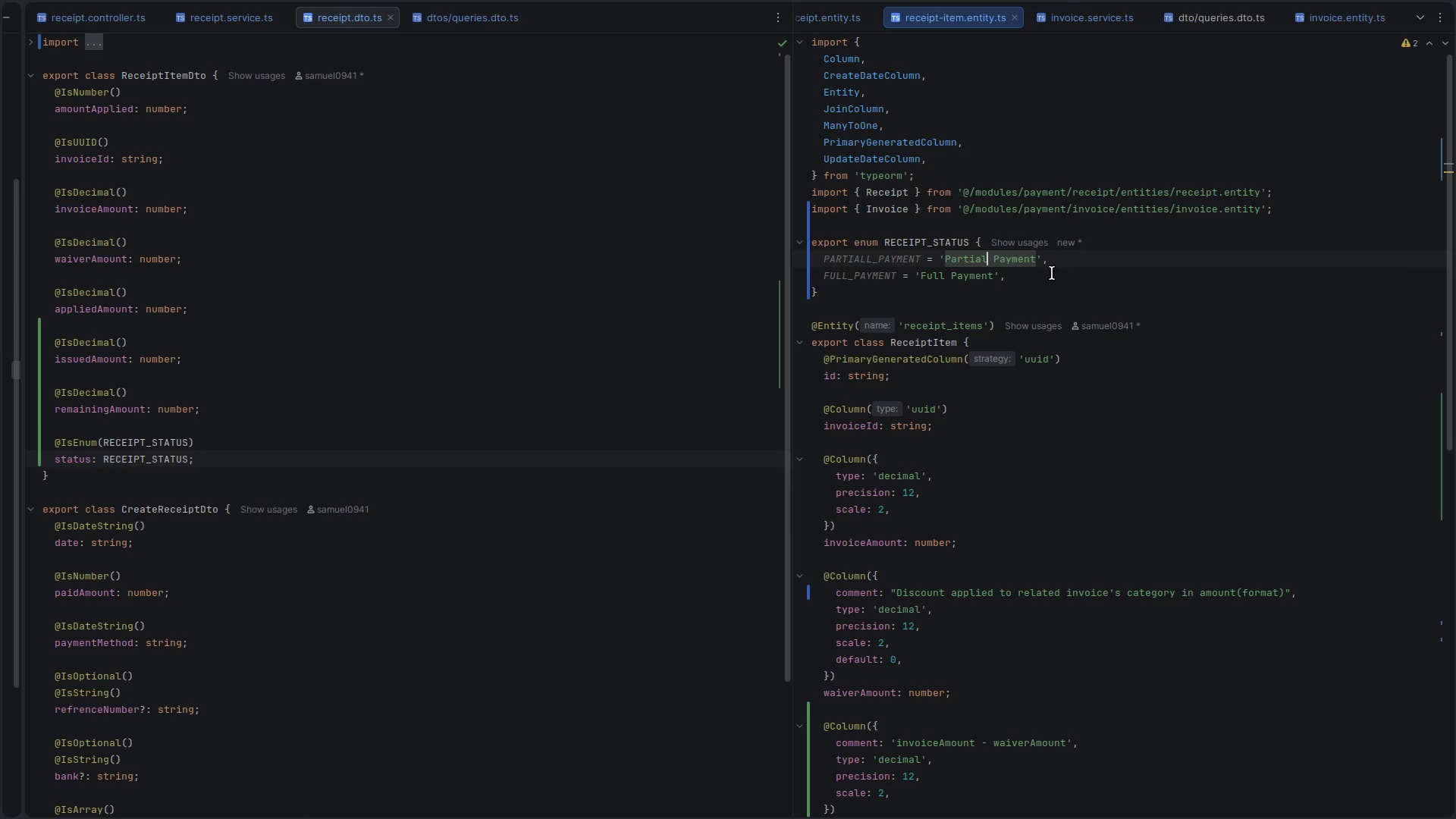 
key(Control+C)
 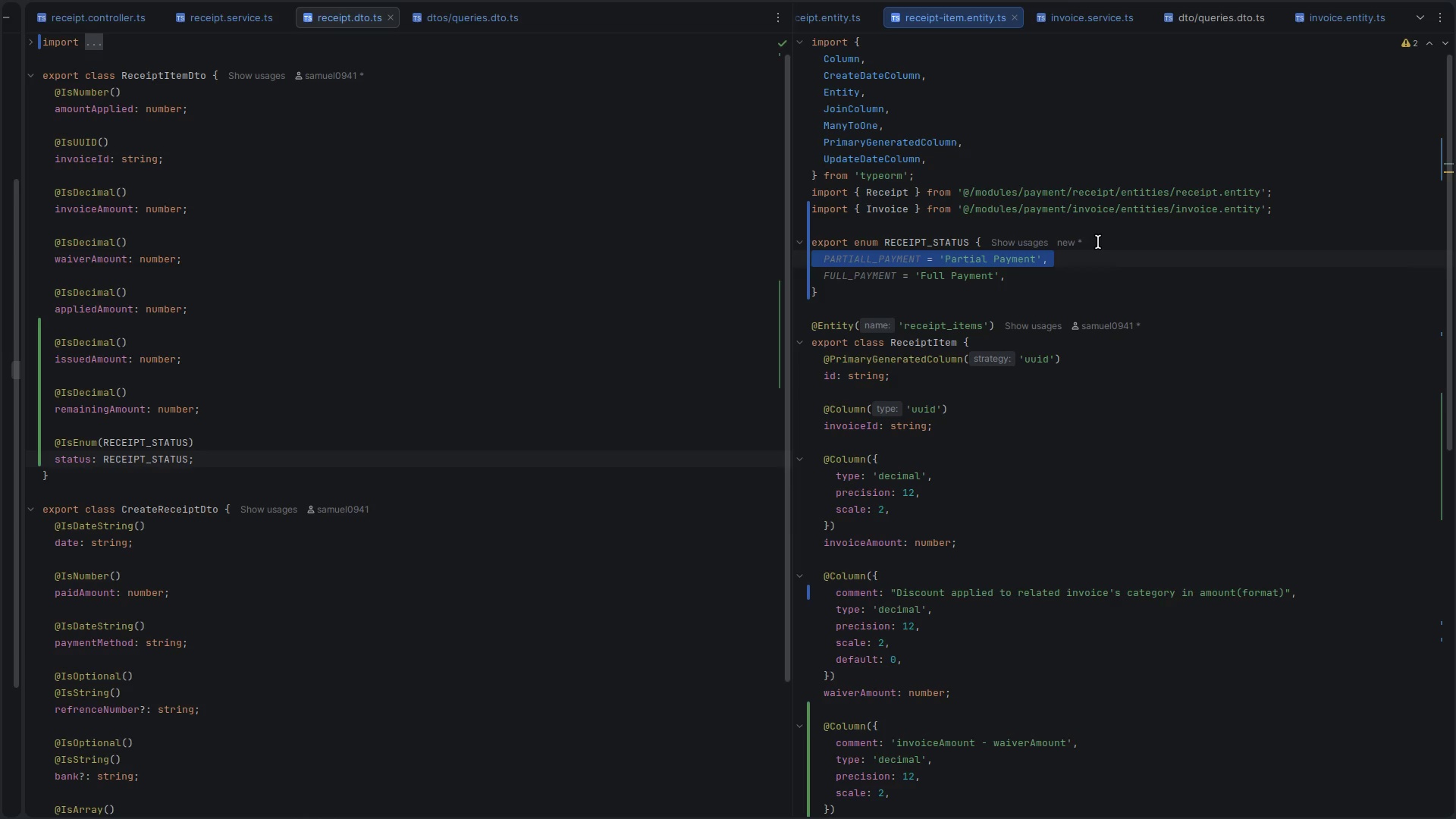 
left_click([1098, 242])
 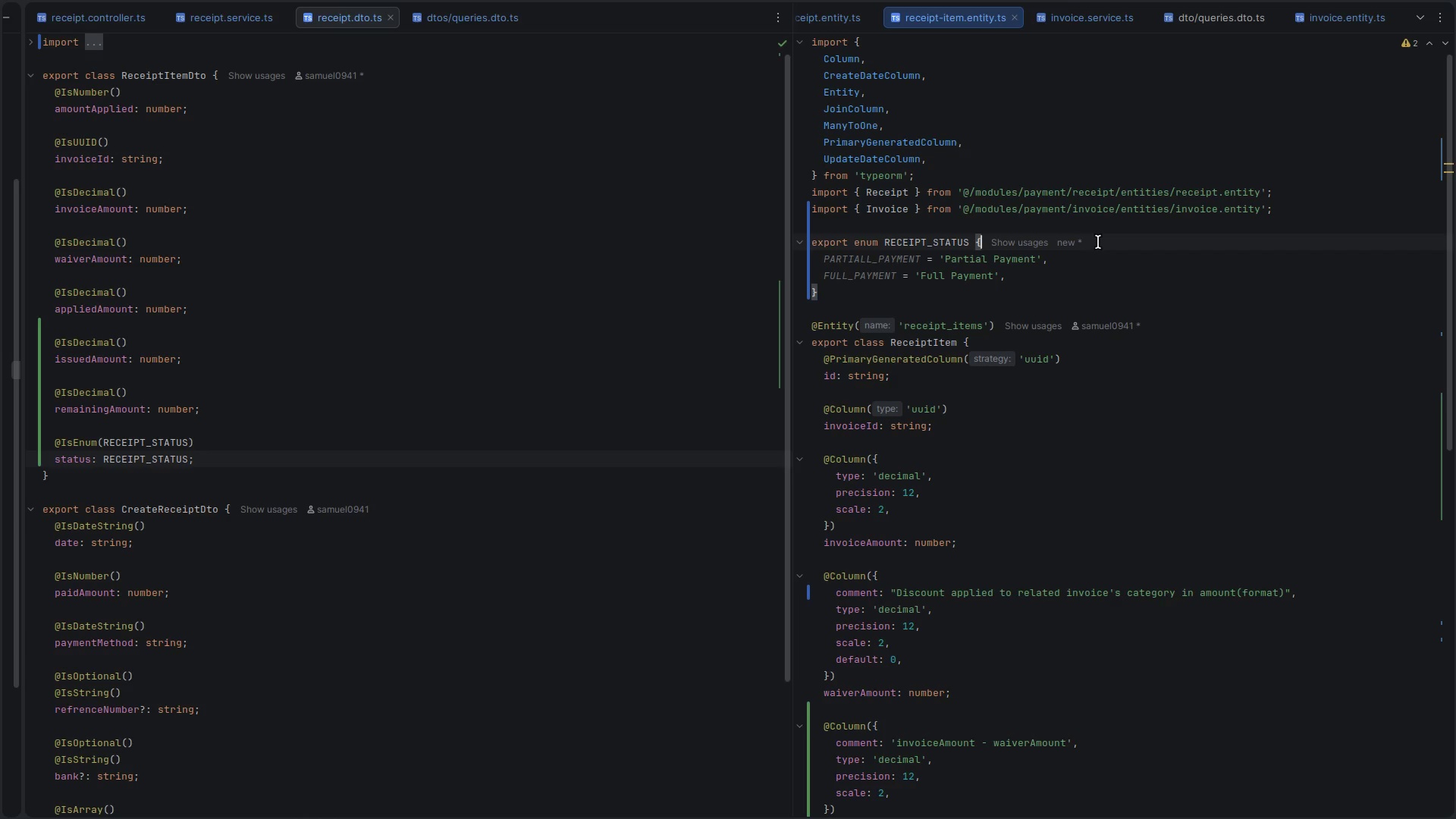 
key(Enter)
 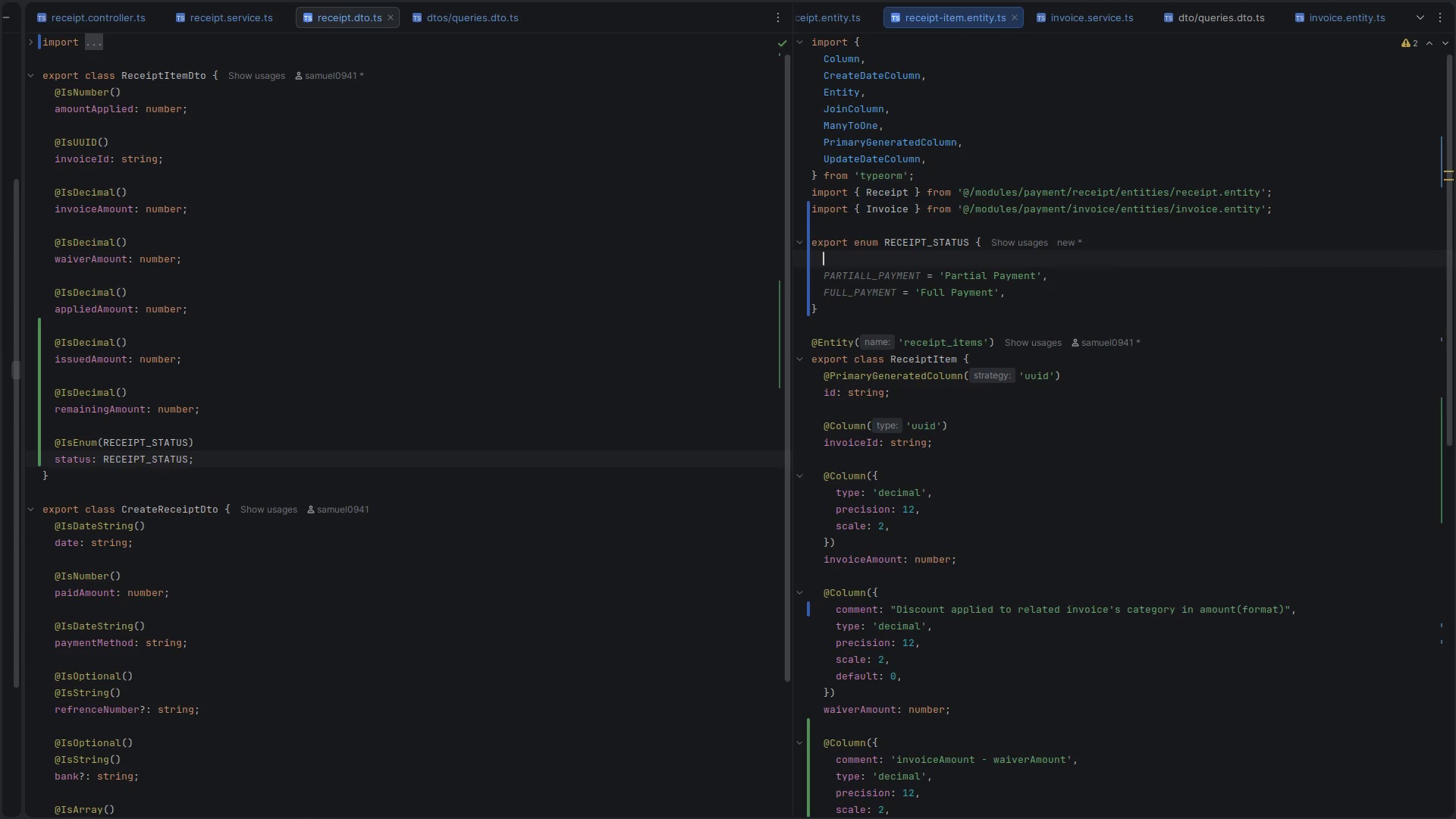 
key(V)
 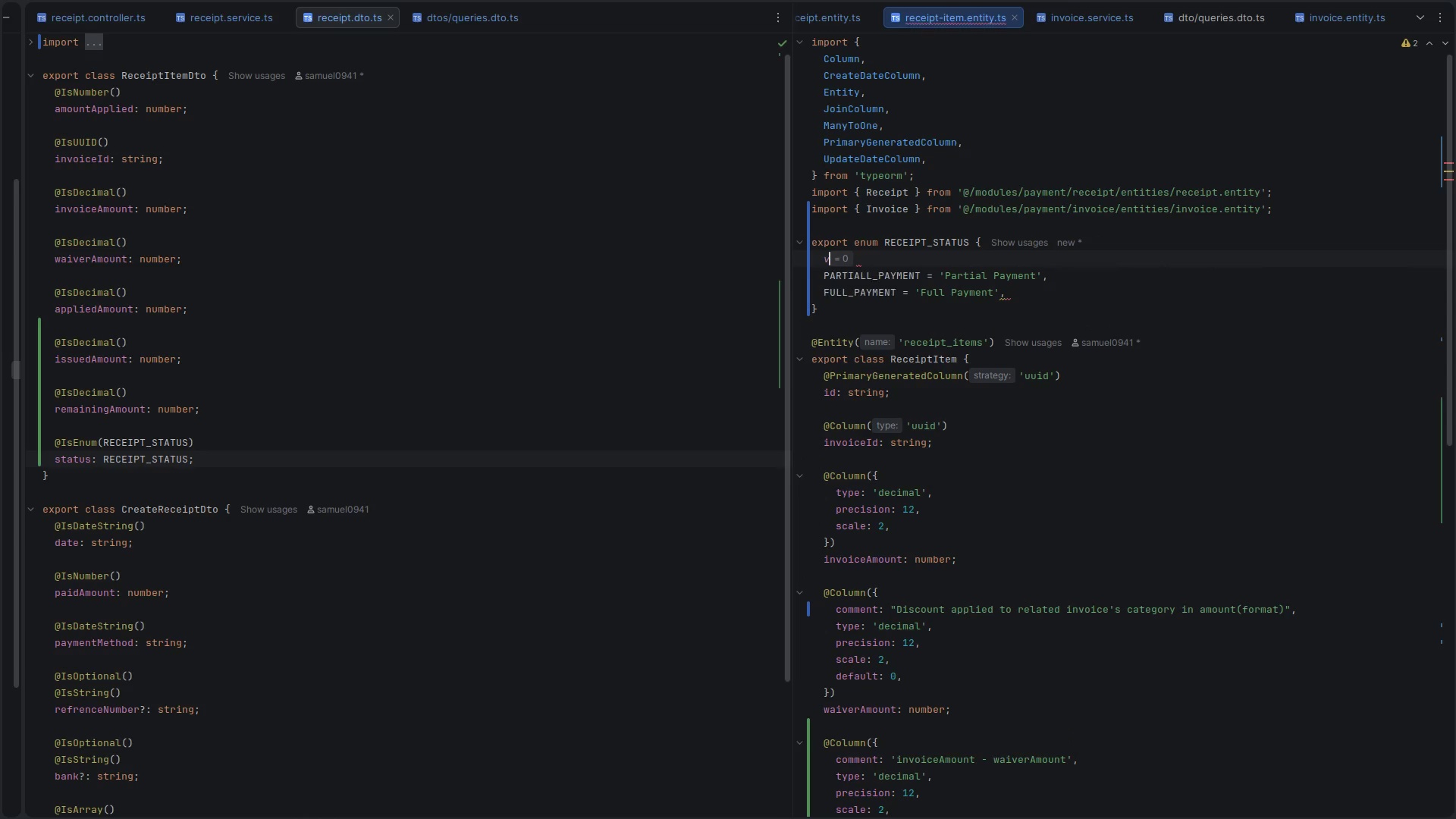 
key(Backspace)
 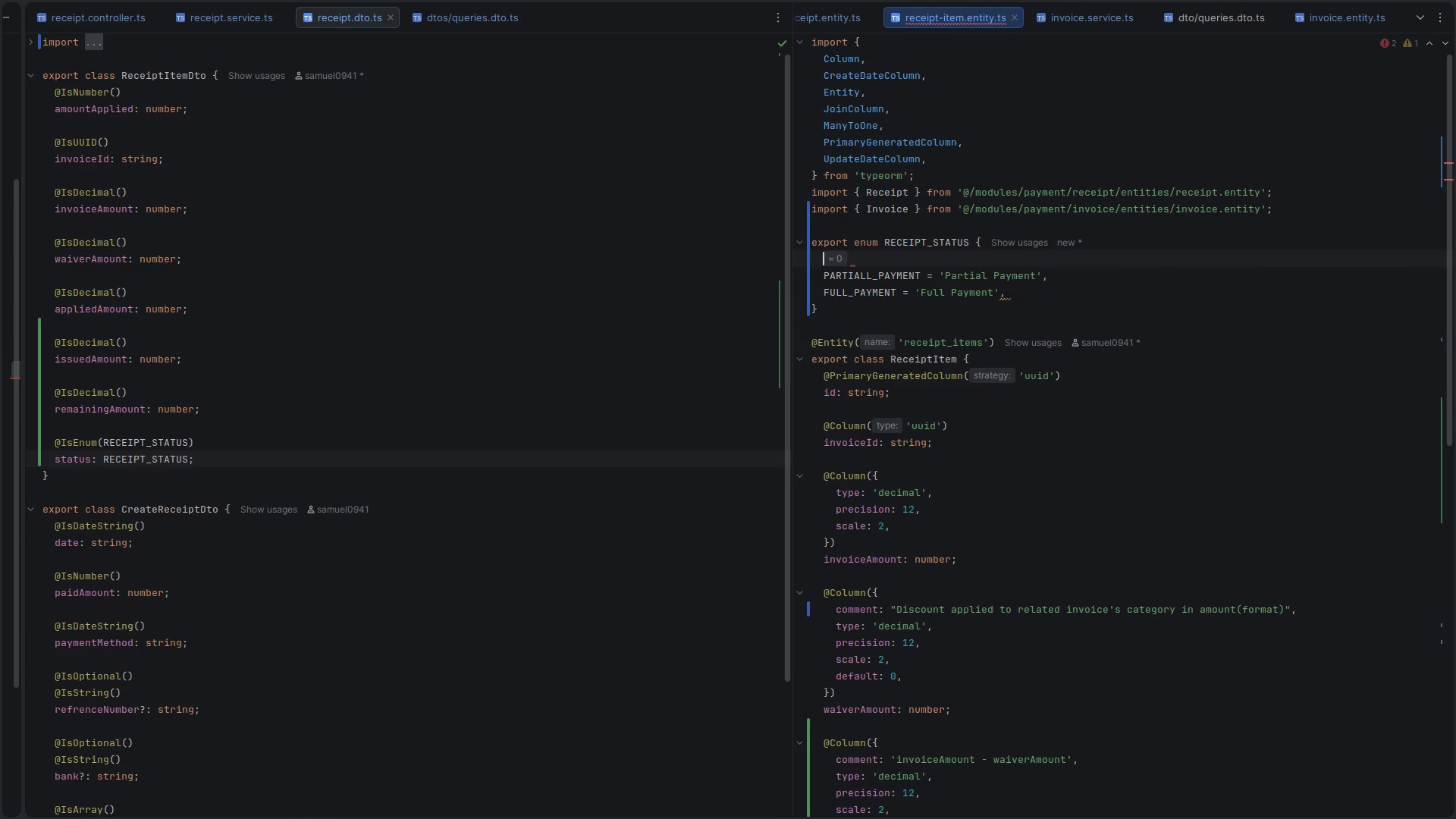 
key(Control+V)
 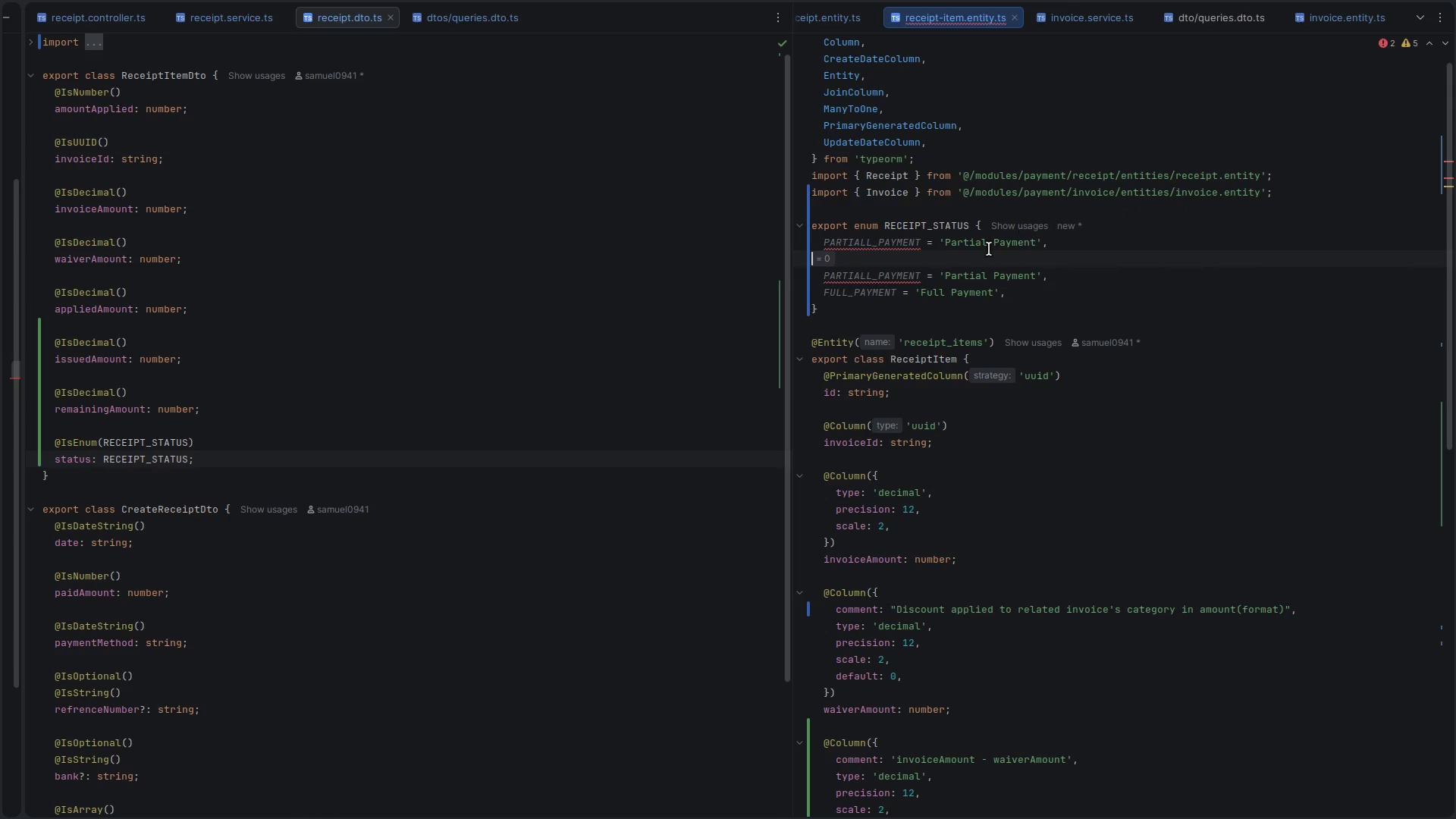 
key(Control+X)
 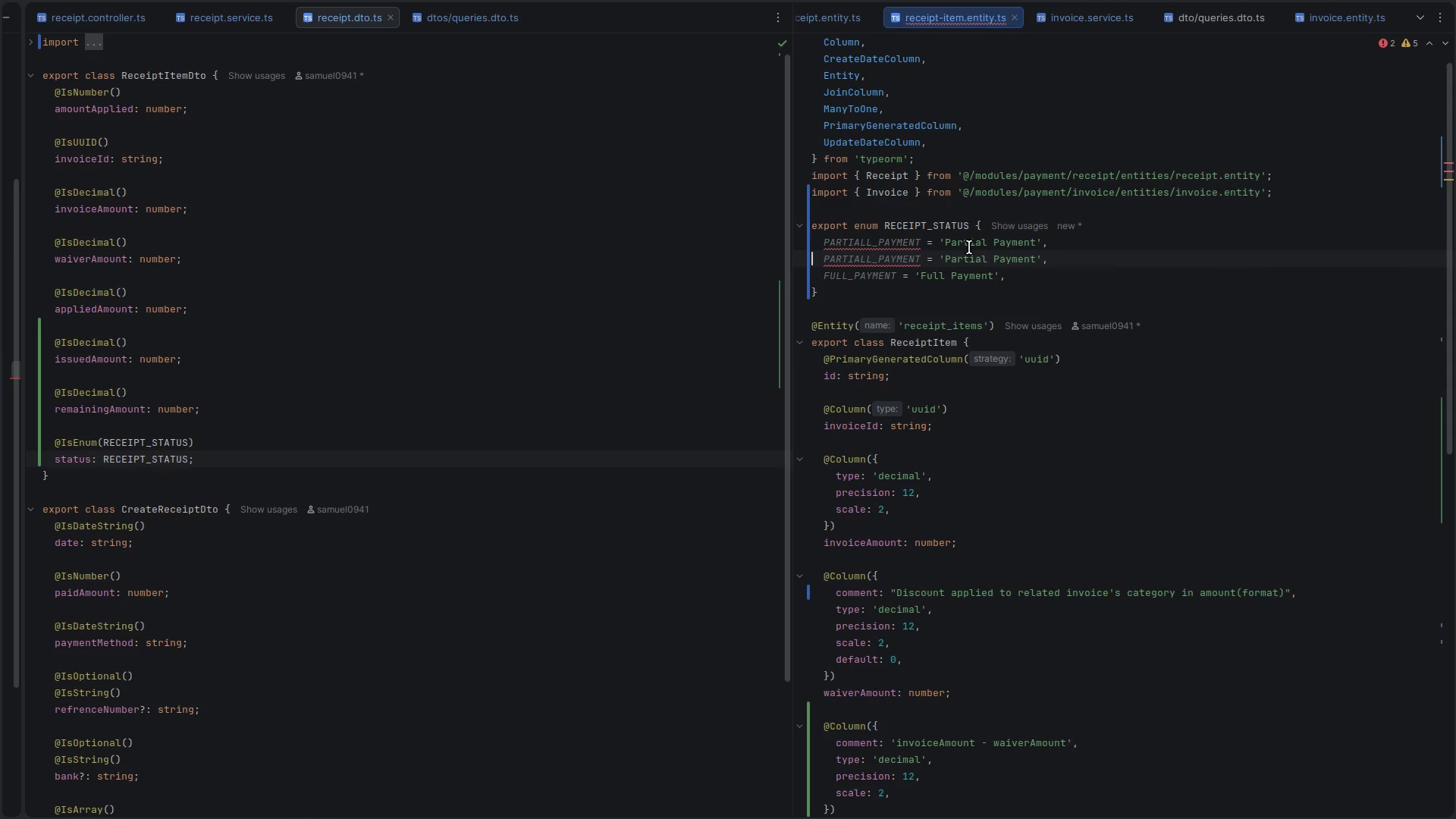 
double_click([969, 247])
 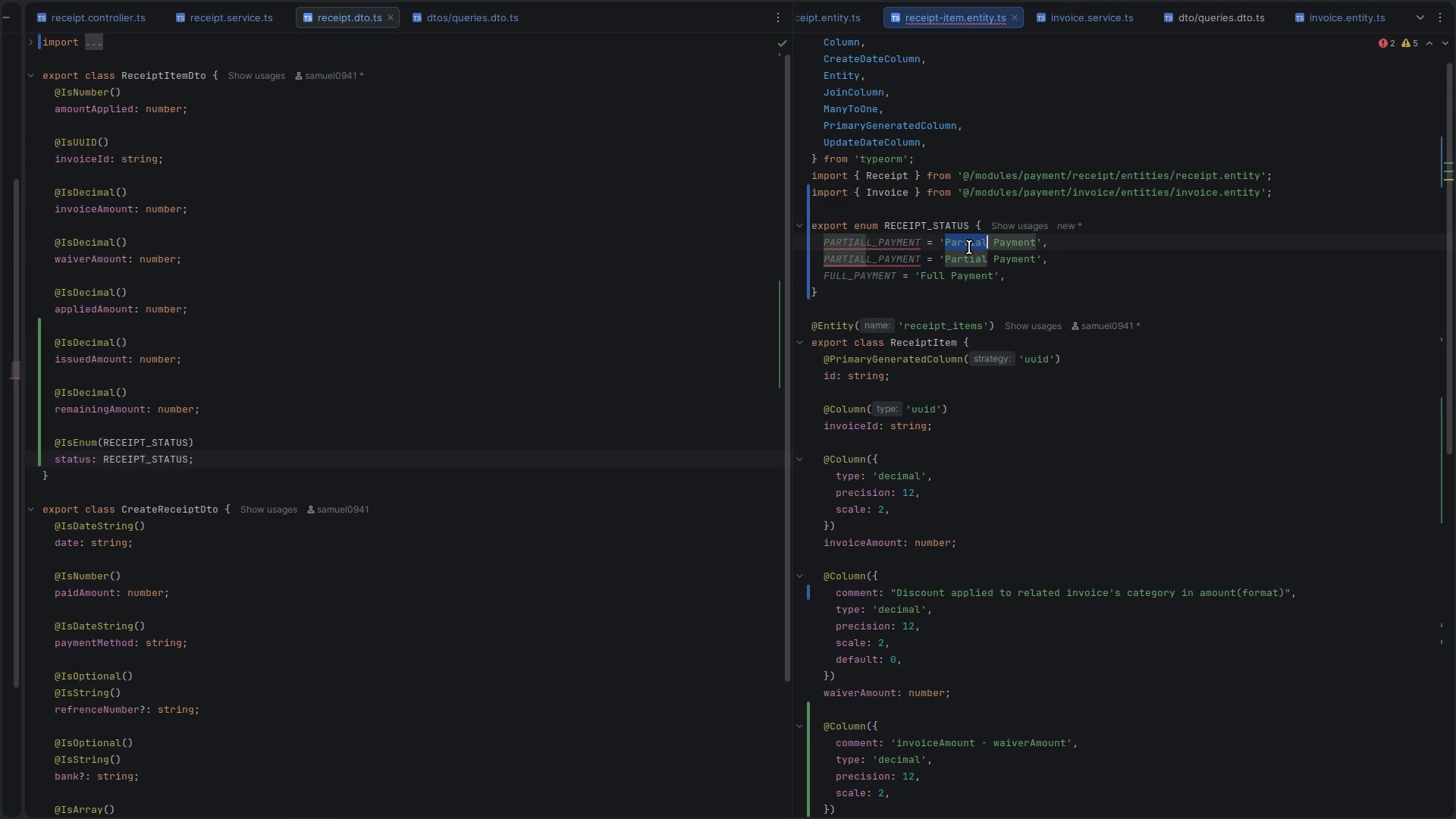 
hold_key(key=ArrowRight, duration=0.62)
 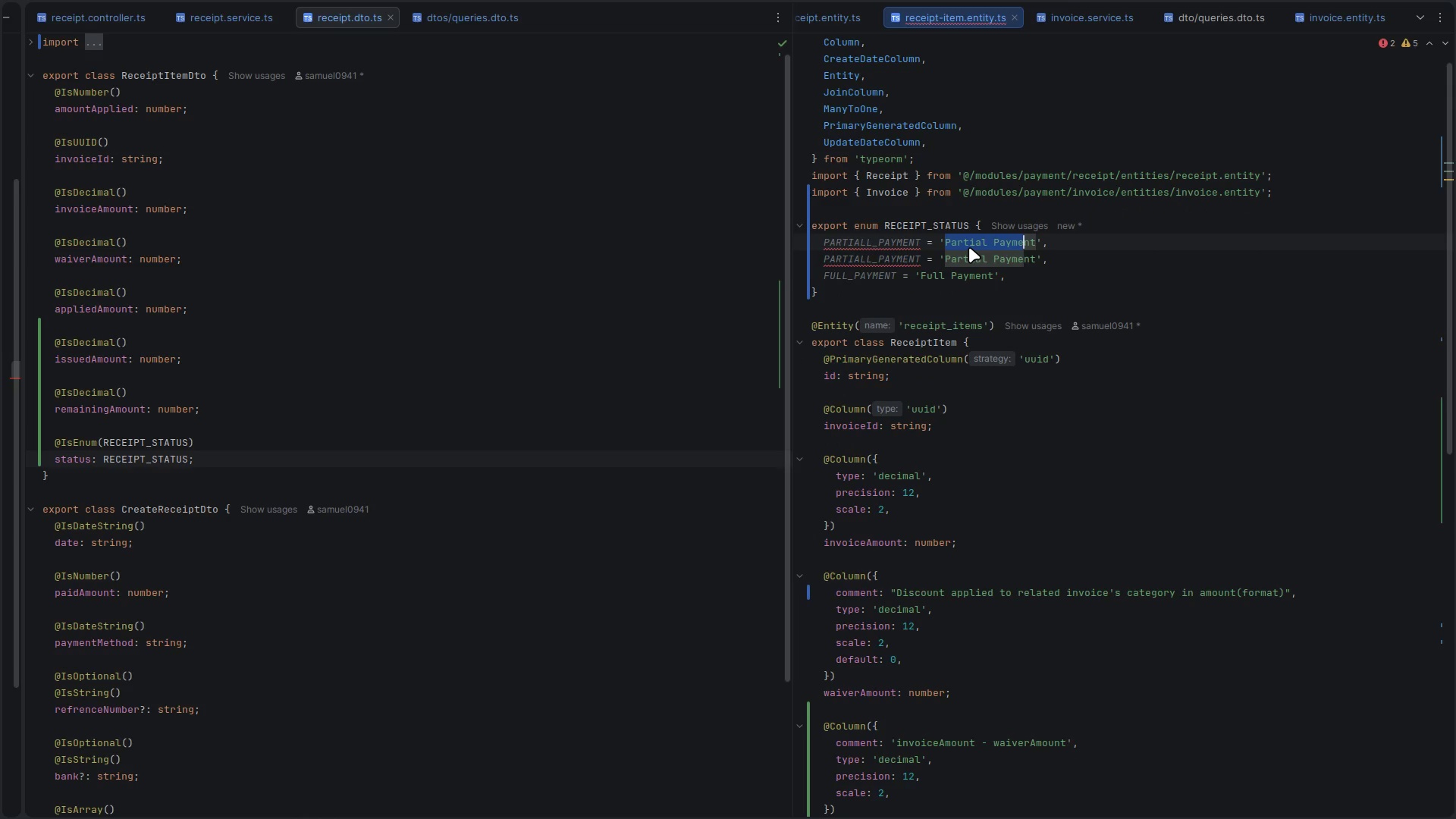 
key(Shift+ArrowRight)
 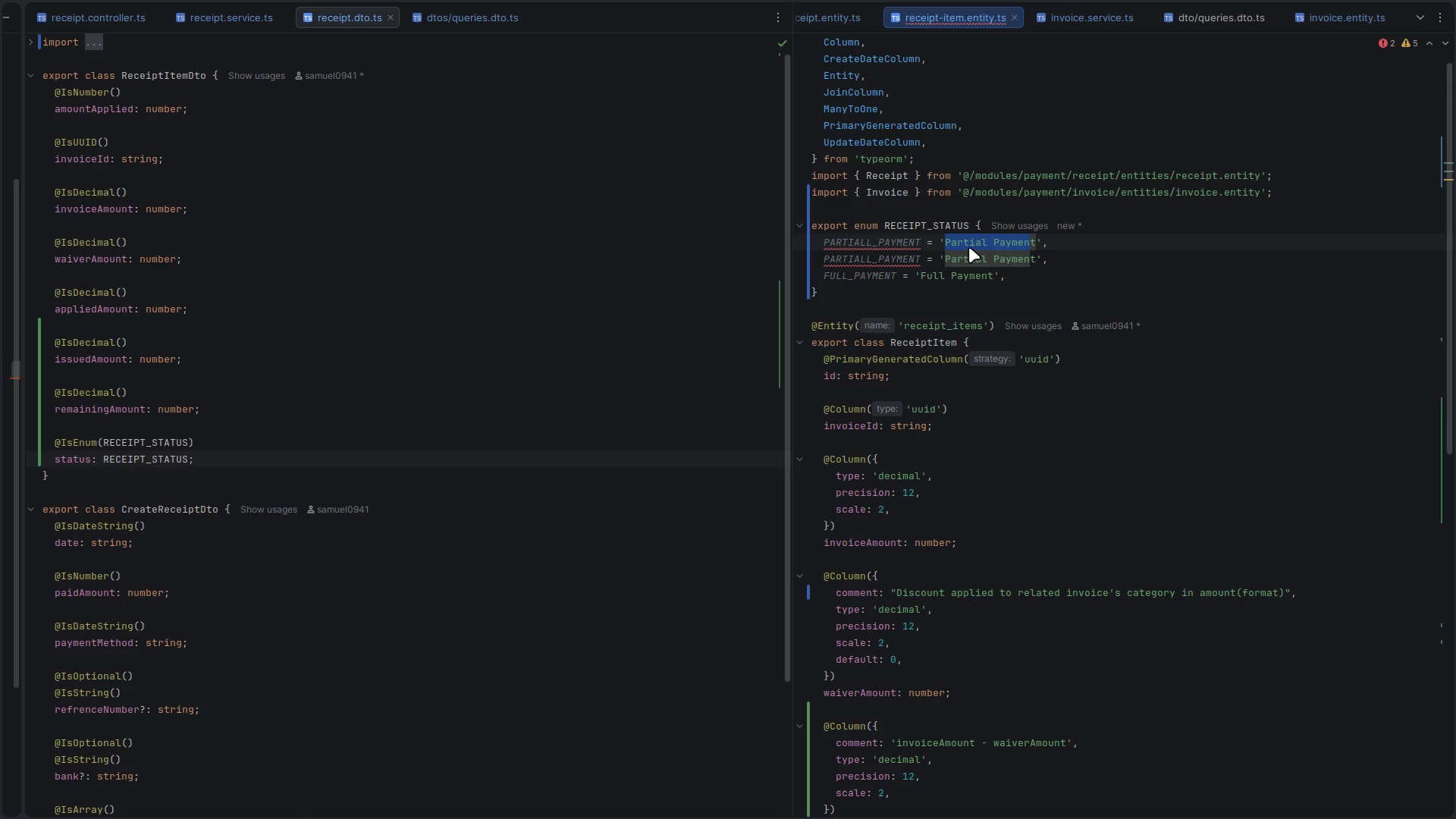 
key(Shift+ArrowRight)
 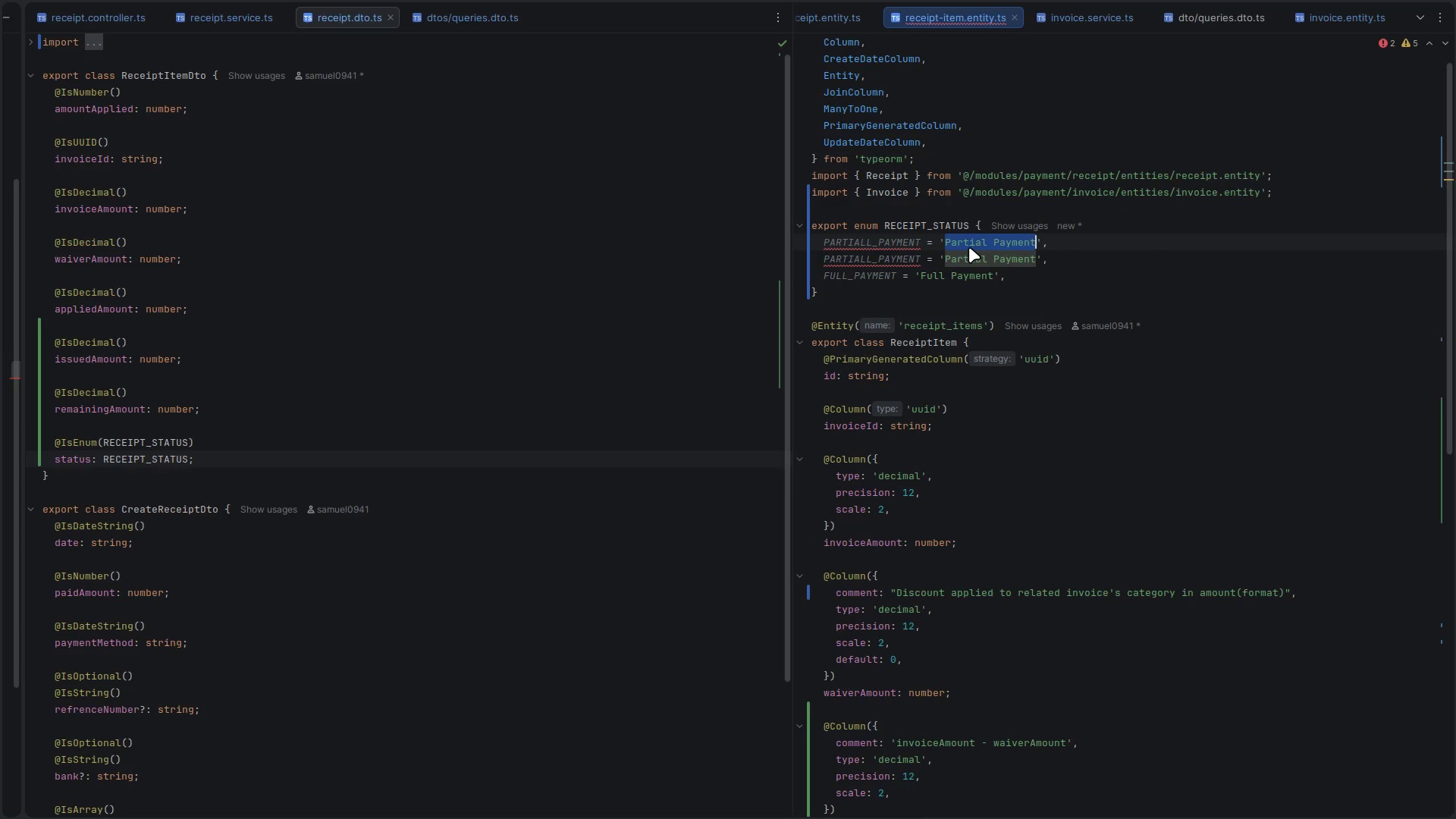 
type(Unpaid)
 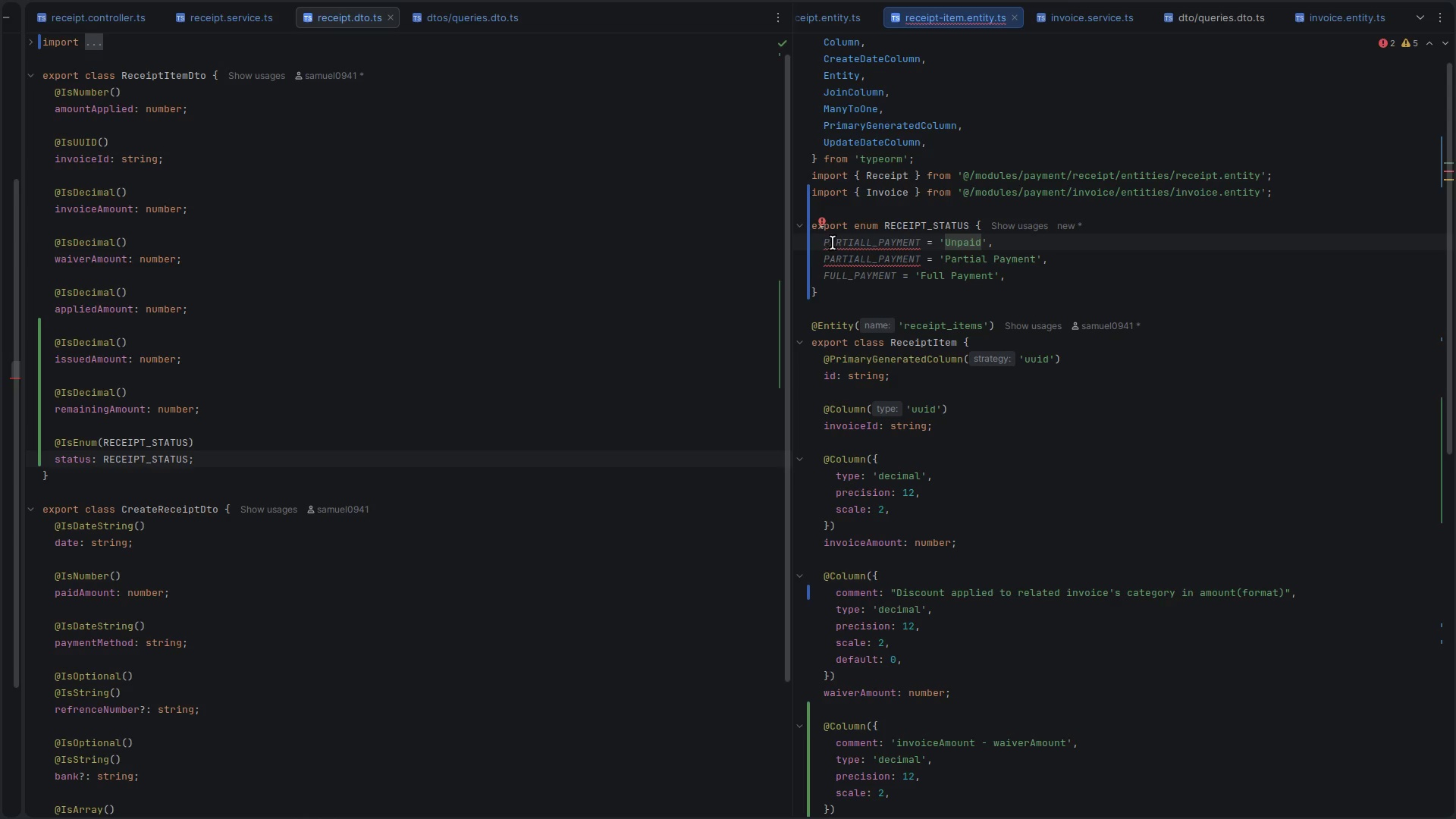 
double_click([833, 246])
 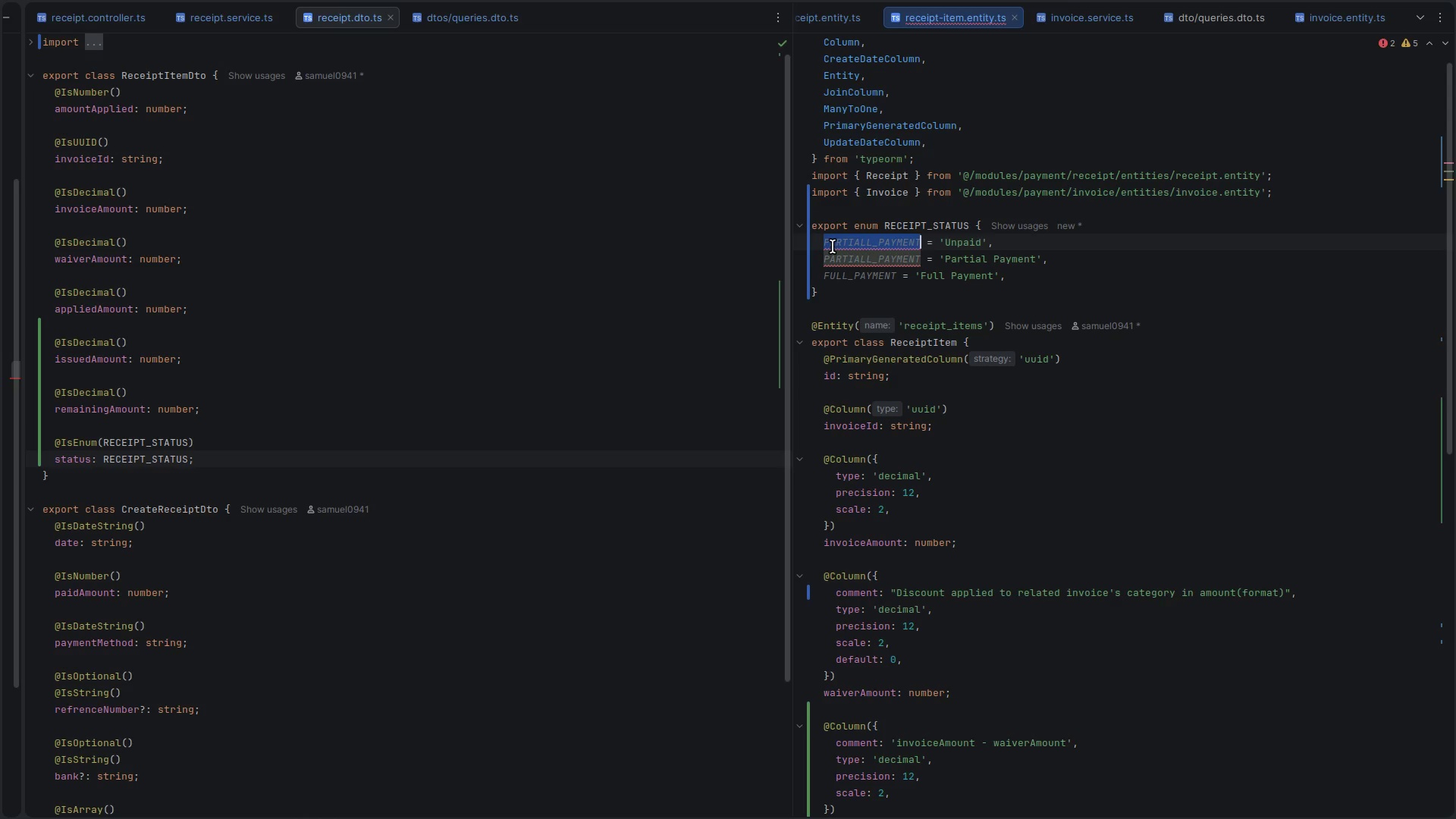 
type(UNPAID)
 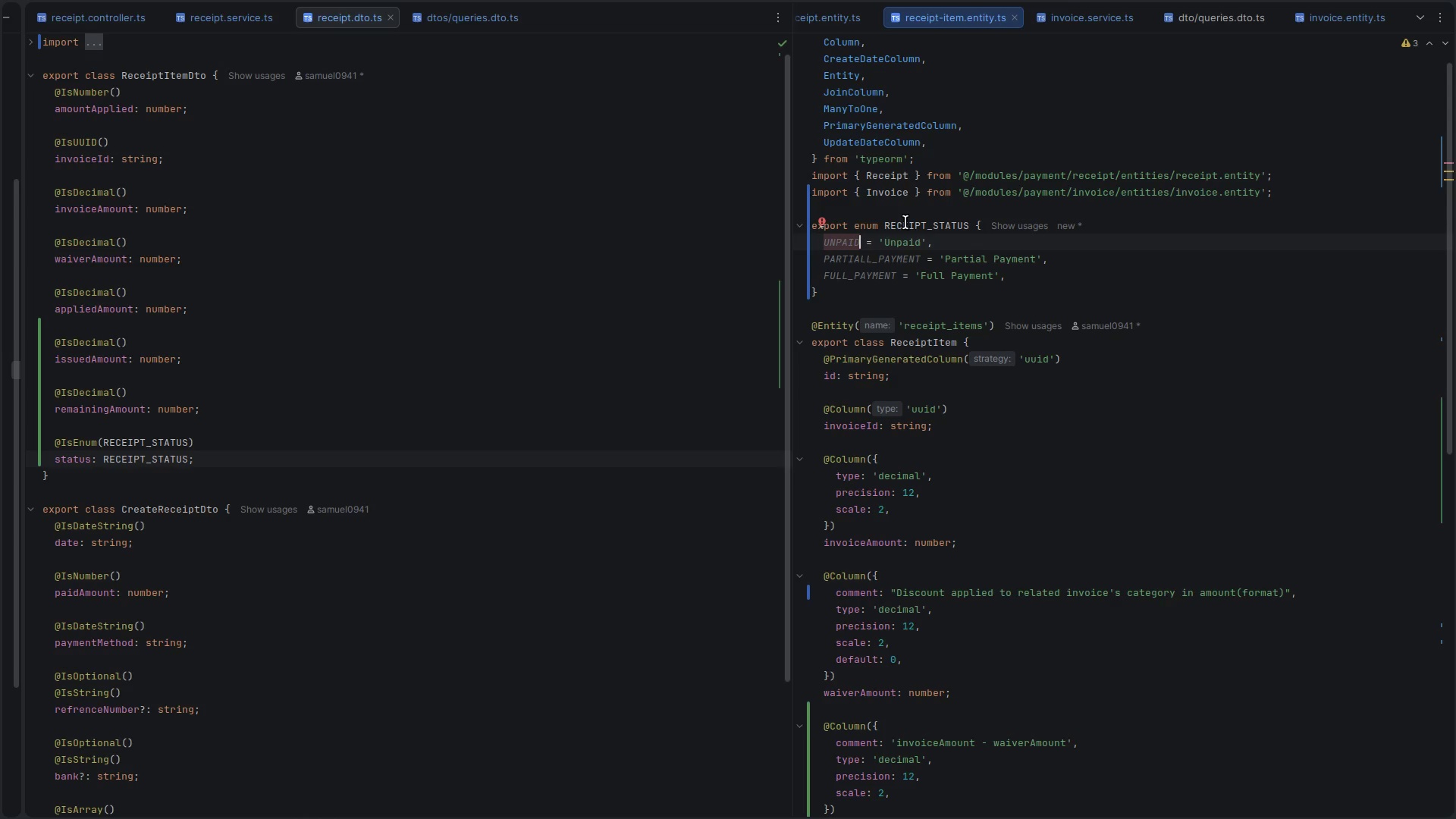 
double_click([914, 221])
 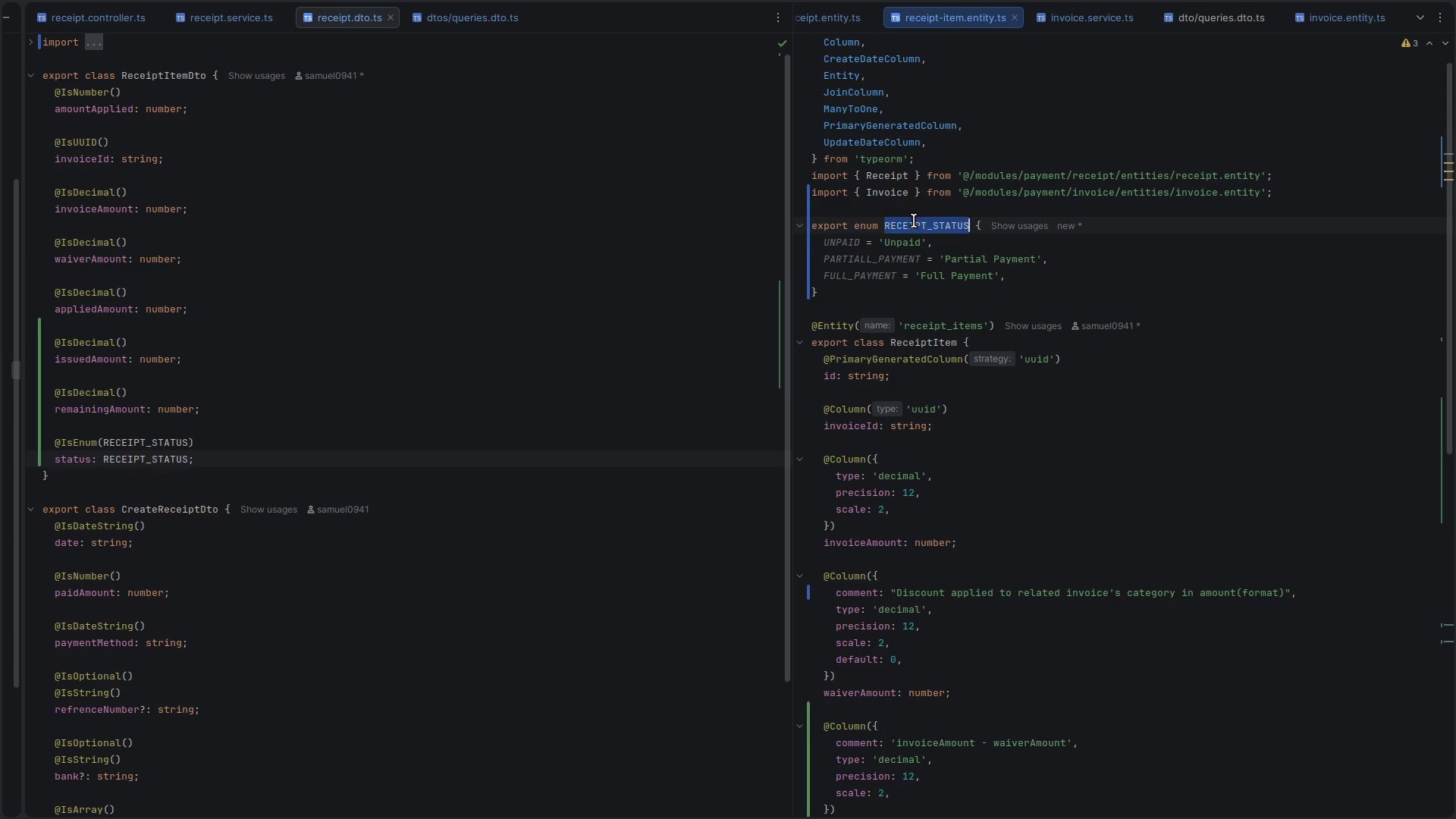 
key(Control+ControlLeft)
 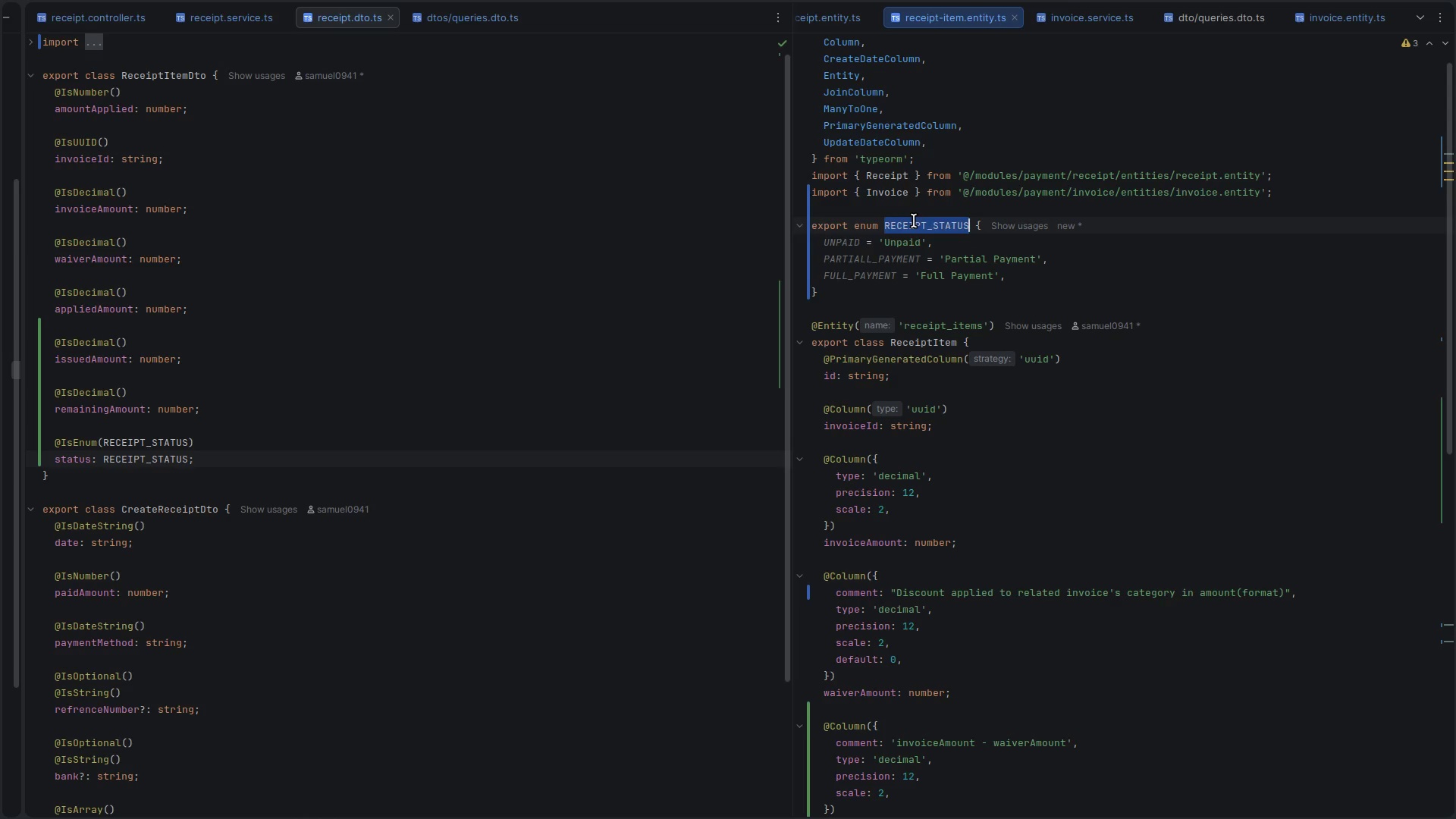 
key(Control+C)
 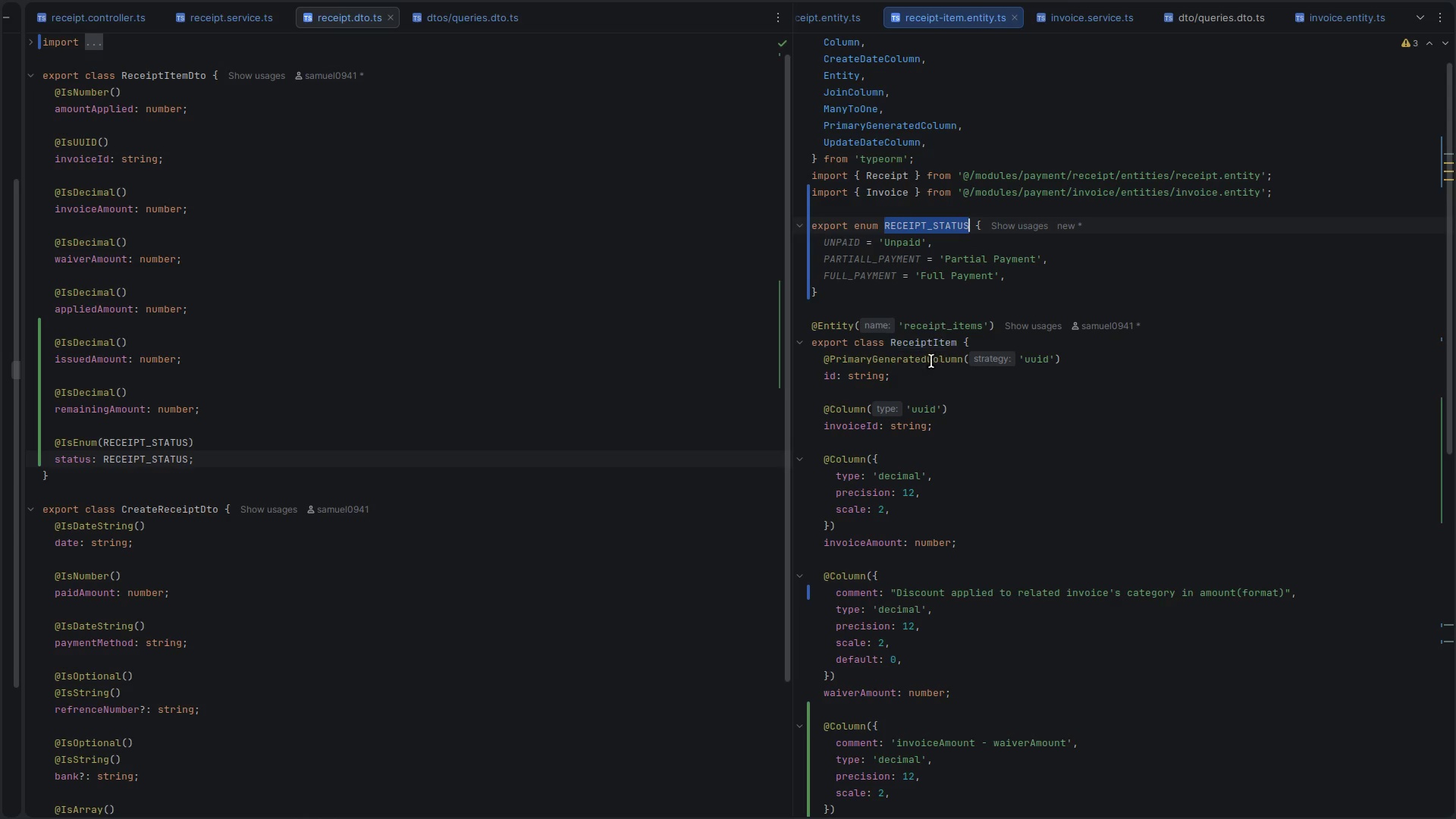 
key(Control+D)
 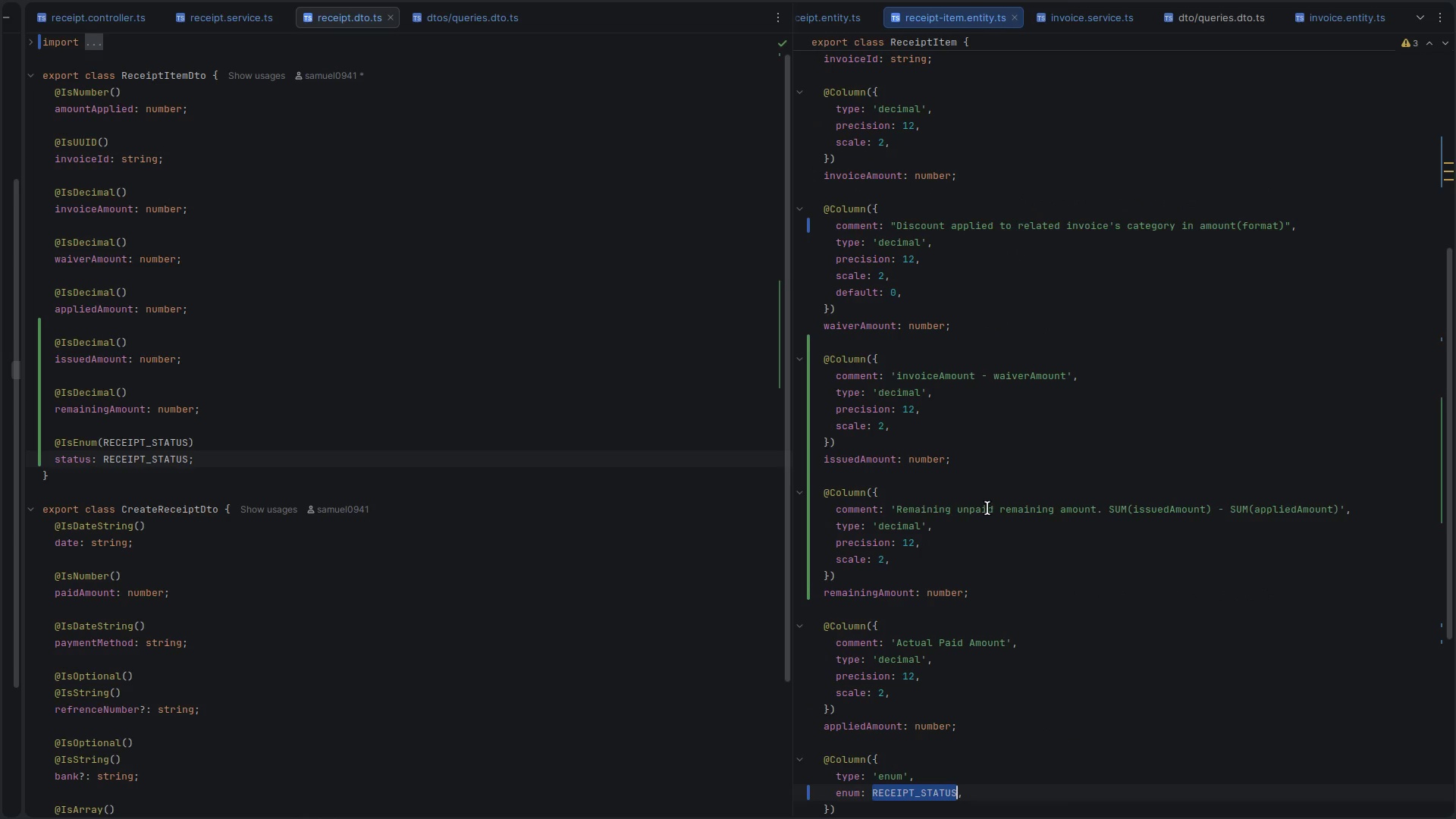 
scroll: coordinate [984, 676], scroll_direction: down, amount: 4.0
 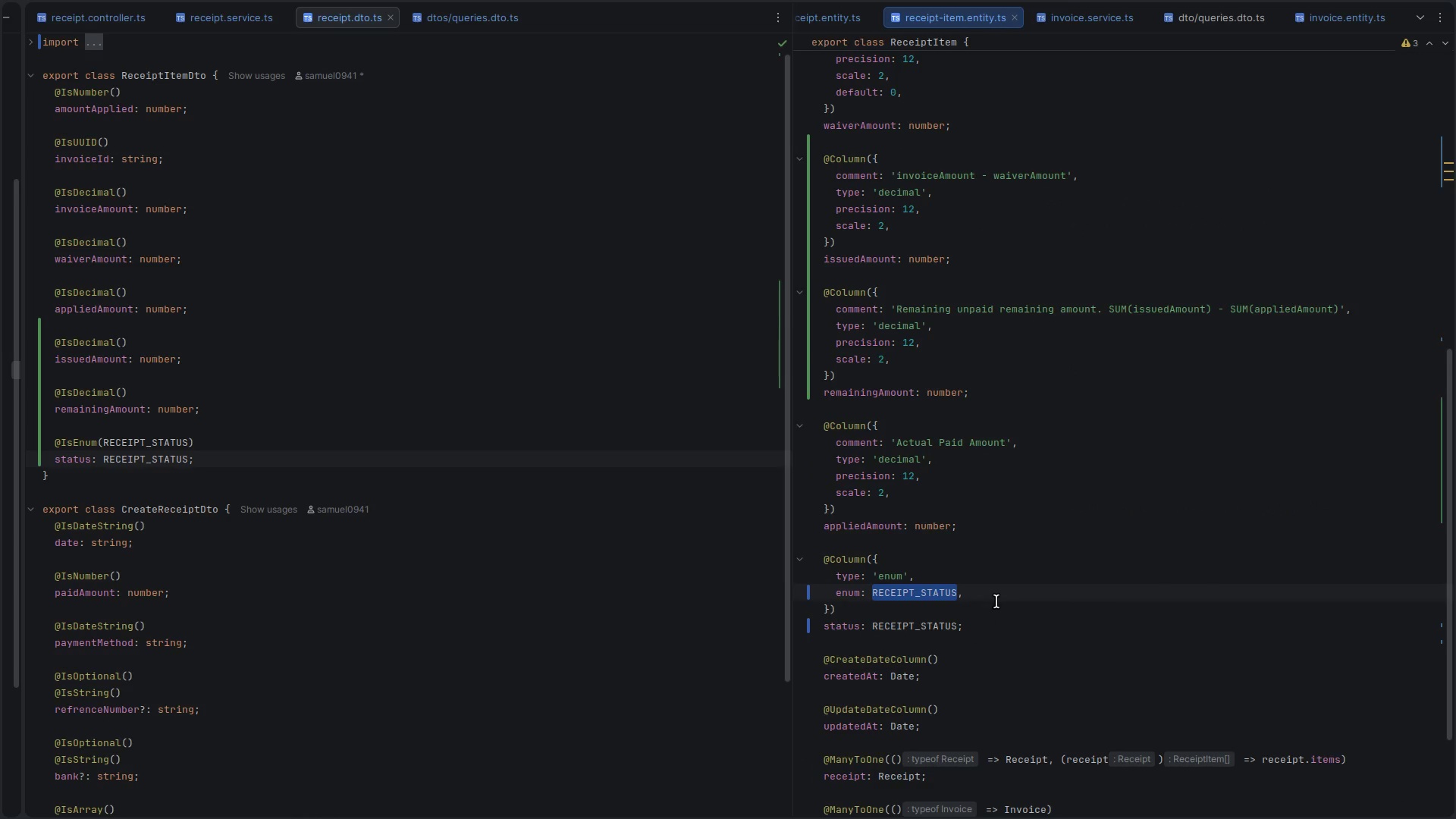 
left_click([1006, 589])
 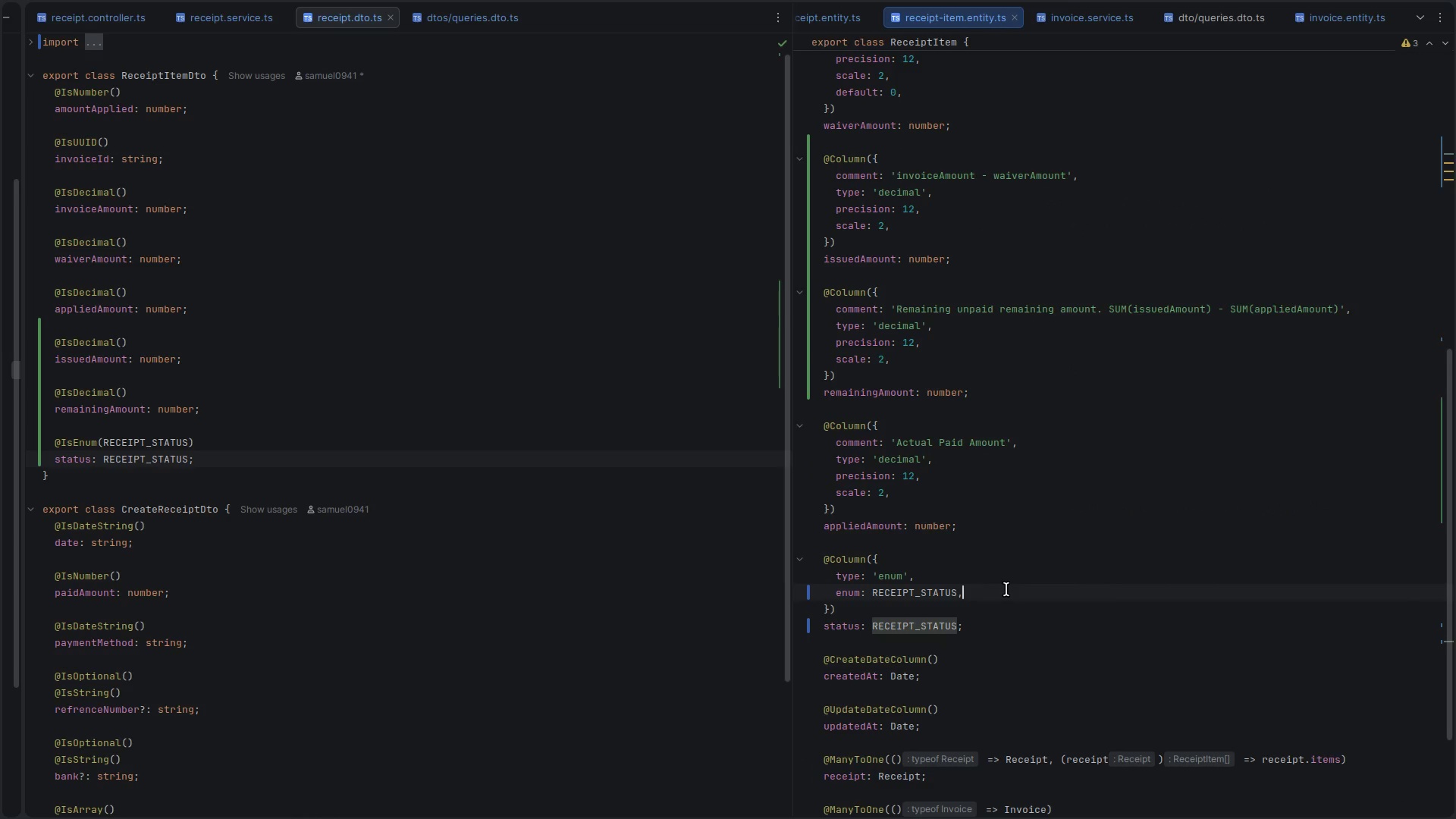 
key(Enter)
 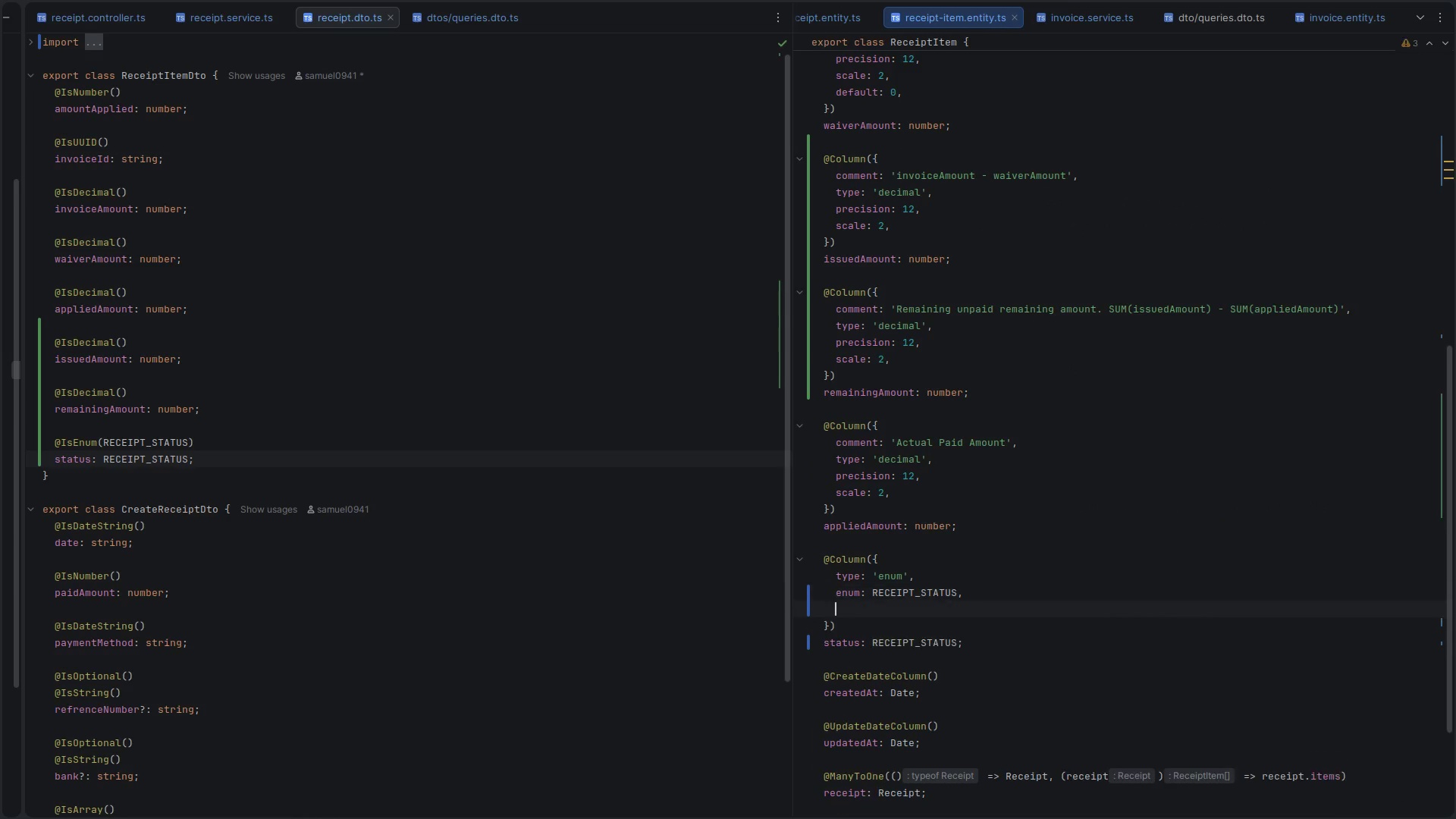 
type(DEF)
key(Backspace)
key(Backspace)
key(Backspace)
type(defa)
 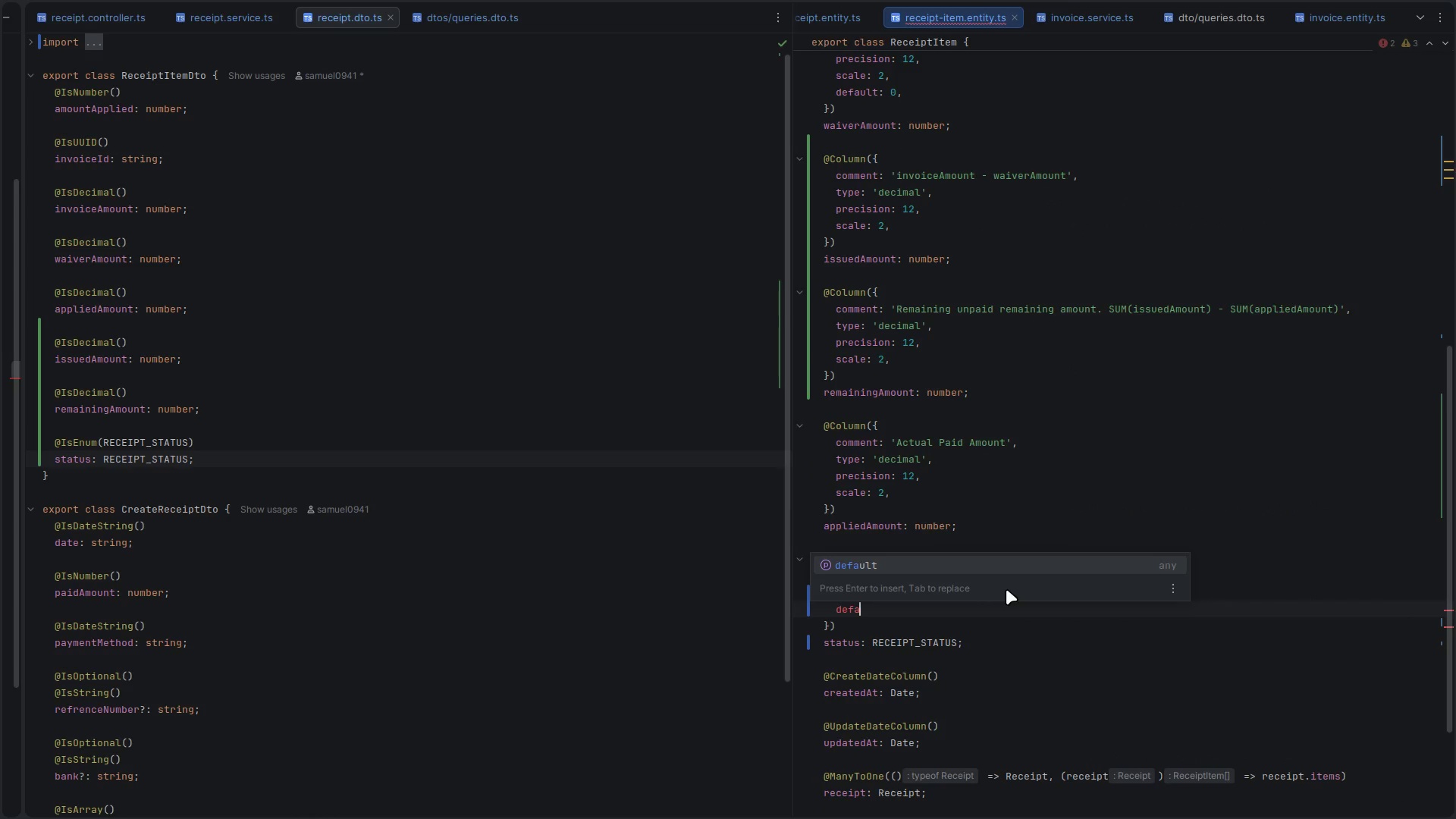 
key(Enter)
 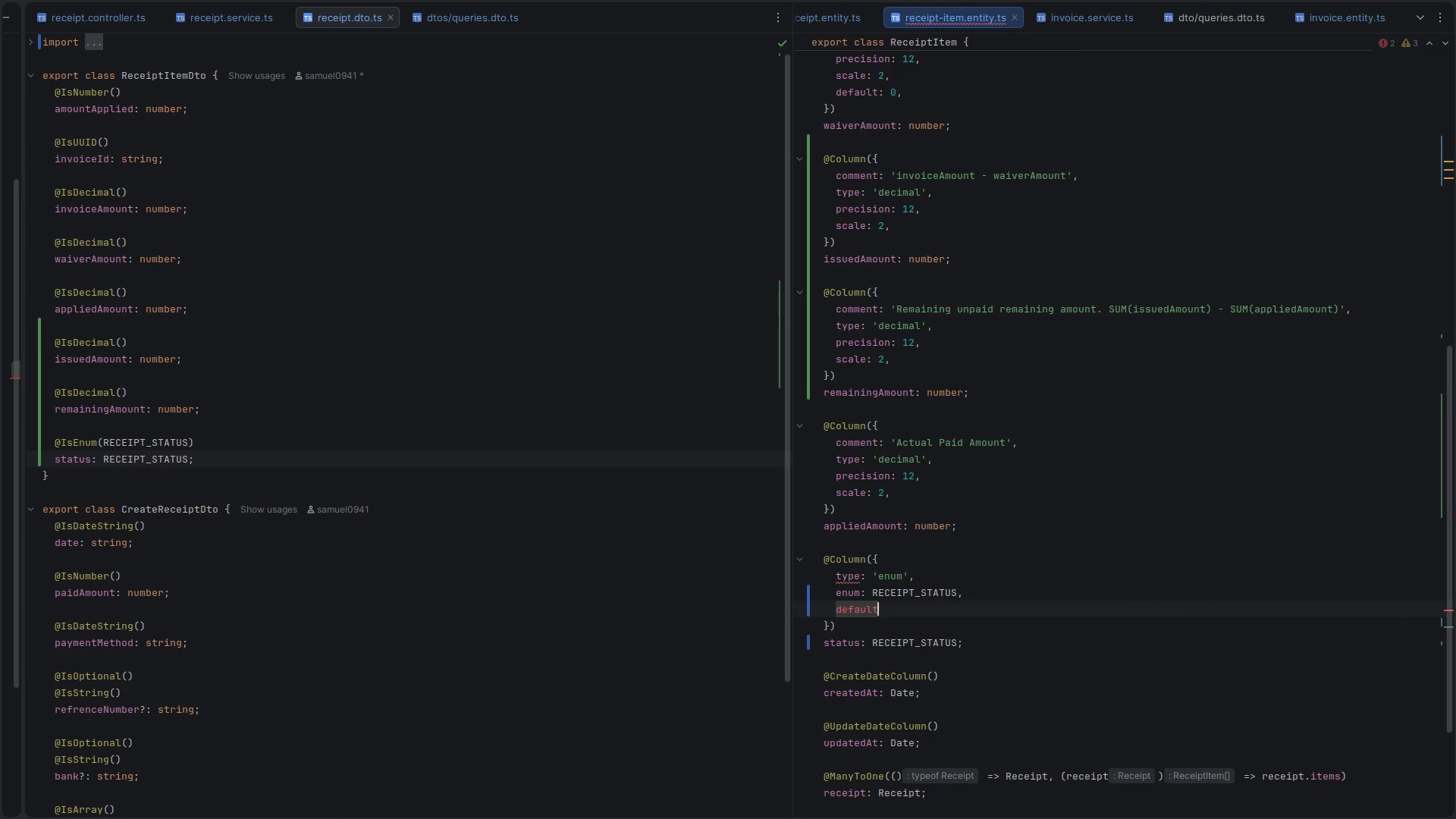 
key(Shift+ShiftLeft)
 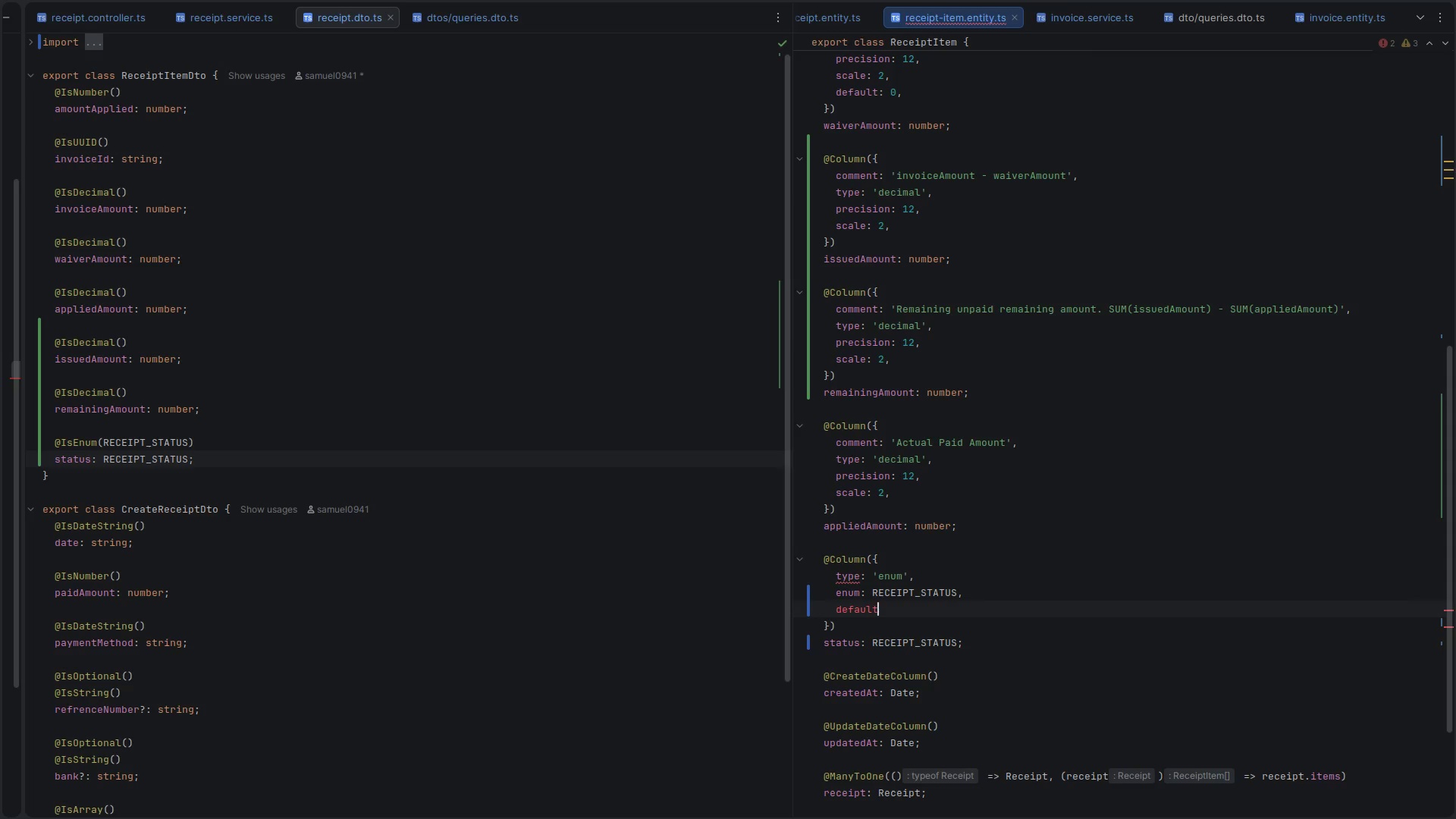 
key(Shift+Semicolon)
 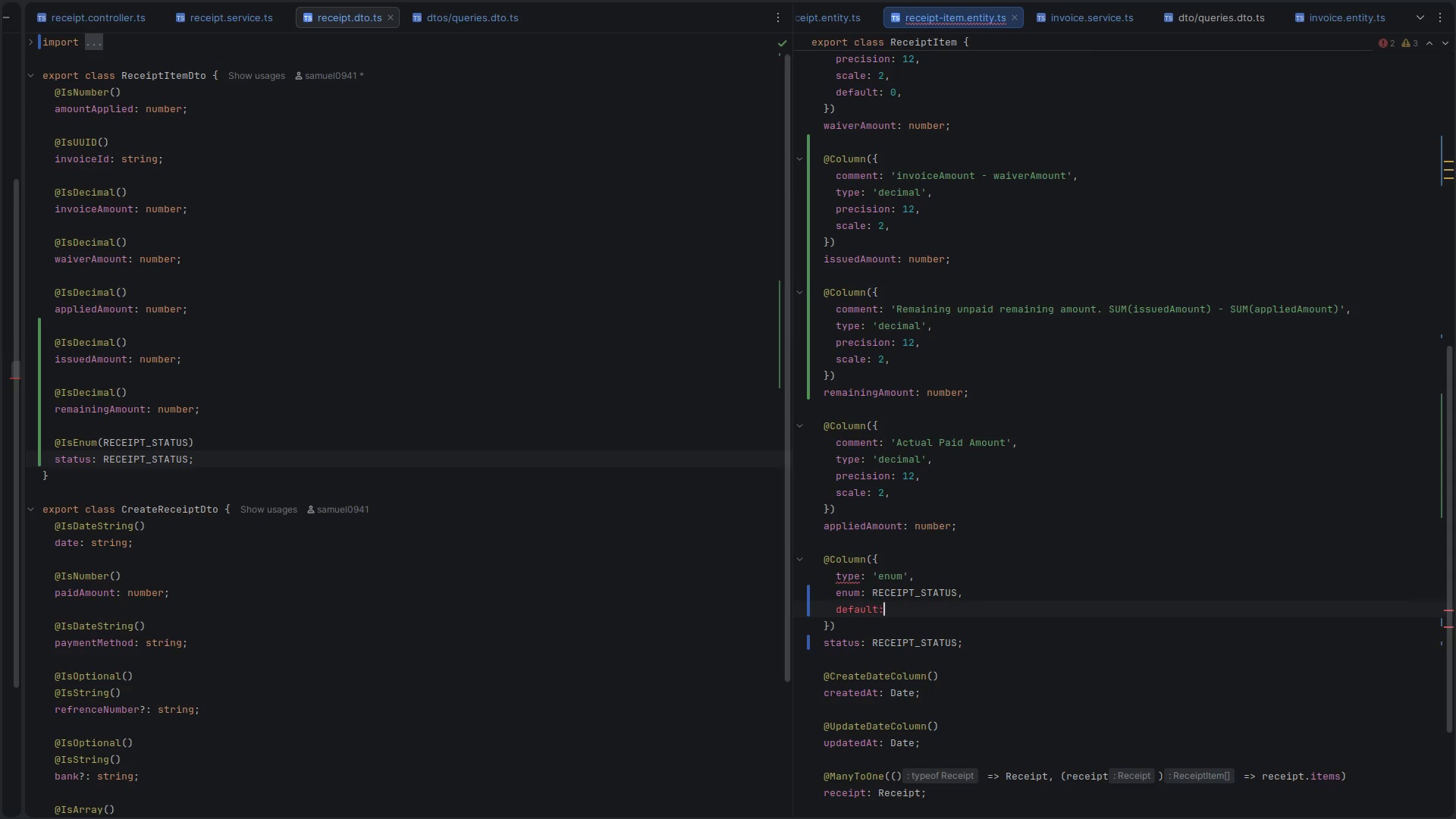 
key(Space)
 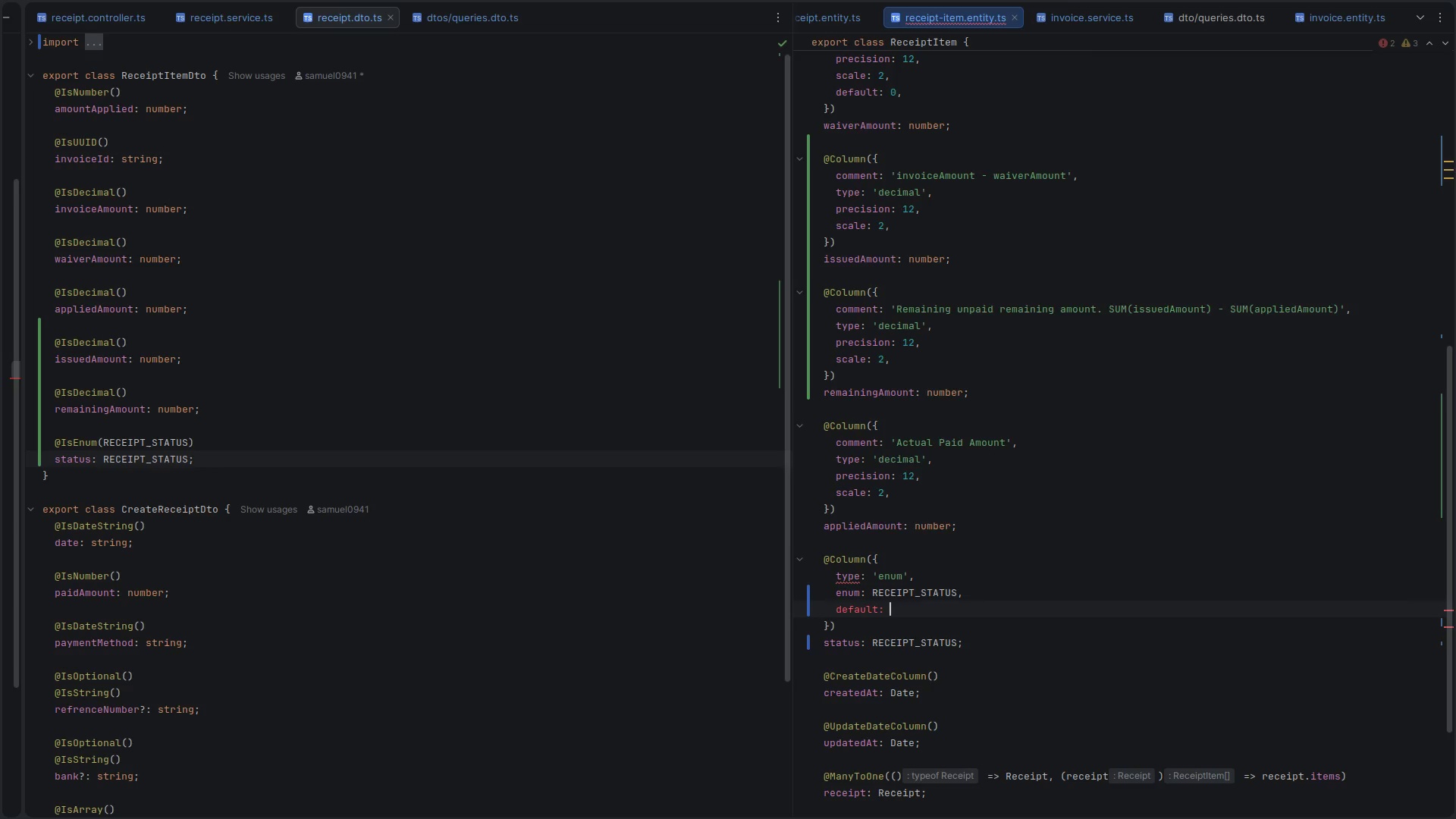 
key(Control+ControlLeft)
 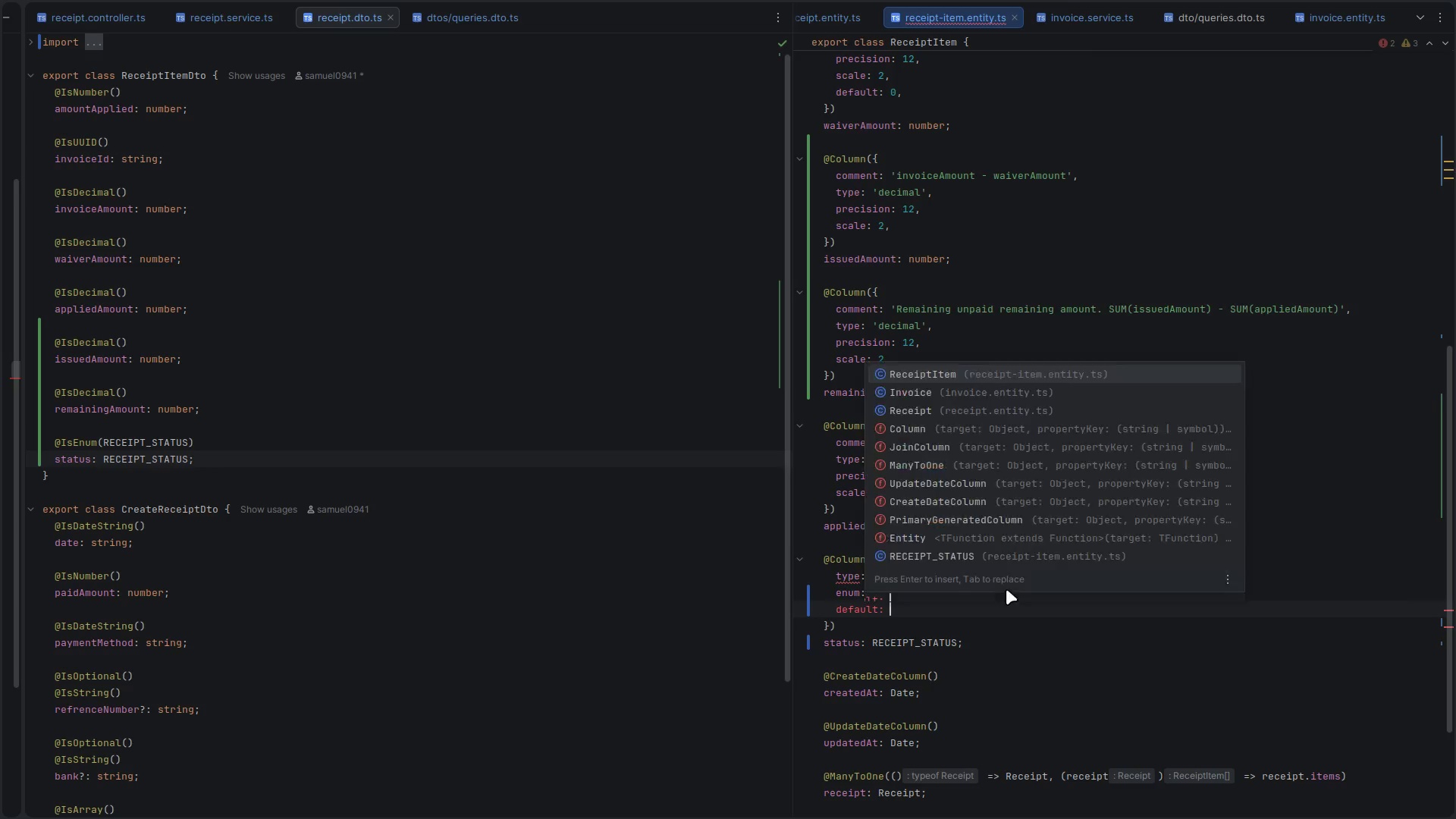 
key(Control+V)
 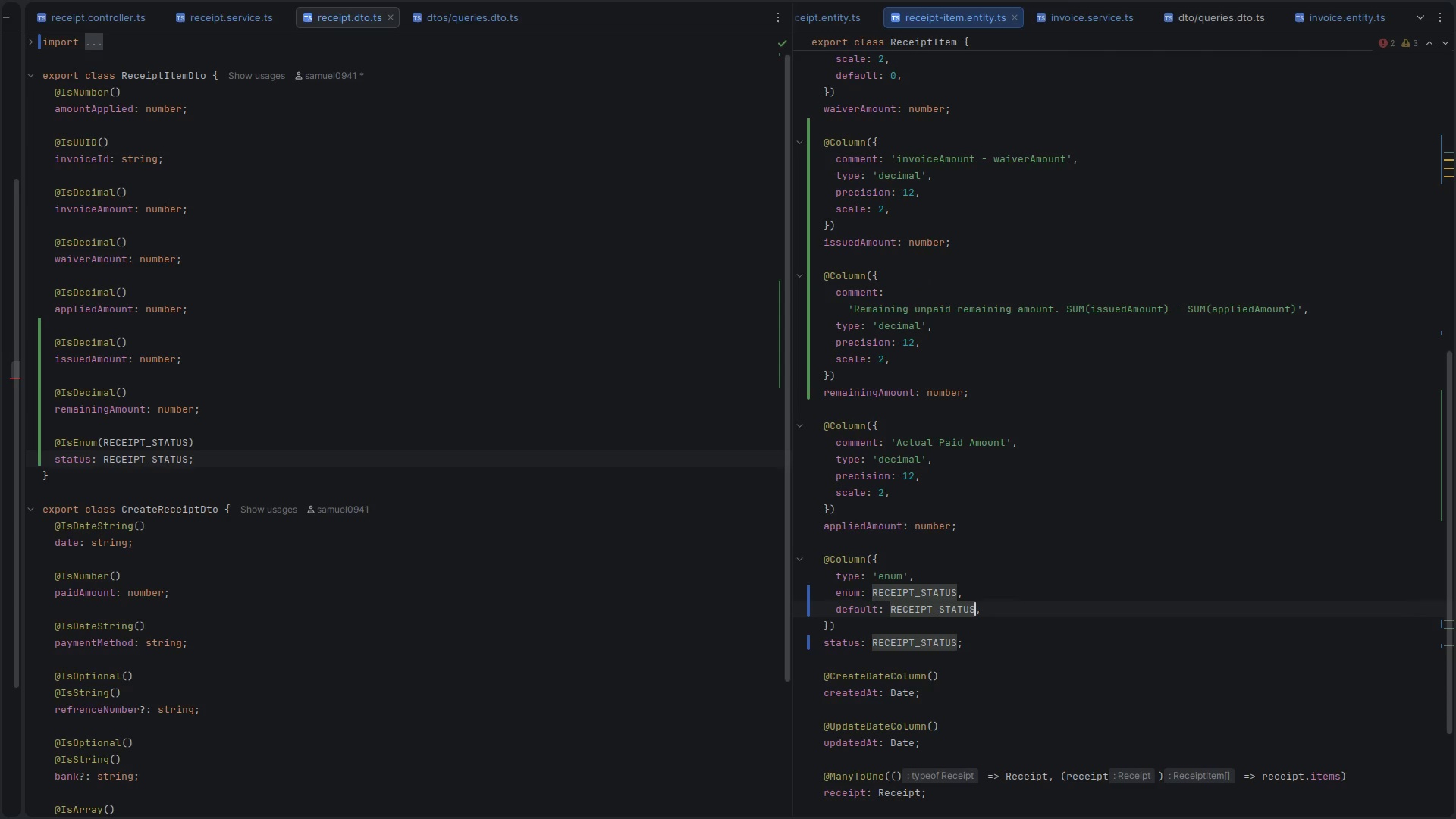 
key(Period)
 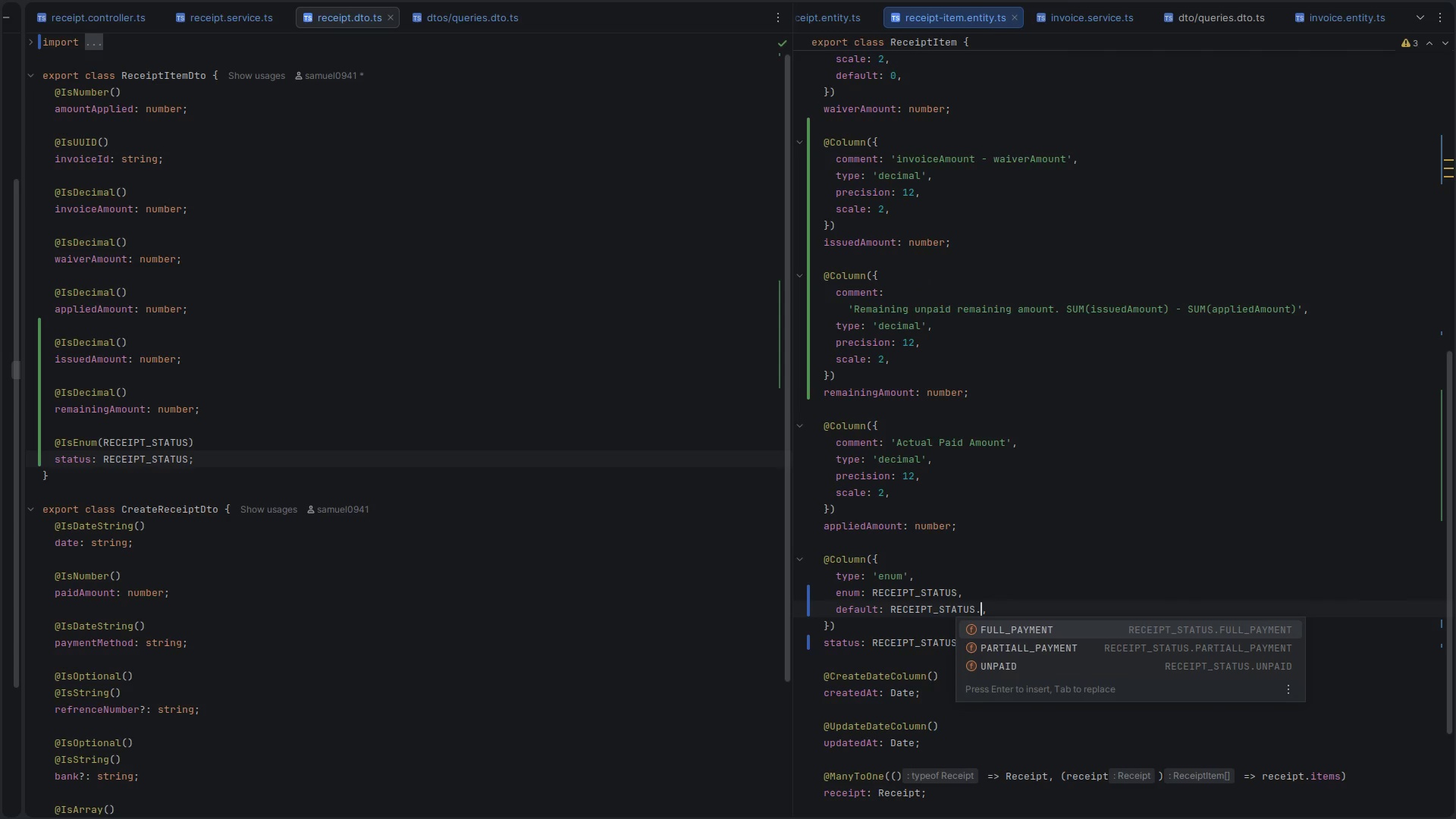 
key(ArrowDown)
 